 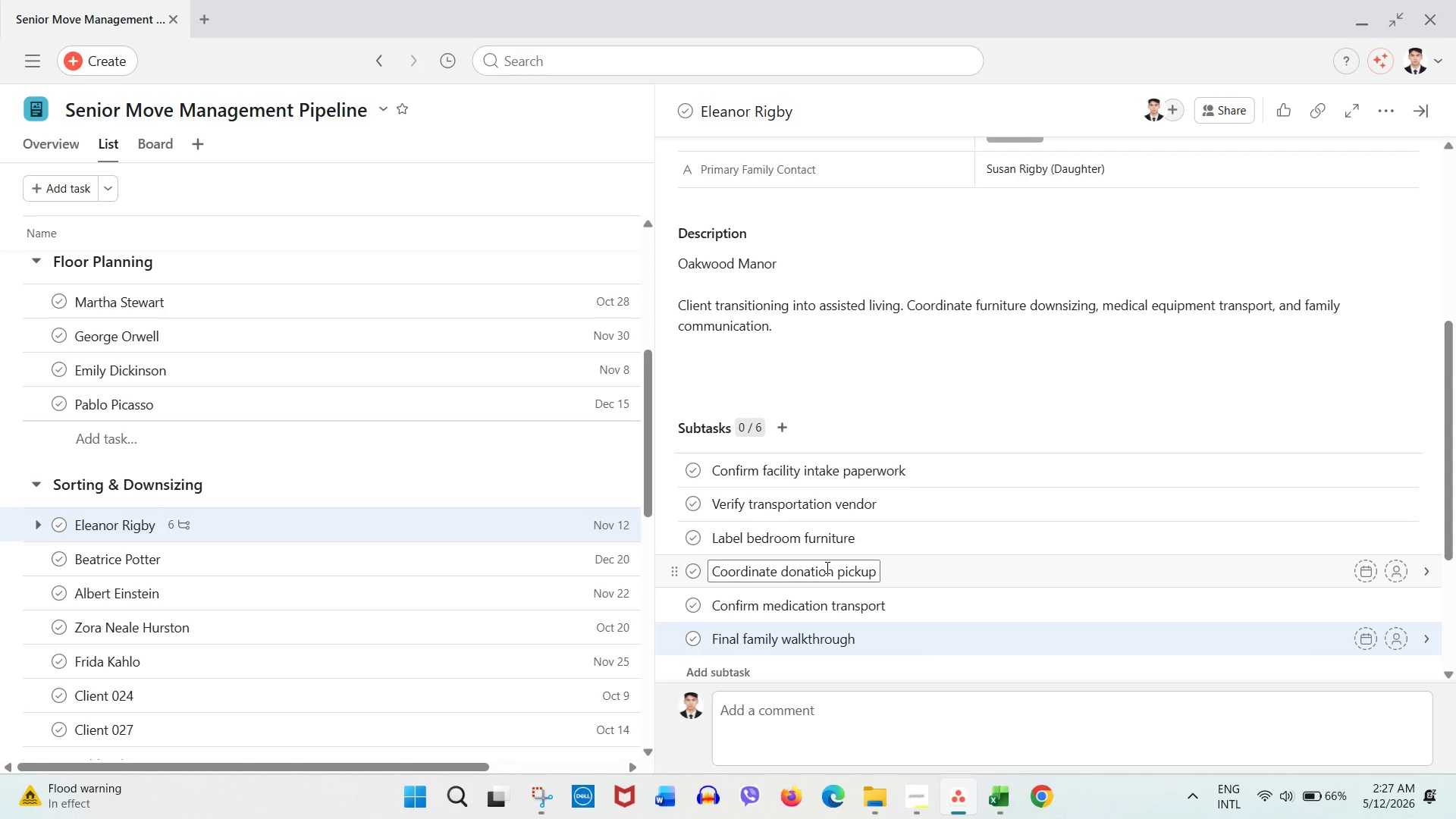 
scroll: coordinate [930, 519], scroll_direction: up, amount: 4.0
 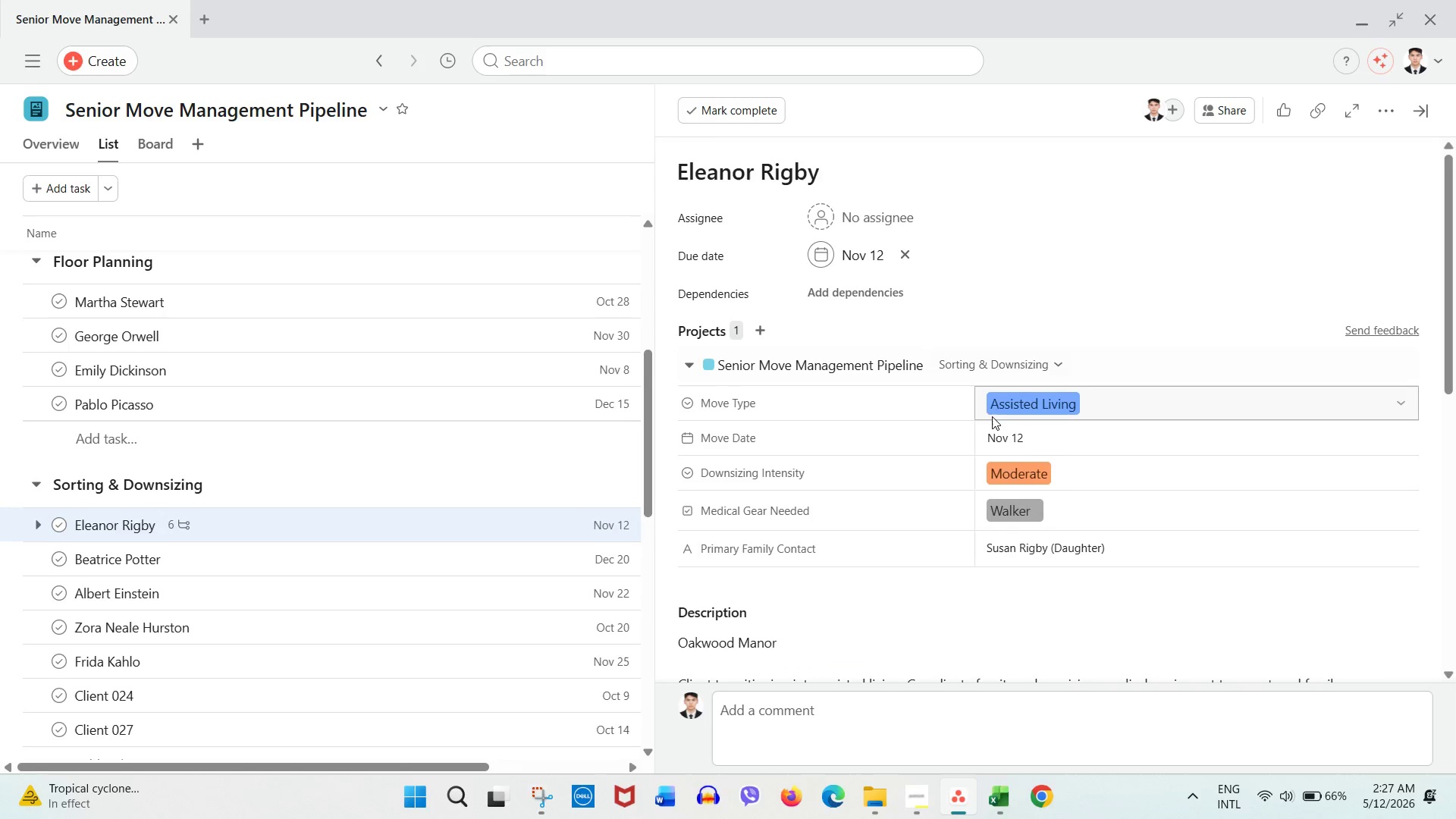 
scroll: coordinate [821, 453], scroll_direction: down, amount: 12.0
 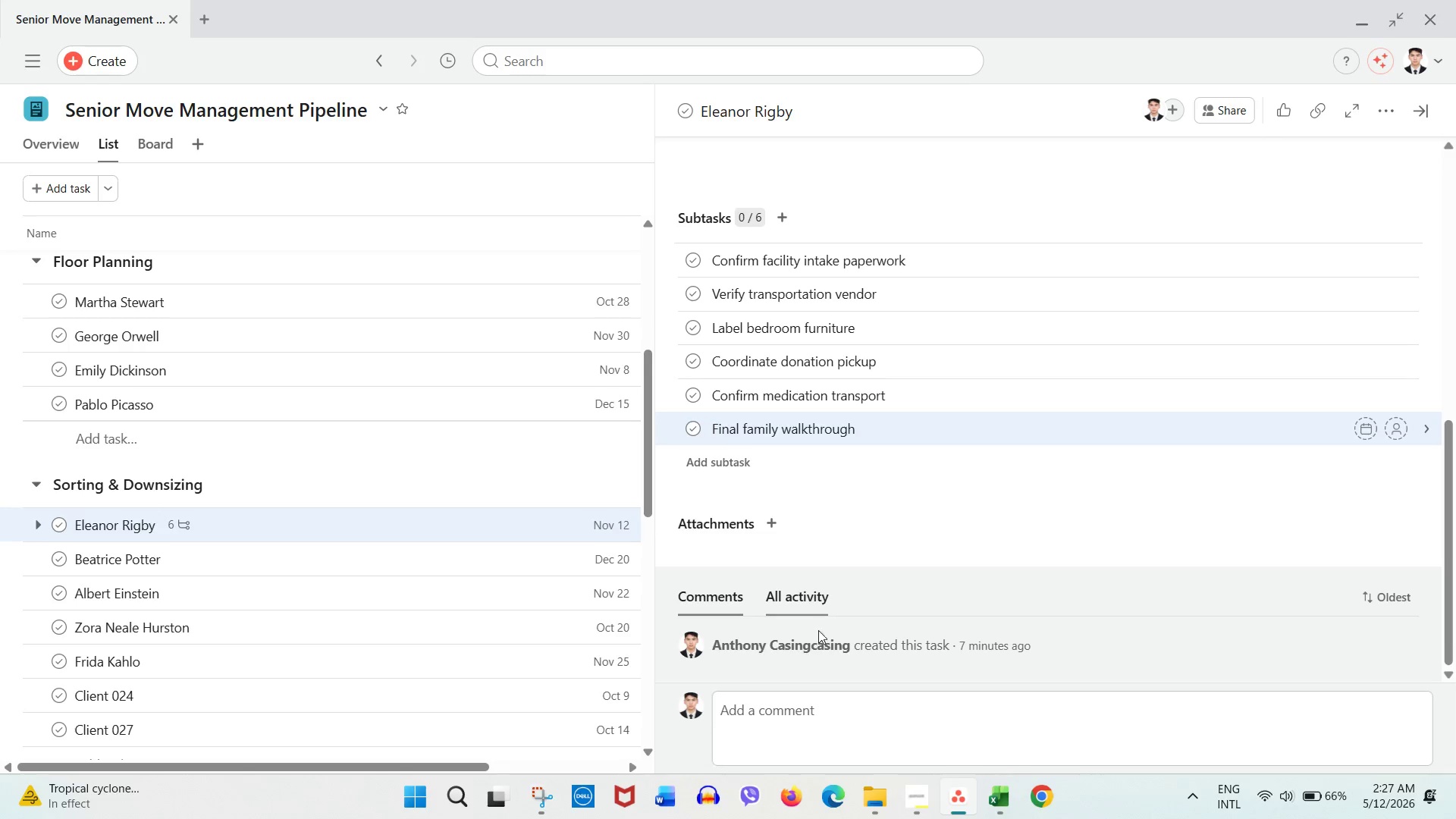 
left_click([840, 707])
 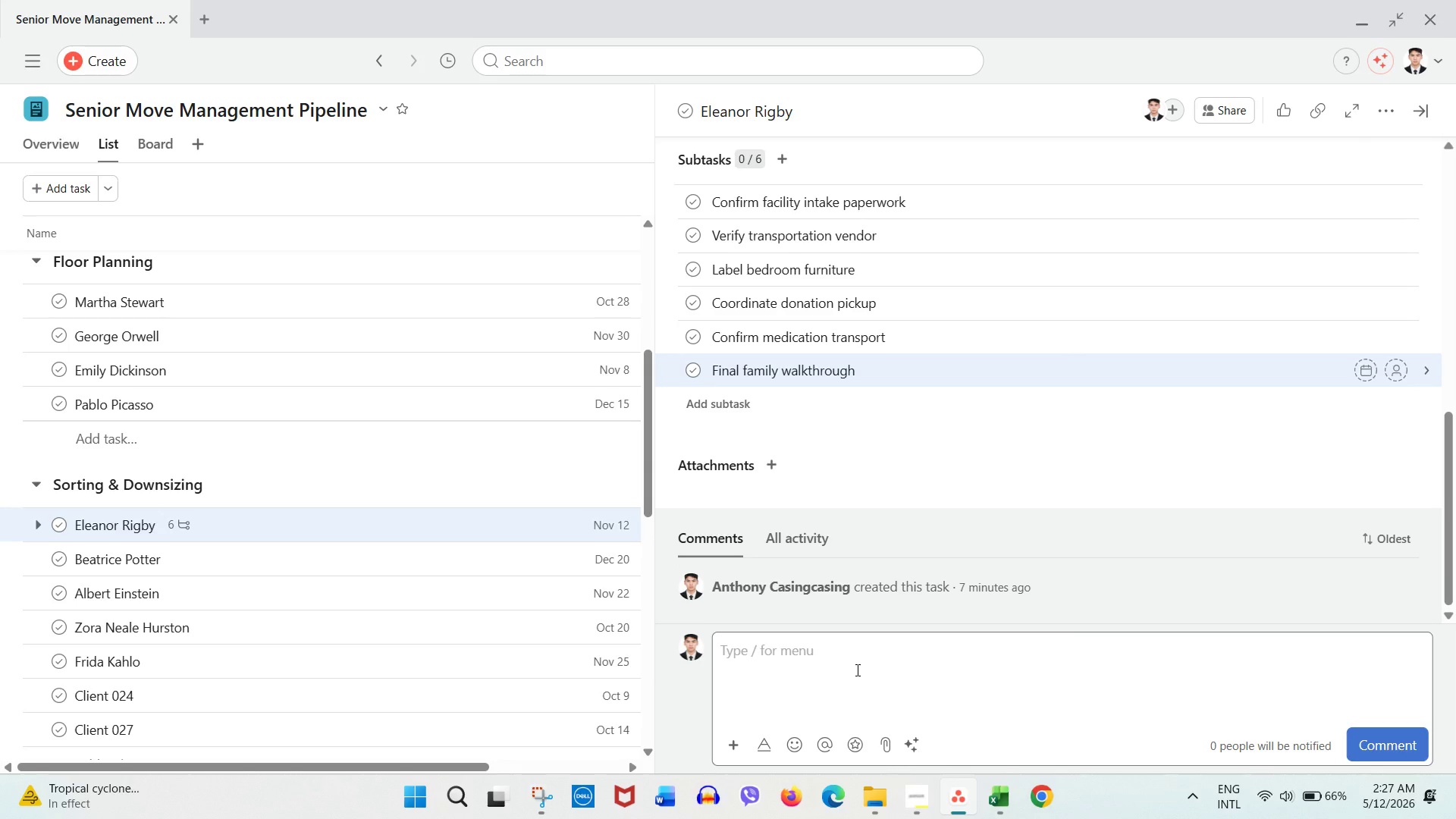 
type(High emoi)
key(Backspace)
type(tional e)
key(Backspace)
type(sensitivity expected during transo)
key(Backspace)
type(ition. Primary family contact prefers daily updates.)
 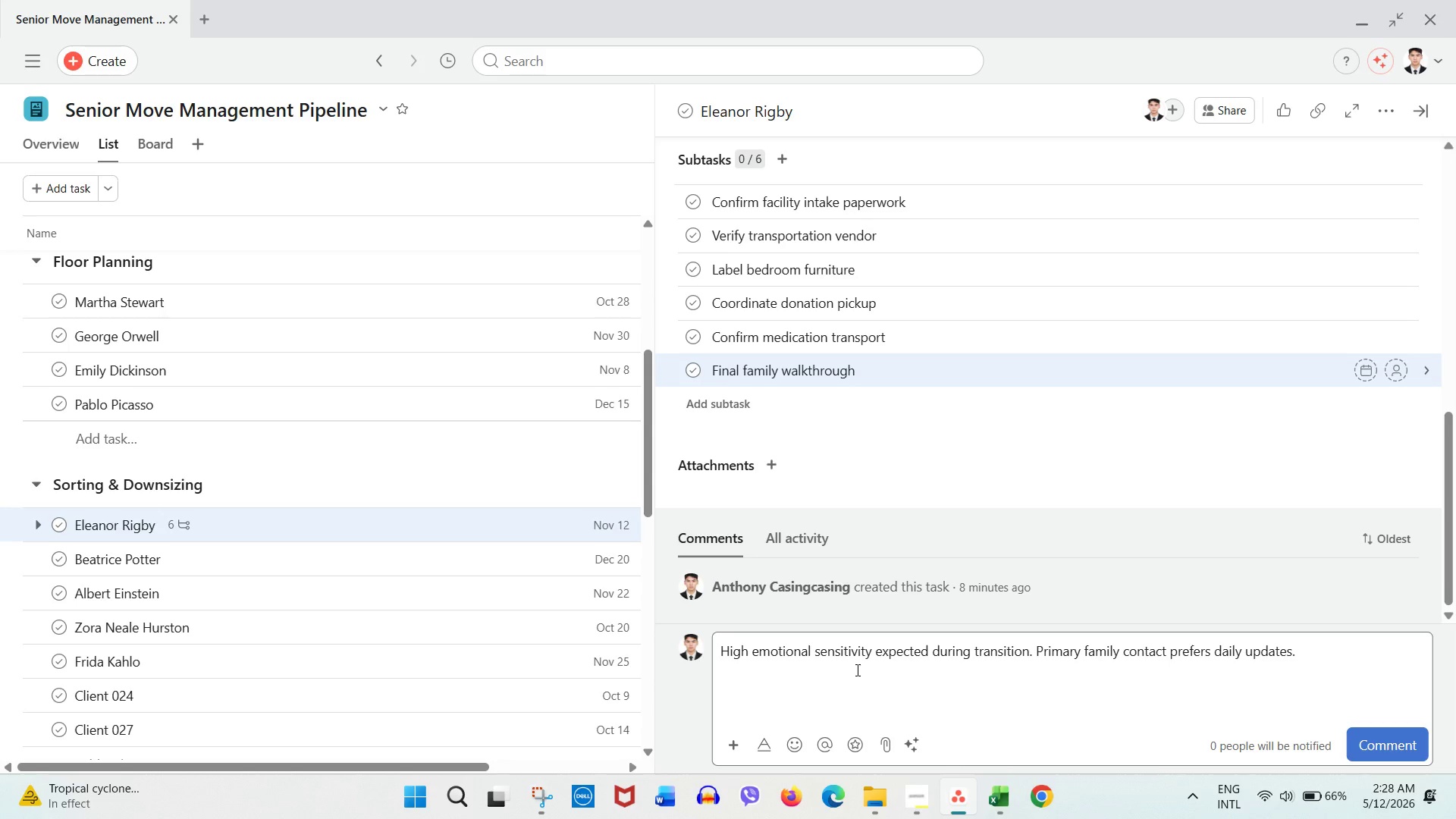 
wait(17.66)
 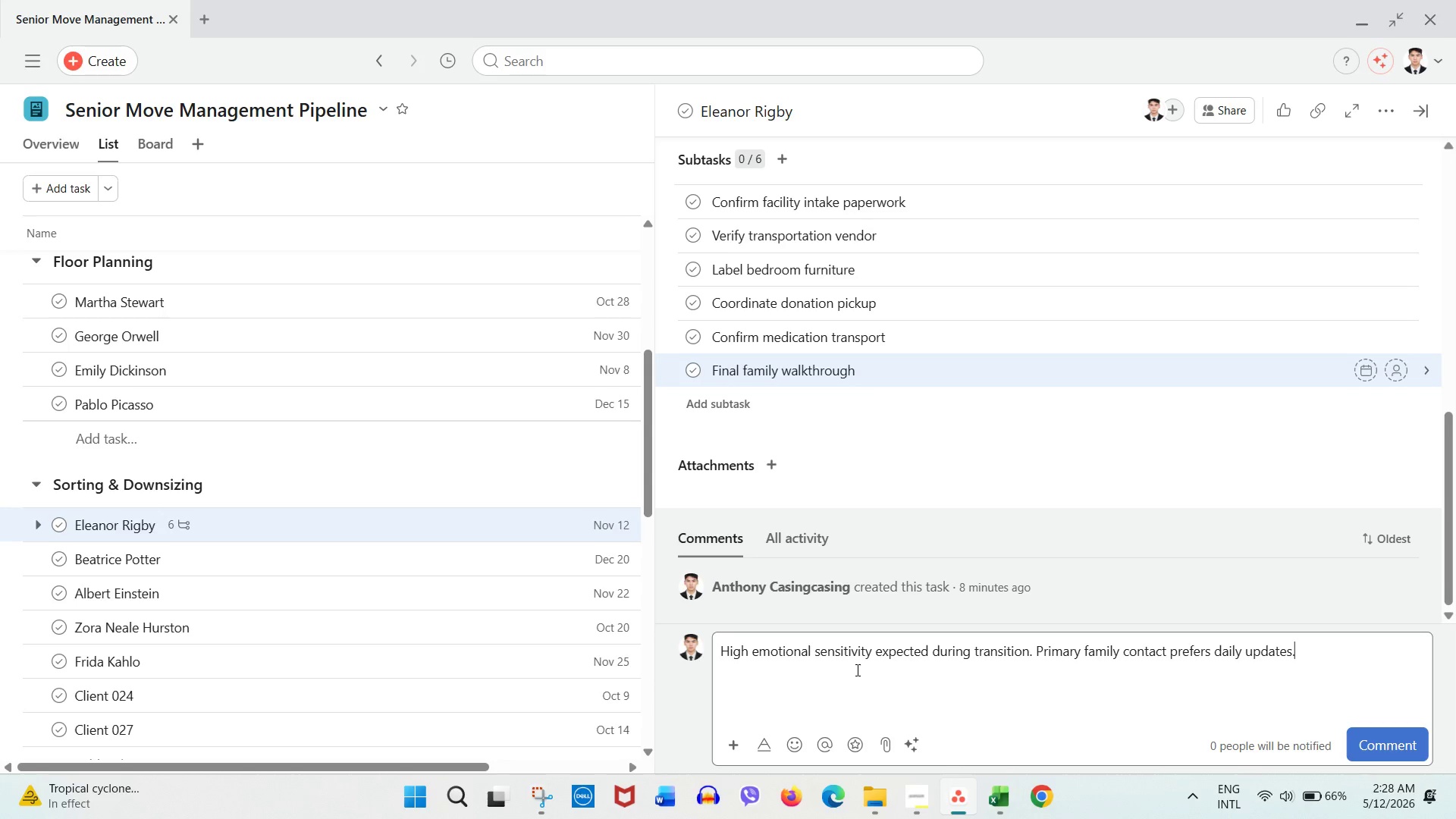 
scroll: coordinate [992, 733], scroll_direction: down, amount: 1.0
 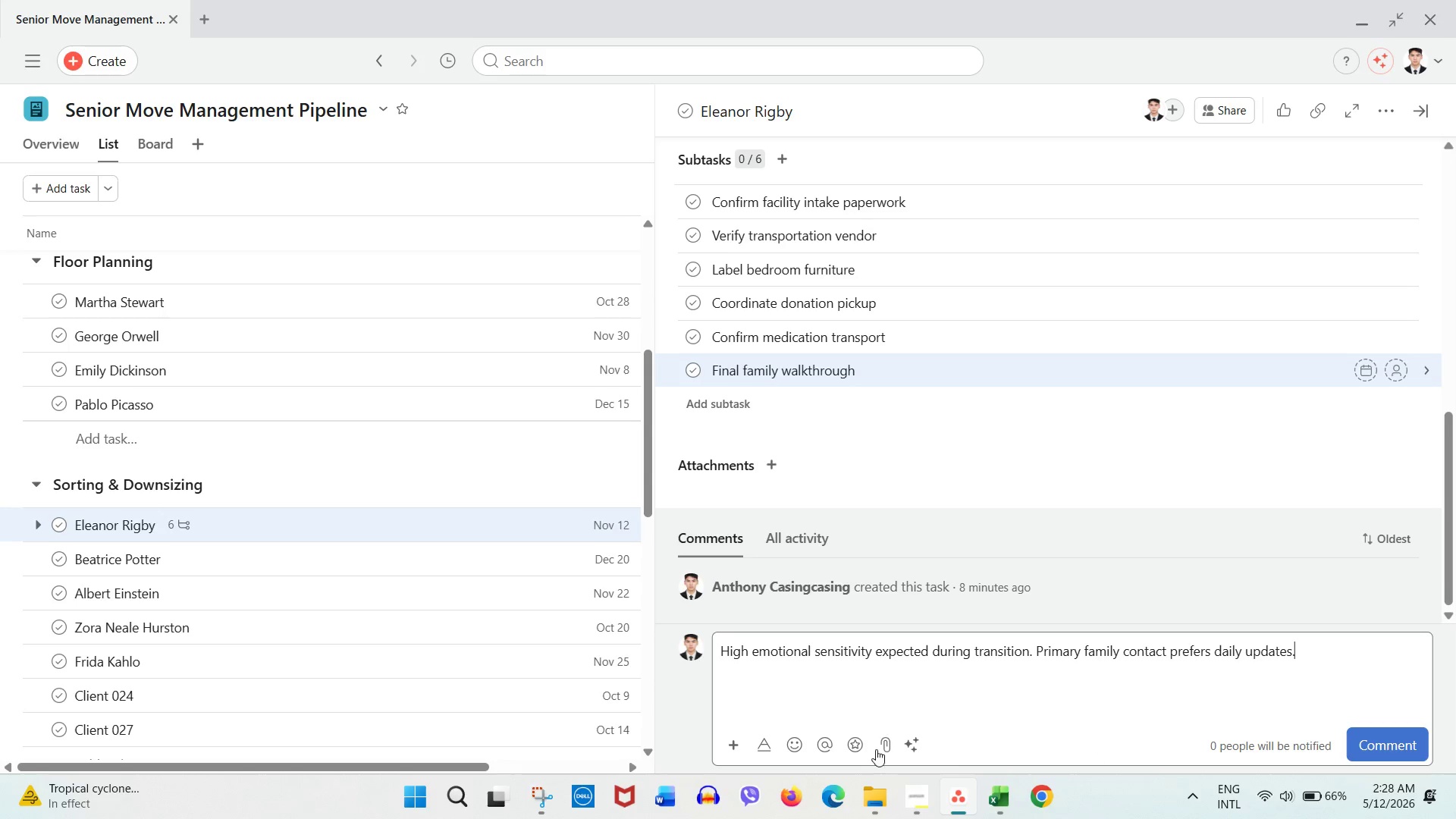 
mouse_move([860, 752])
 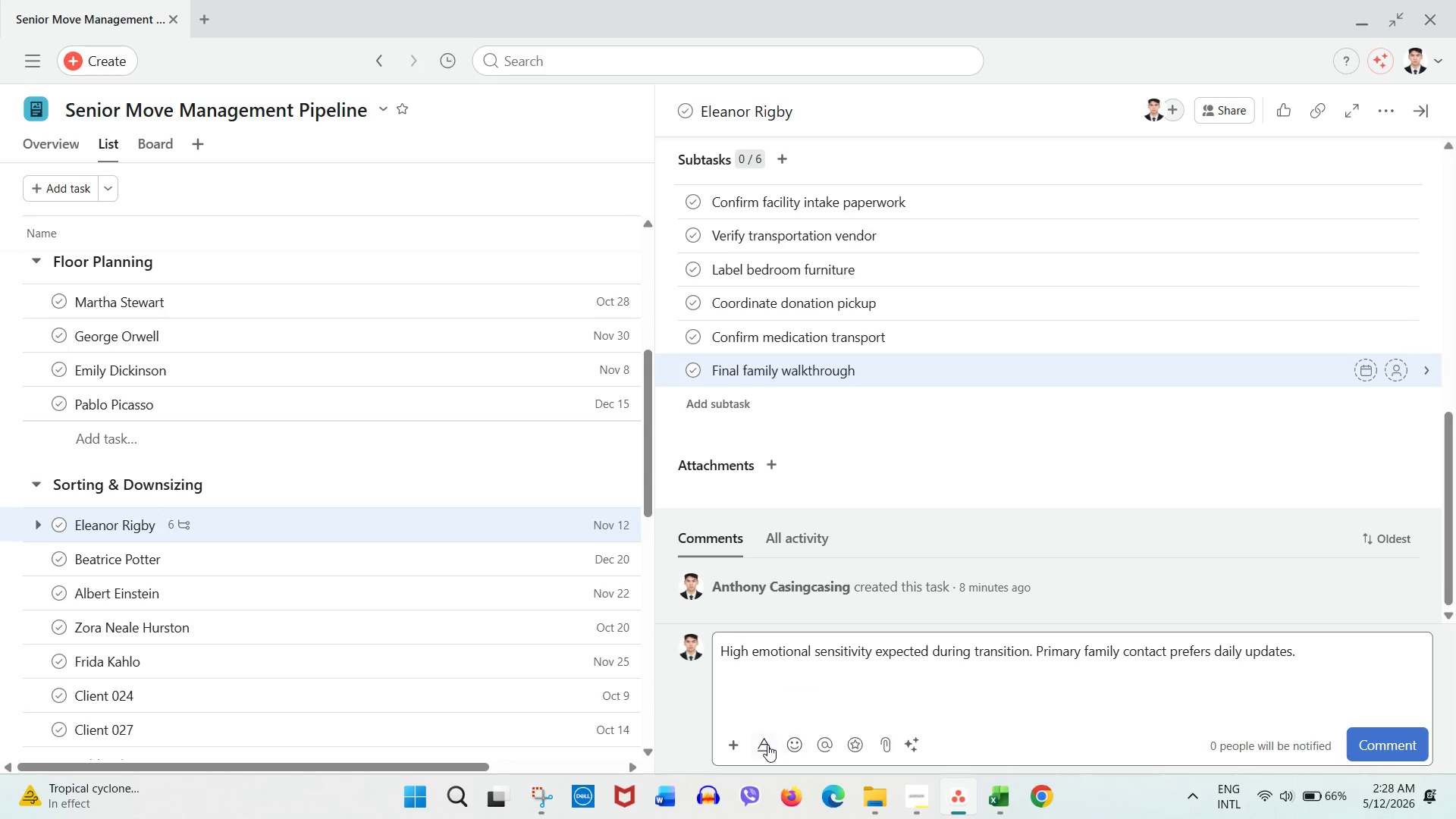 
mouse_move([899, 747])
 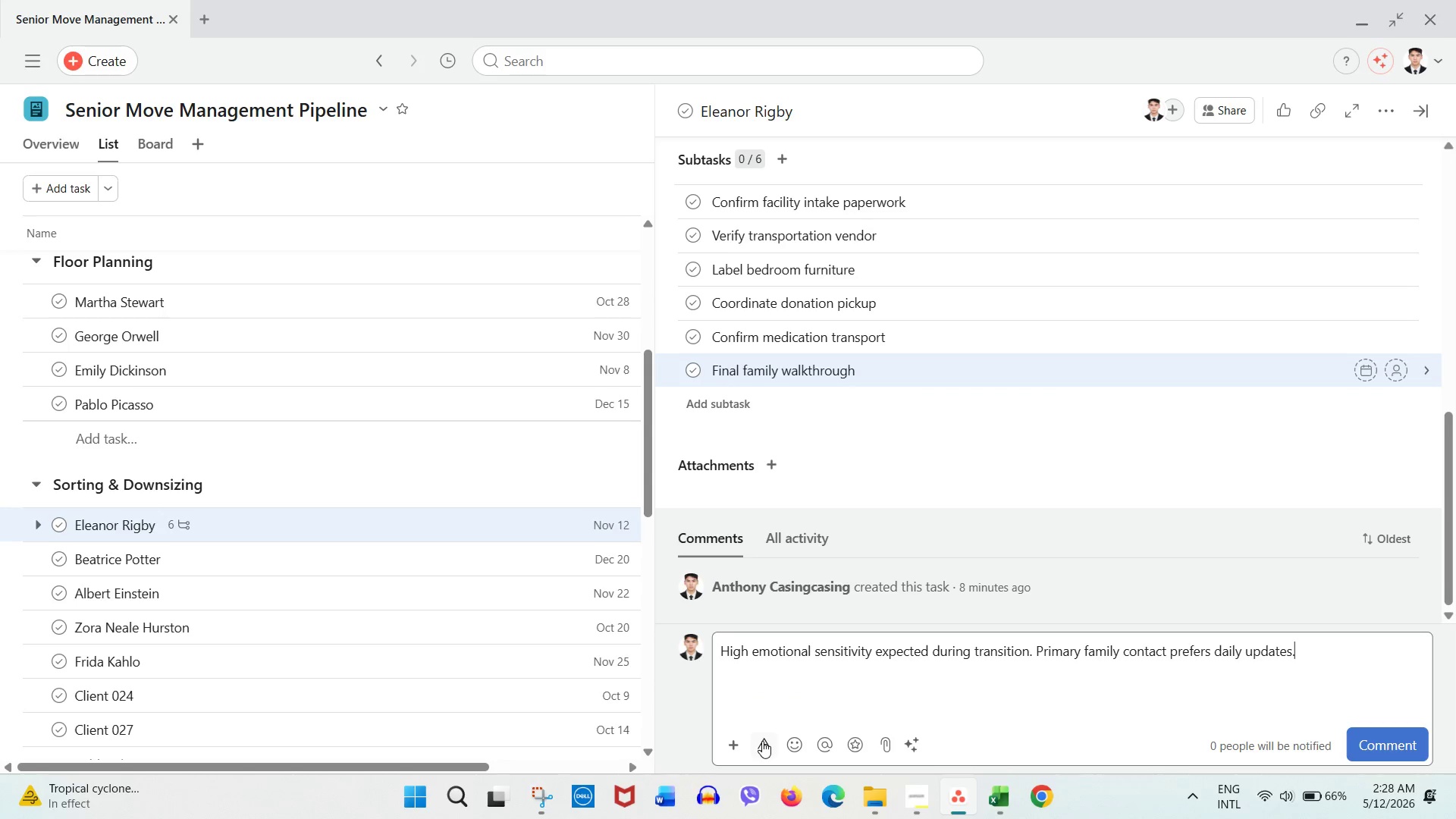 
left_click([762, 741])
 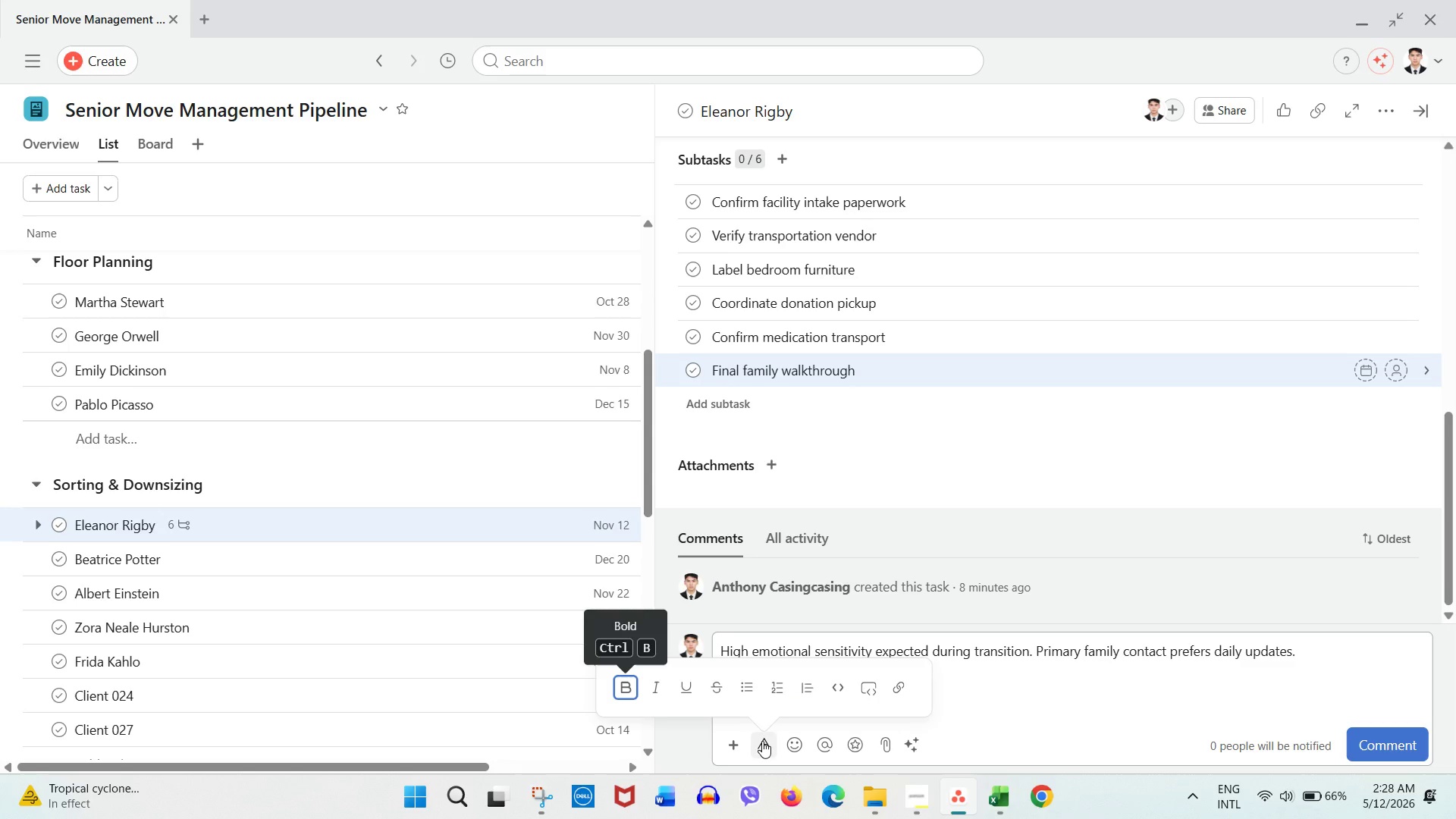 
left_click([762, 741])
 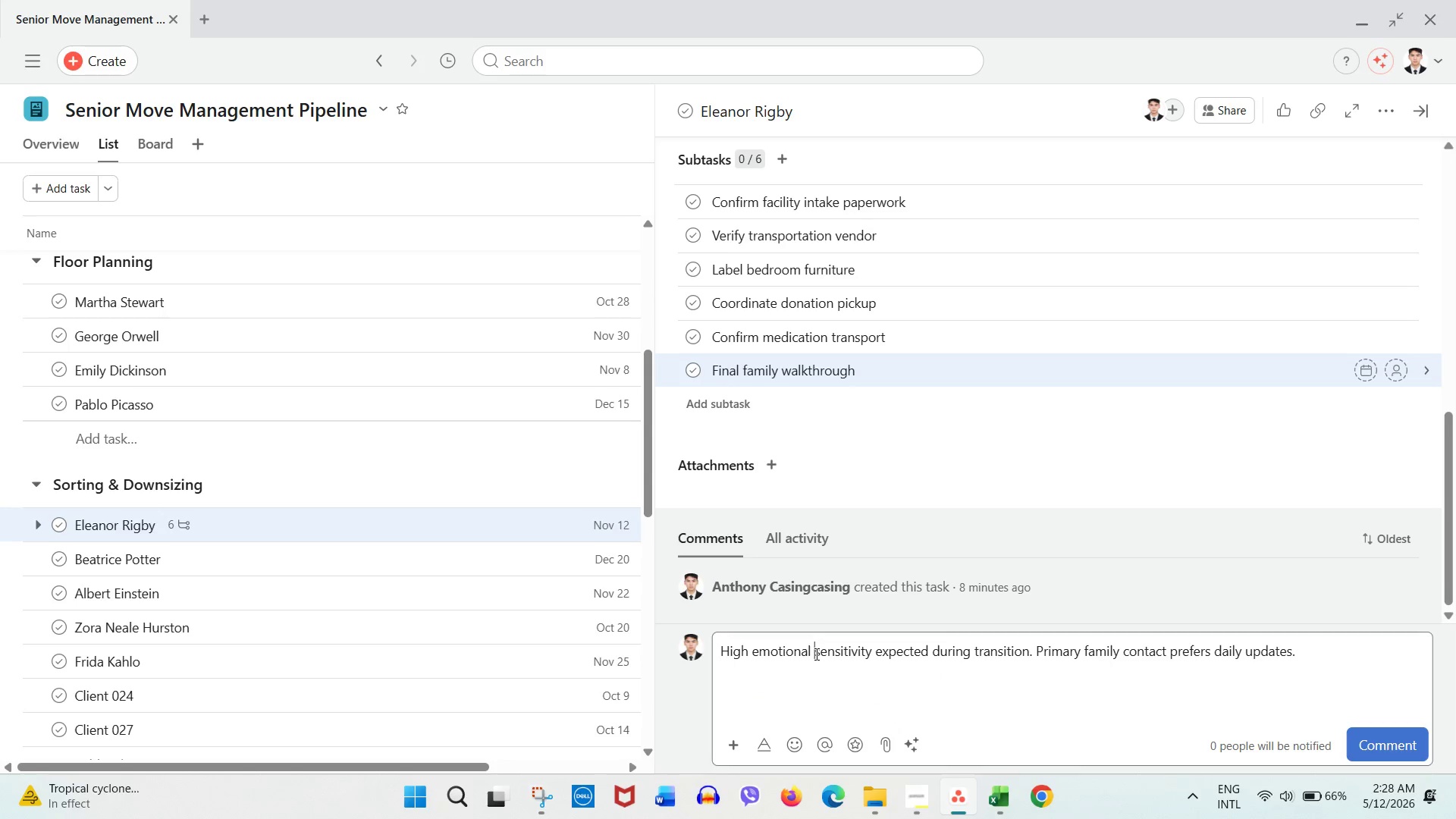 
double_click([815, 654])
 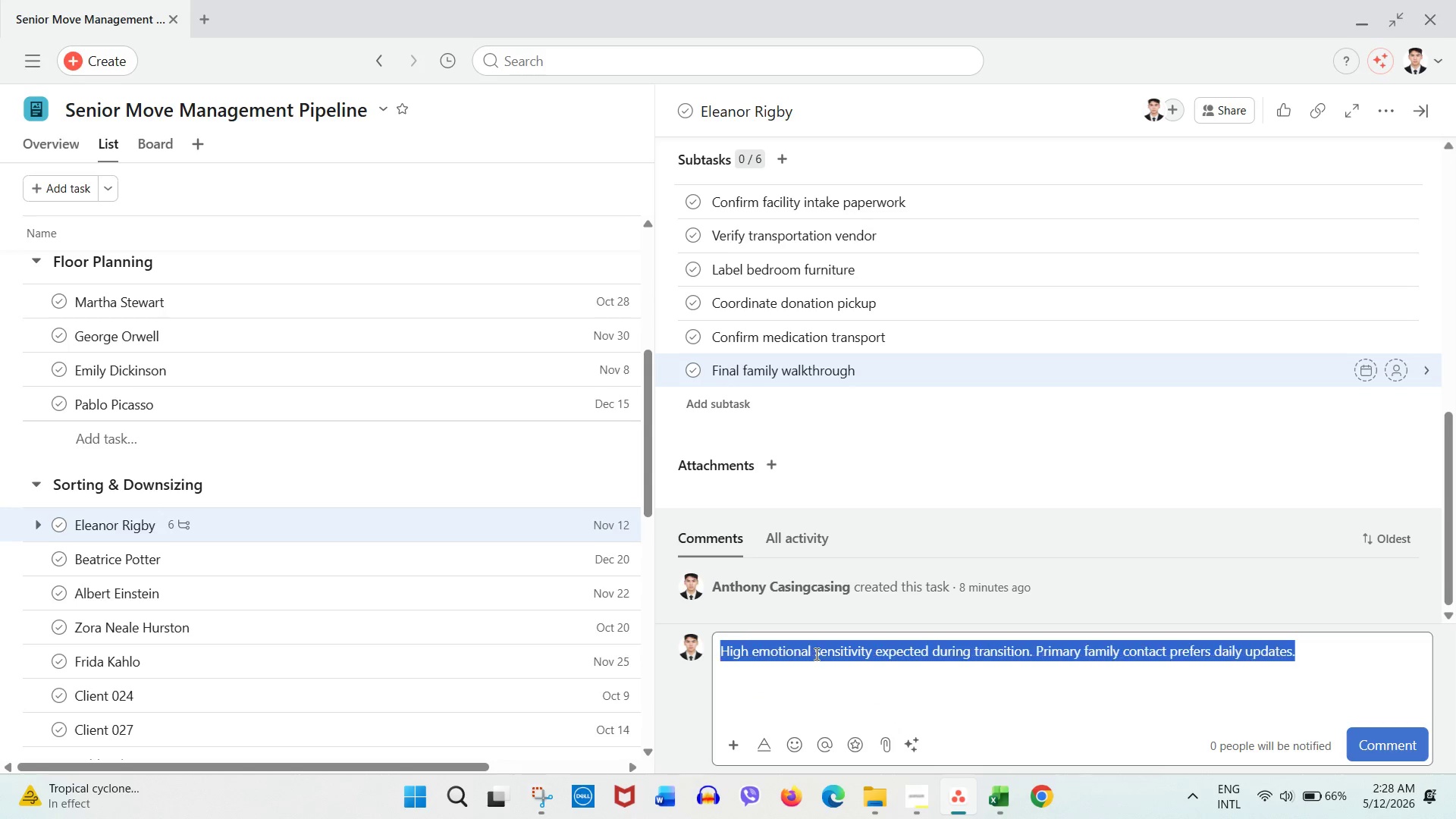 
triple_click([815, 654])
 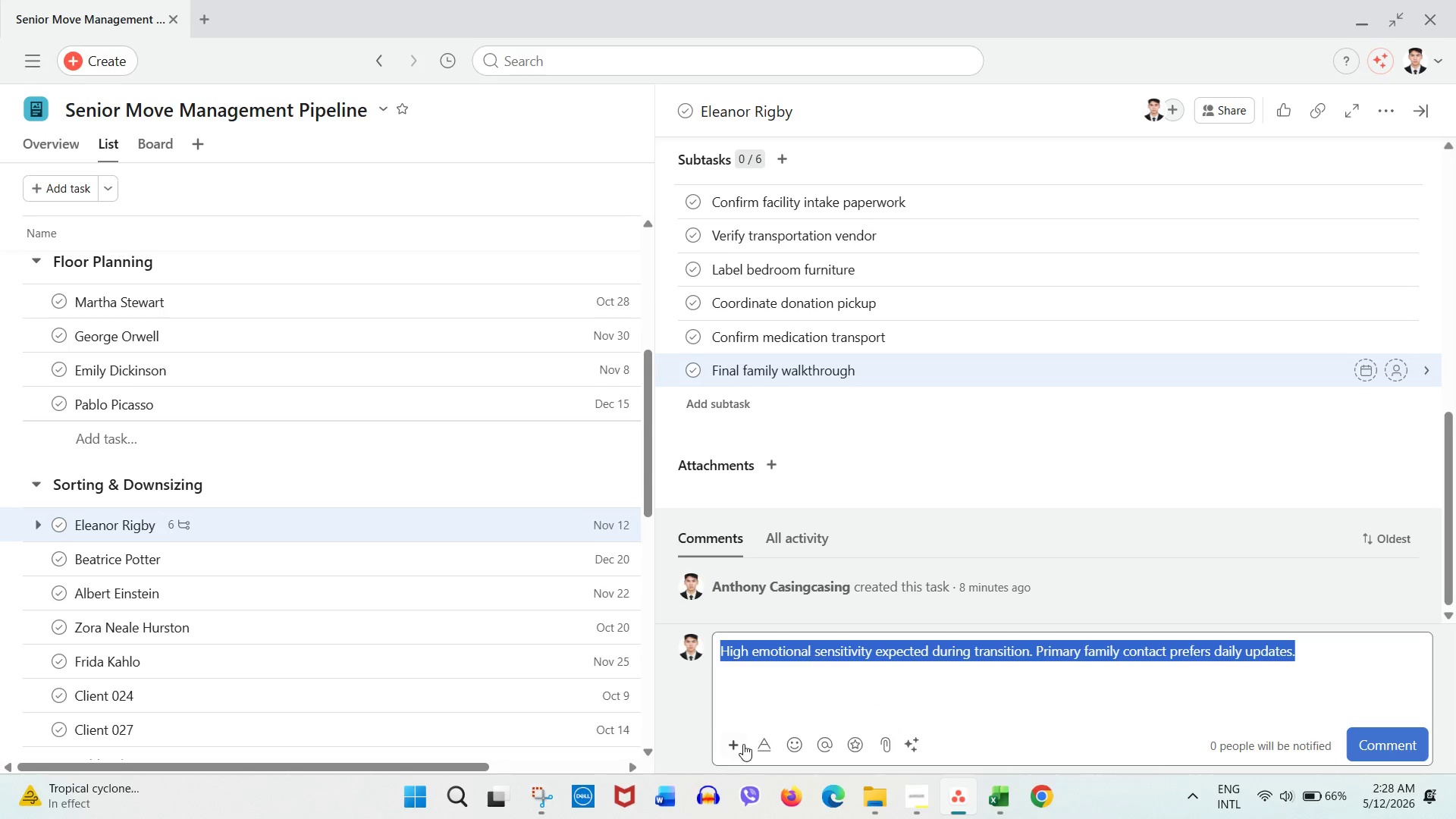 
mouse_move([764, 749])
 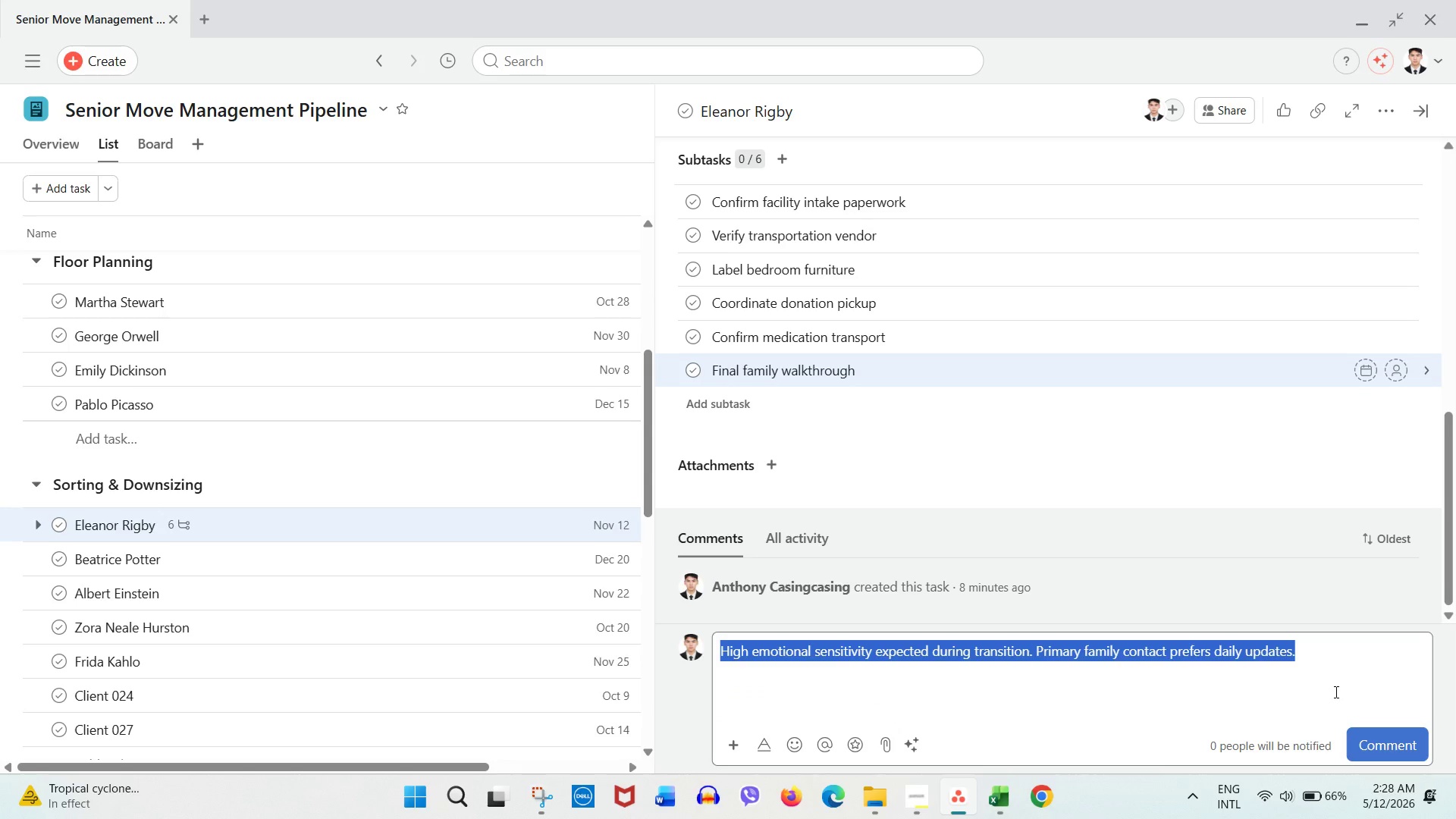 
left_click([1335, 670])
 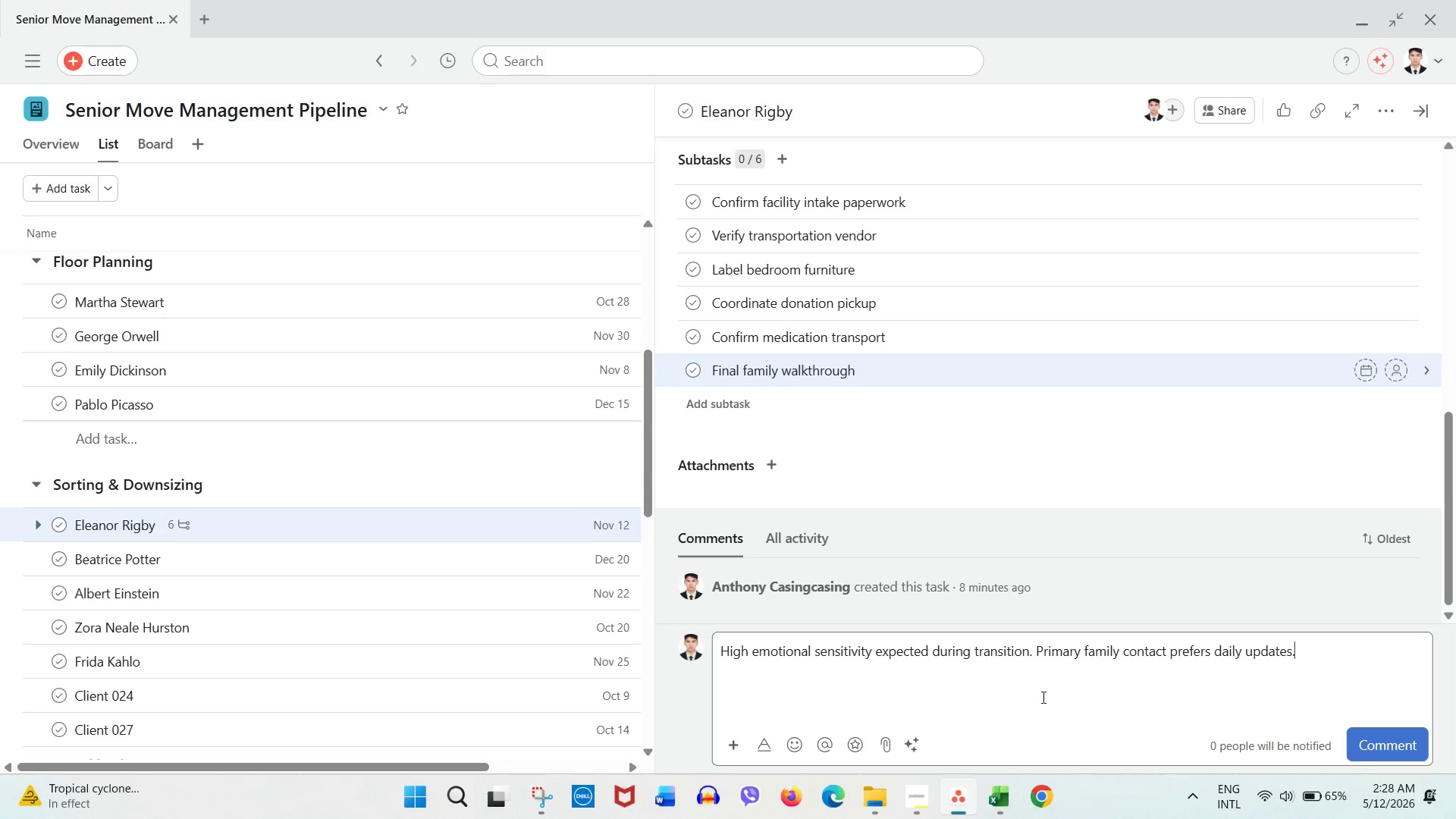 
left_click([1381, 750])
 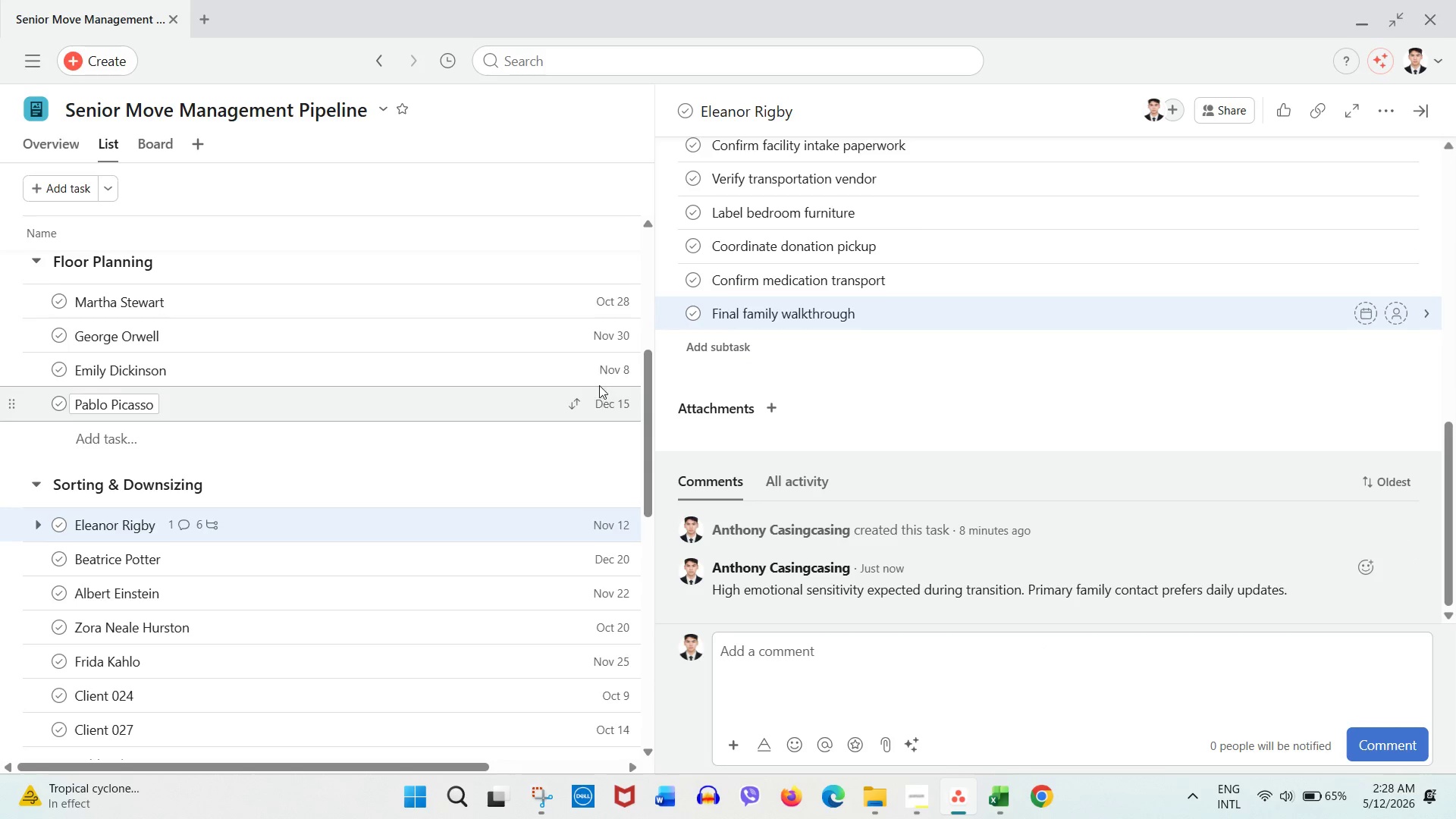 
left_click([0, 268])
 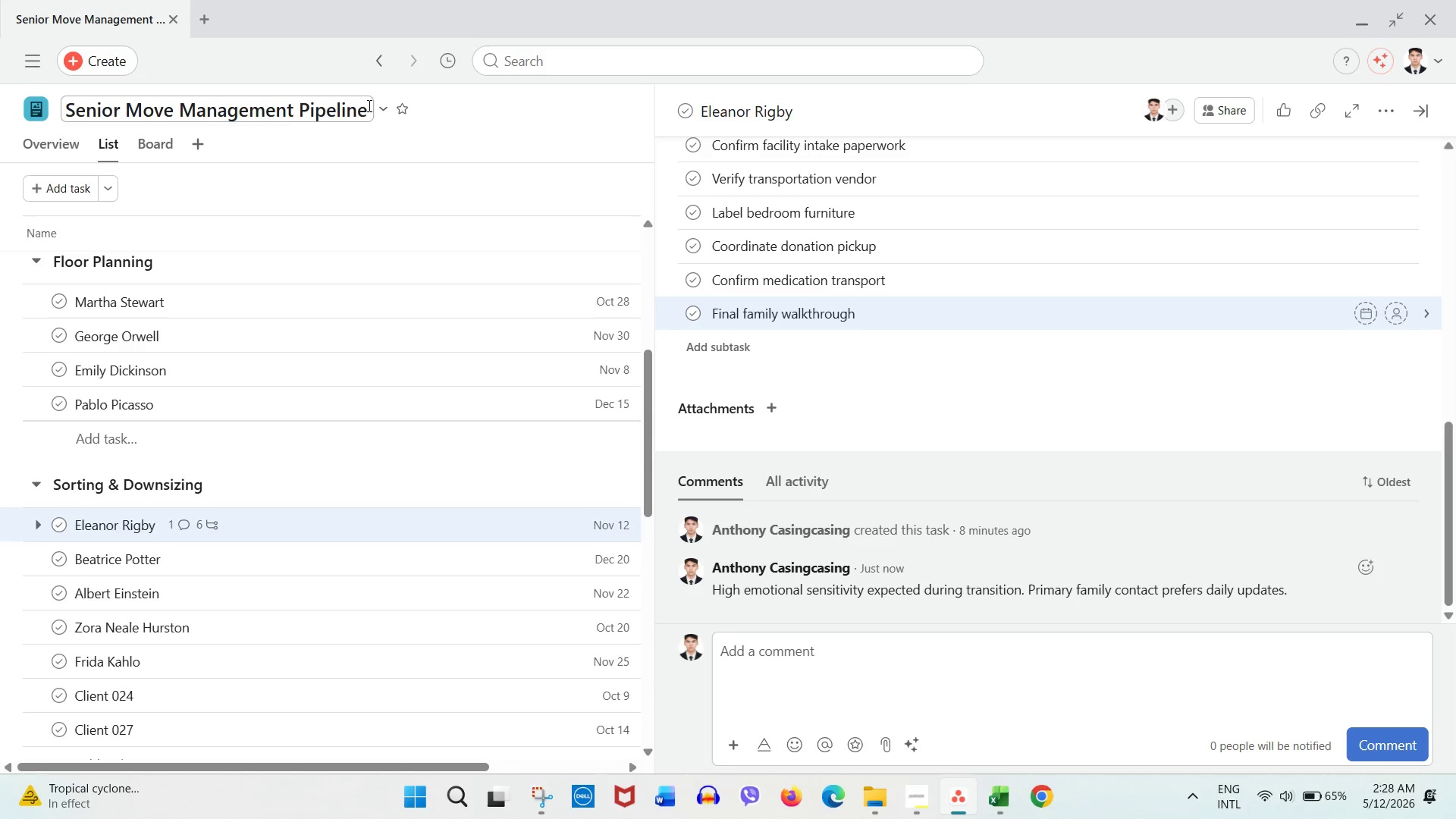 
left_click([502, 106])
 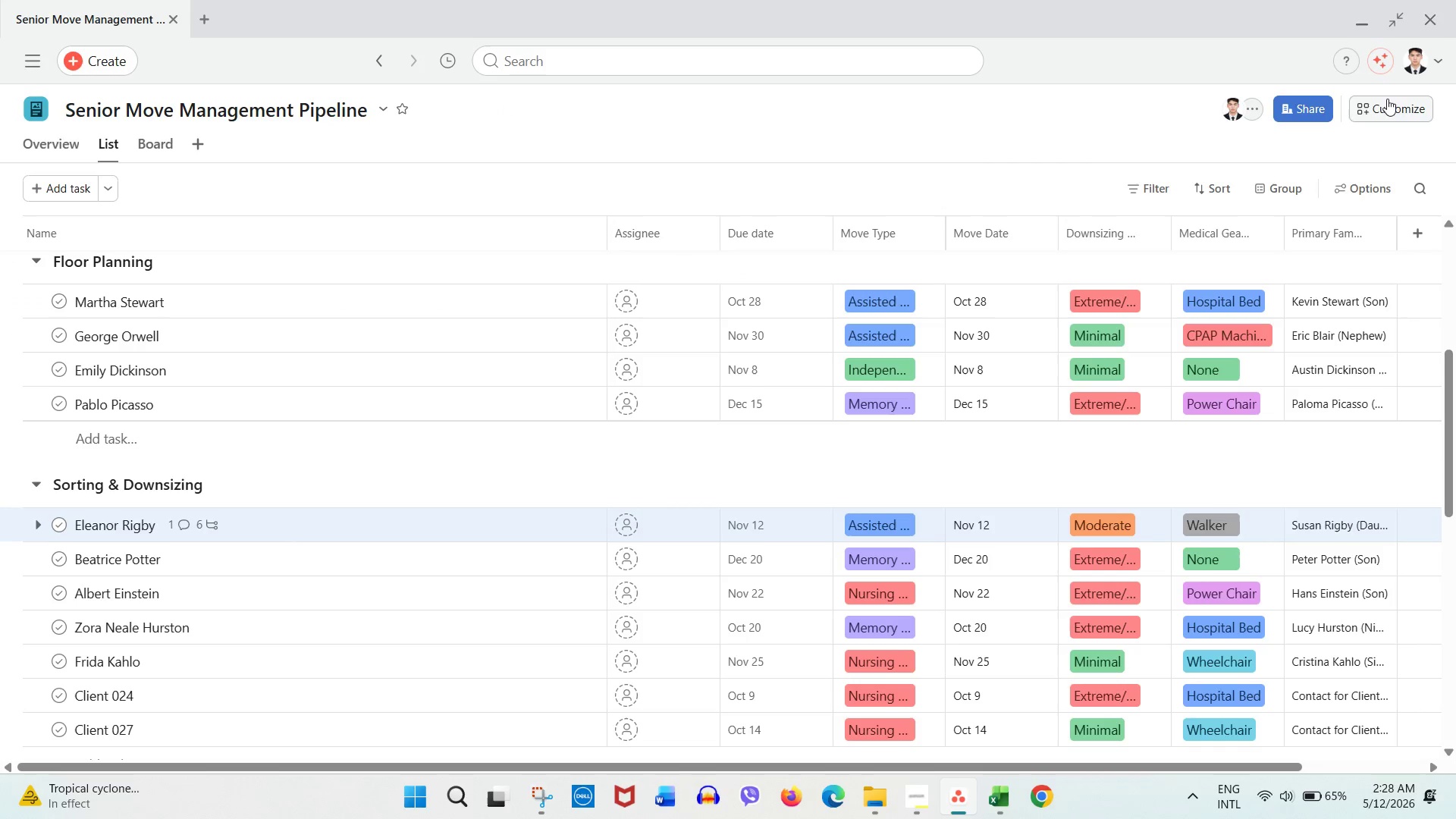 
wait(7.11)
 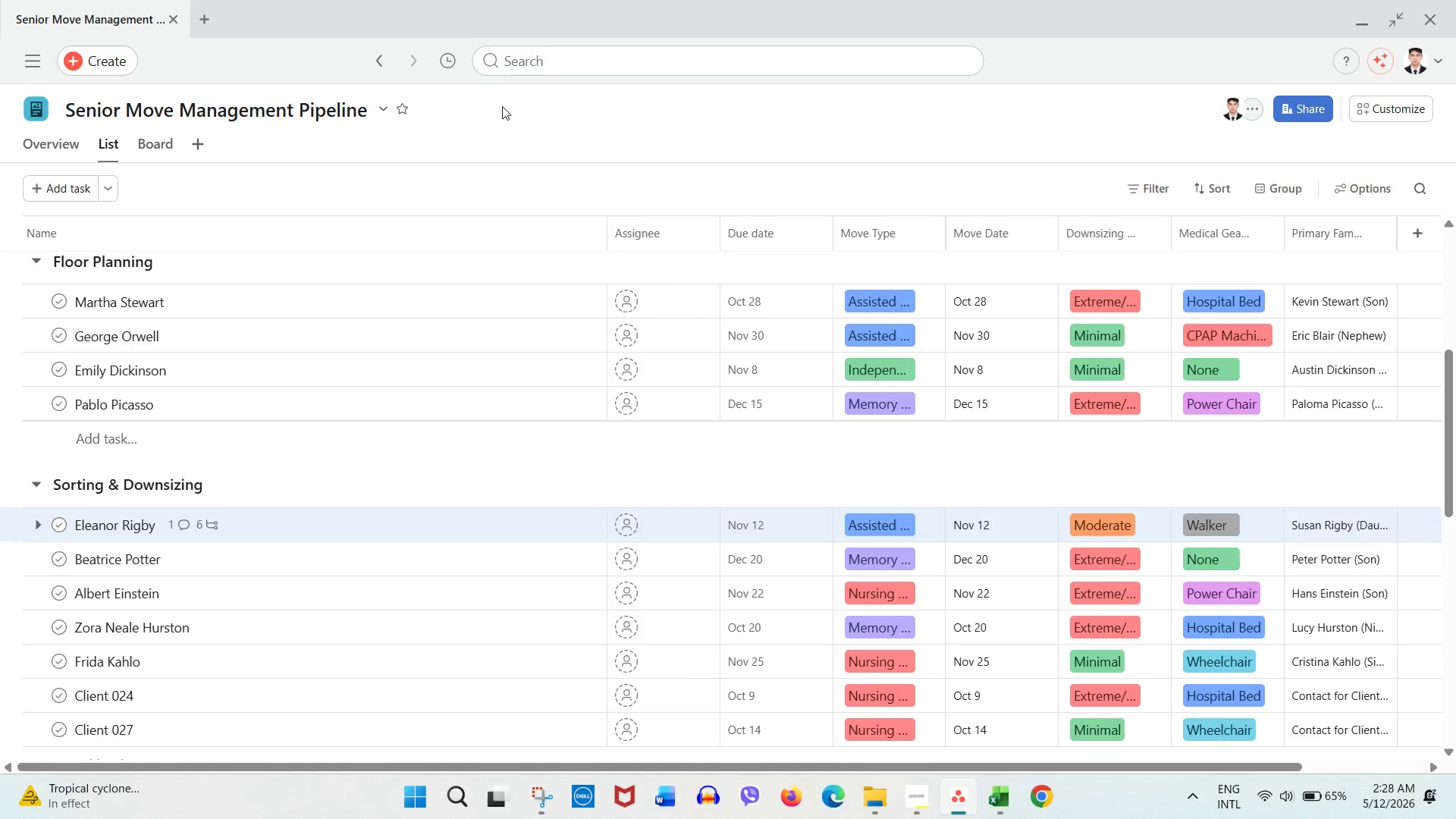 
left_click([1136, 359])
 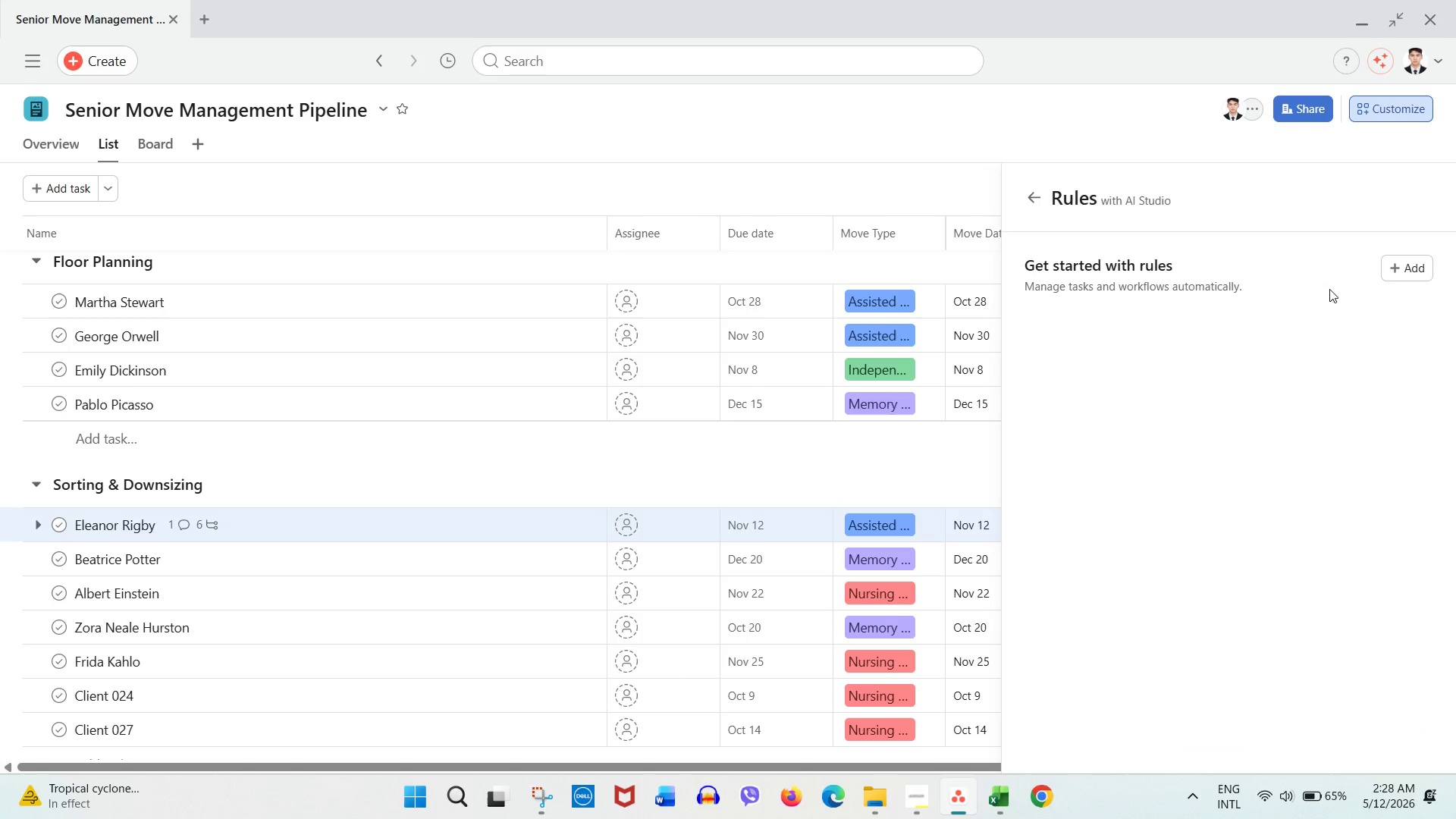 
left_click([1388, 273])
 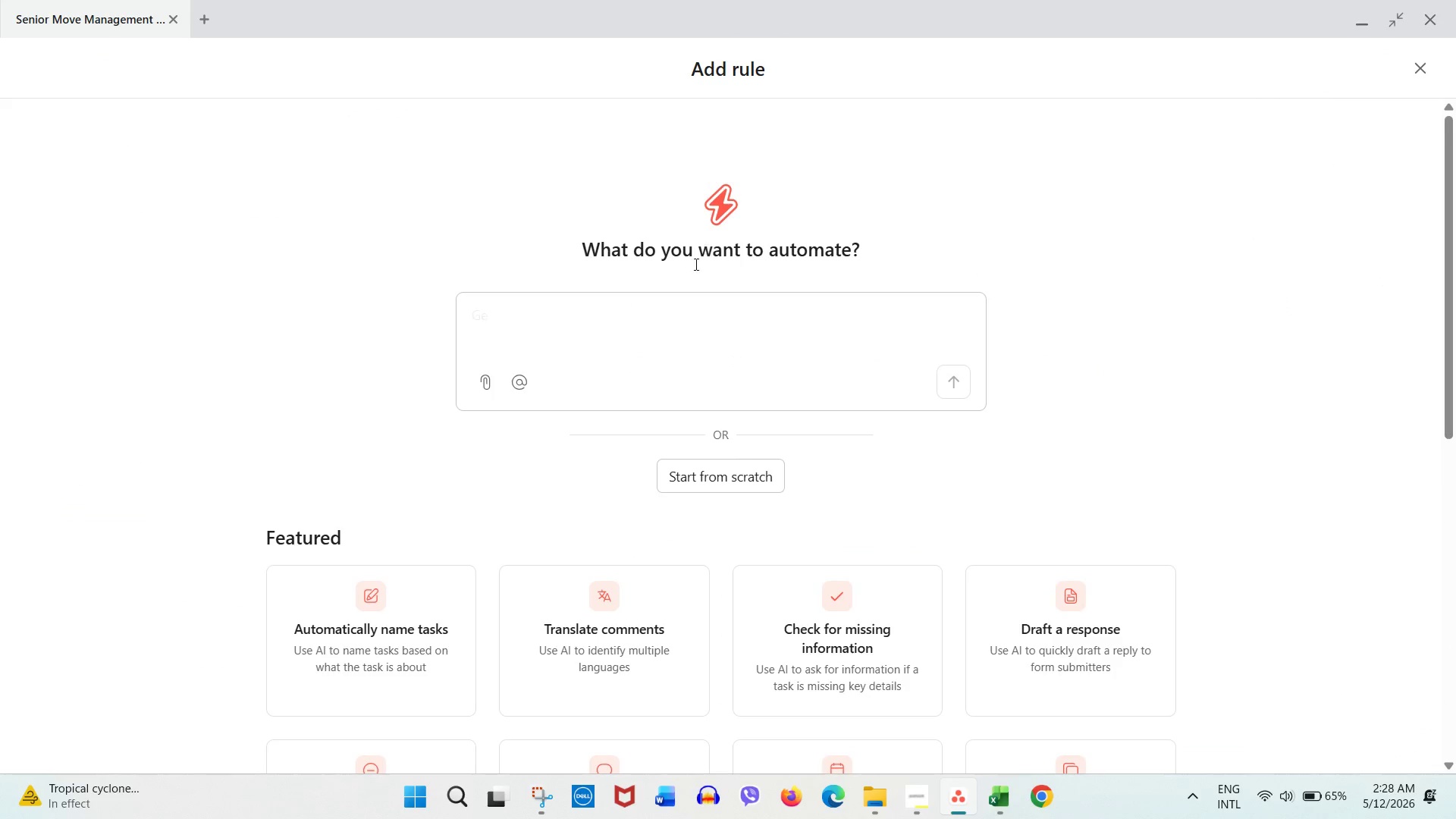 
left_click([704, 478])
 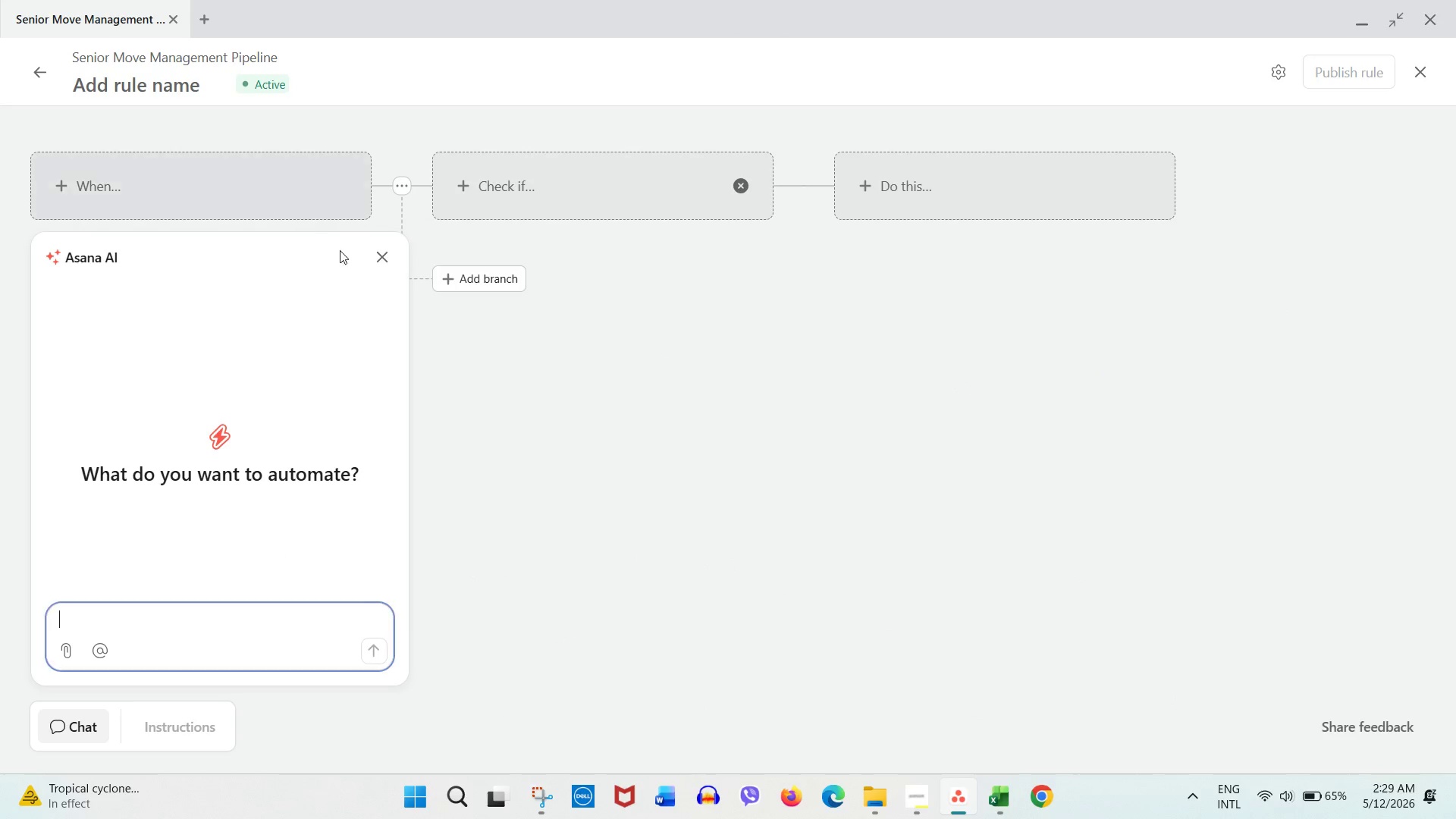 
left_click([388, 261])
 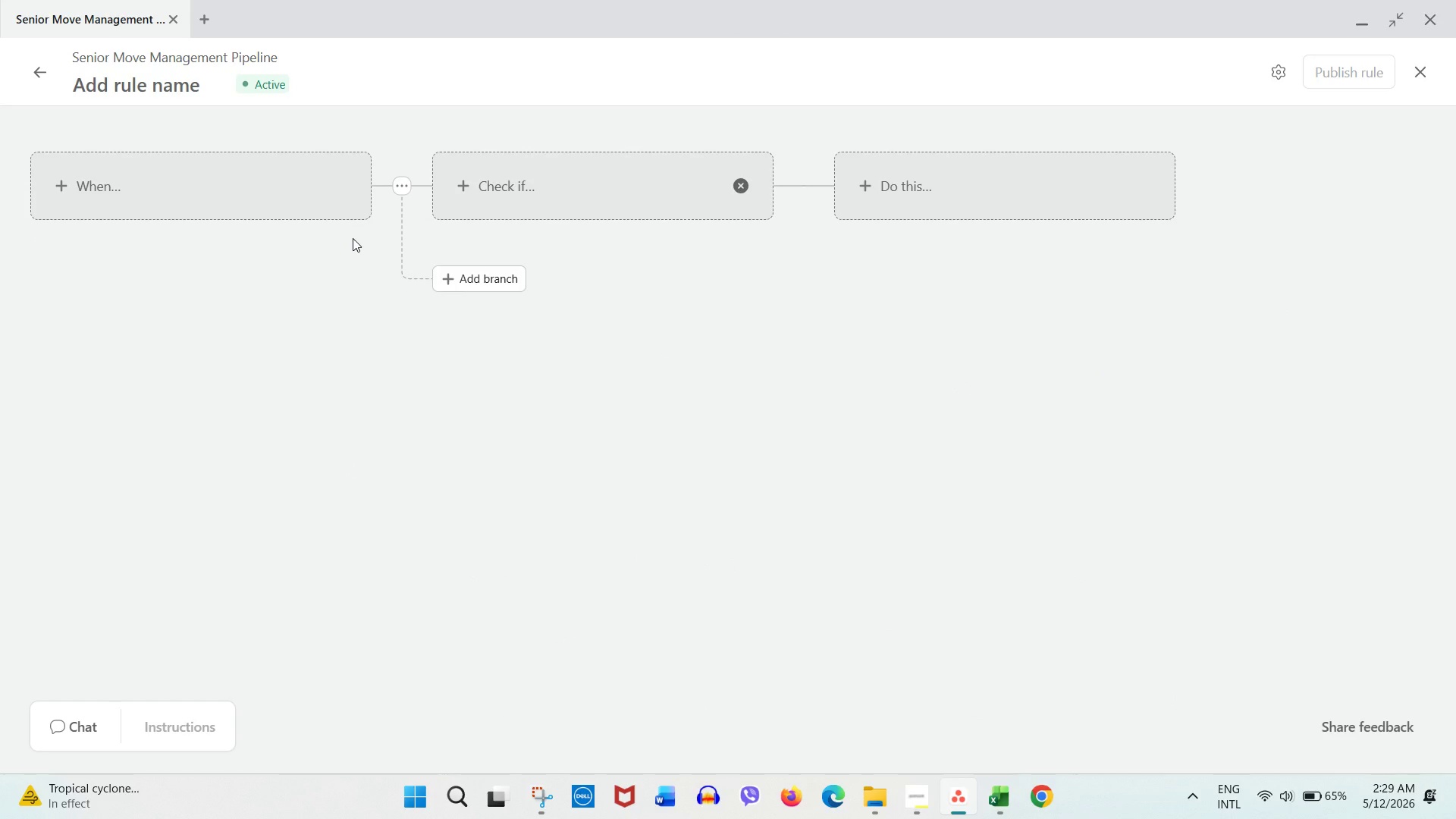 
left_click([218, 93])
 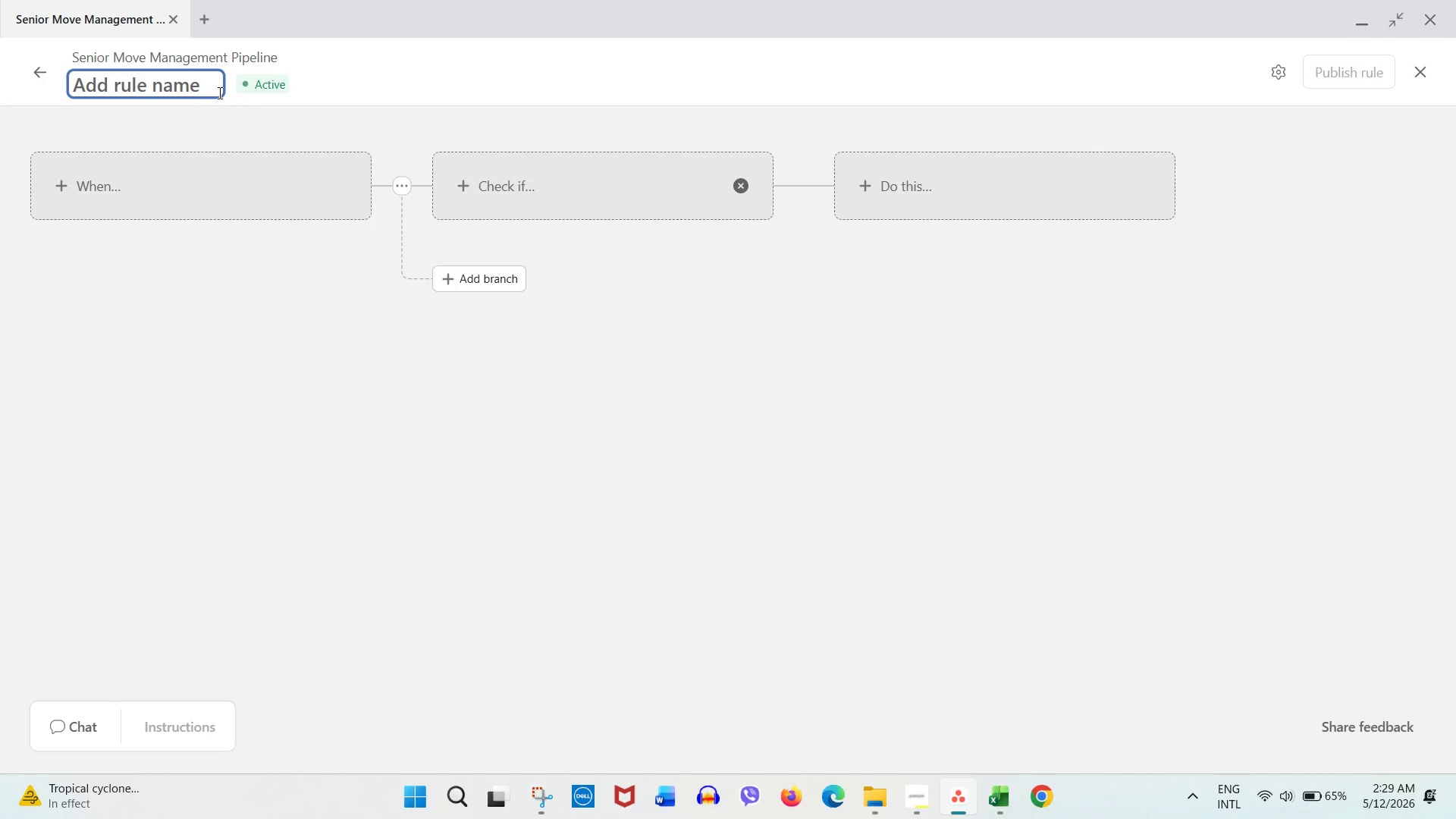 
type(Meical)
key(Backspace)
key(Backspace)
key(Backspace)
key(Backspace)
type(dical Equipment Verification Trigger)
 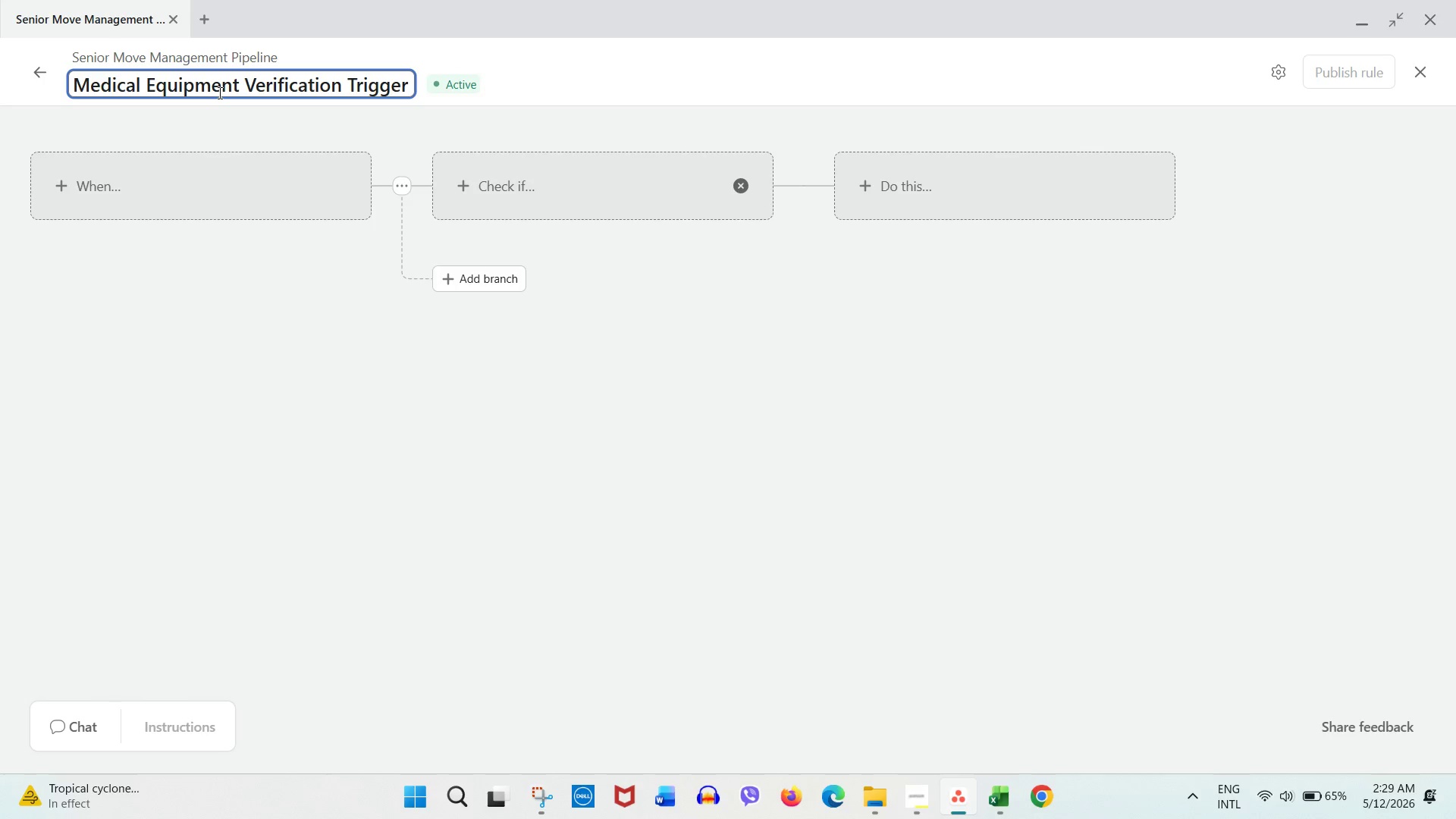 
double_click([182, 212])
 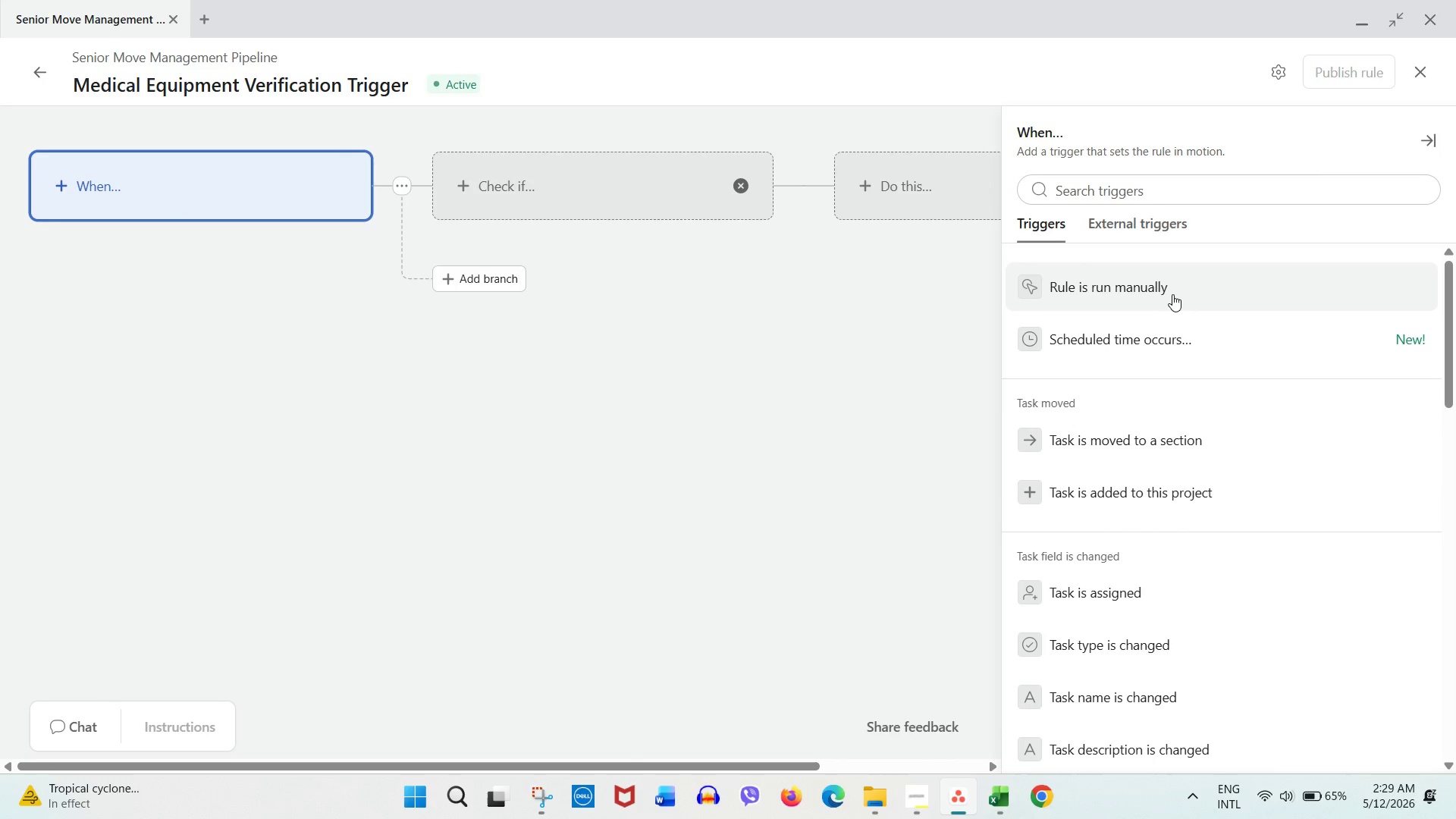 
left_click([1175, 453])
 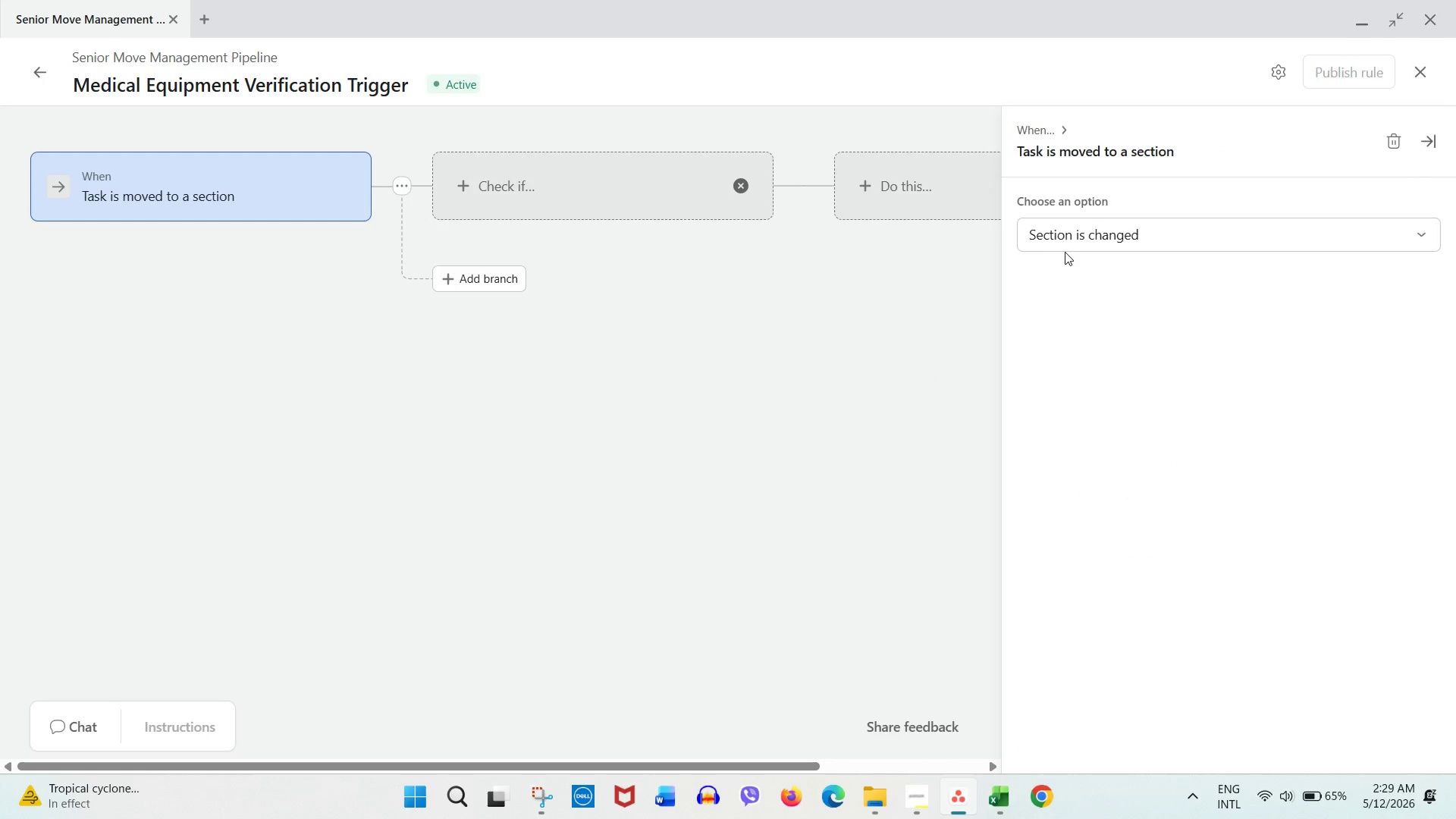 
double_click([1087, 245])
 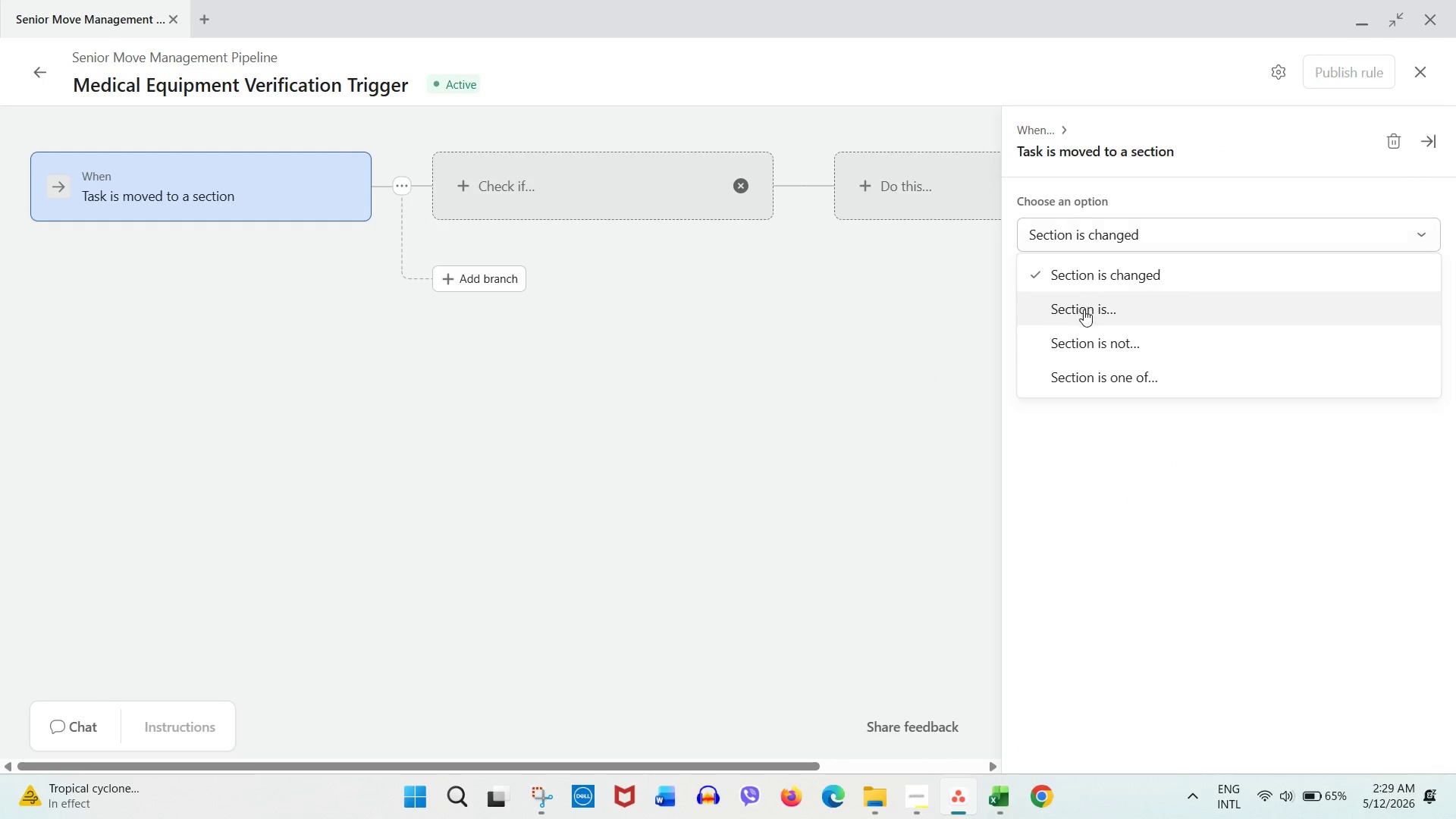 
left_click([1084, 310])
 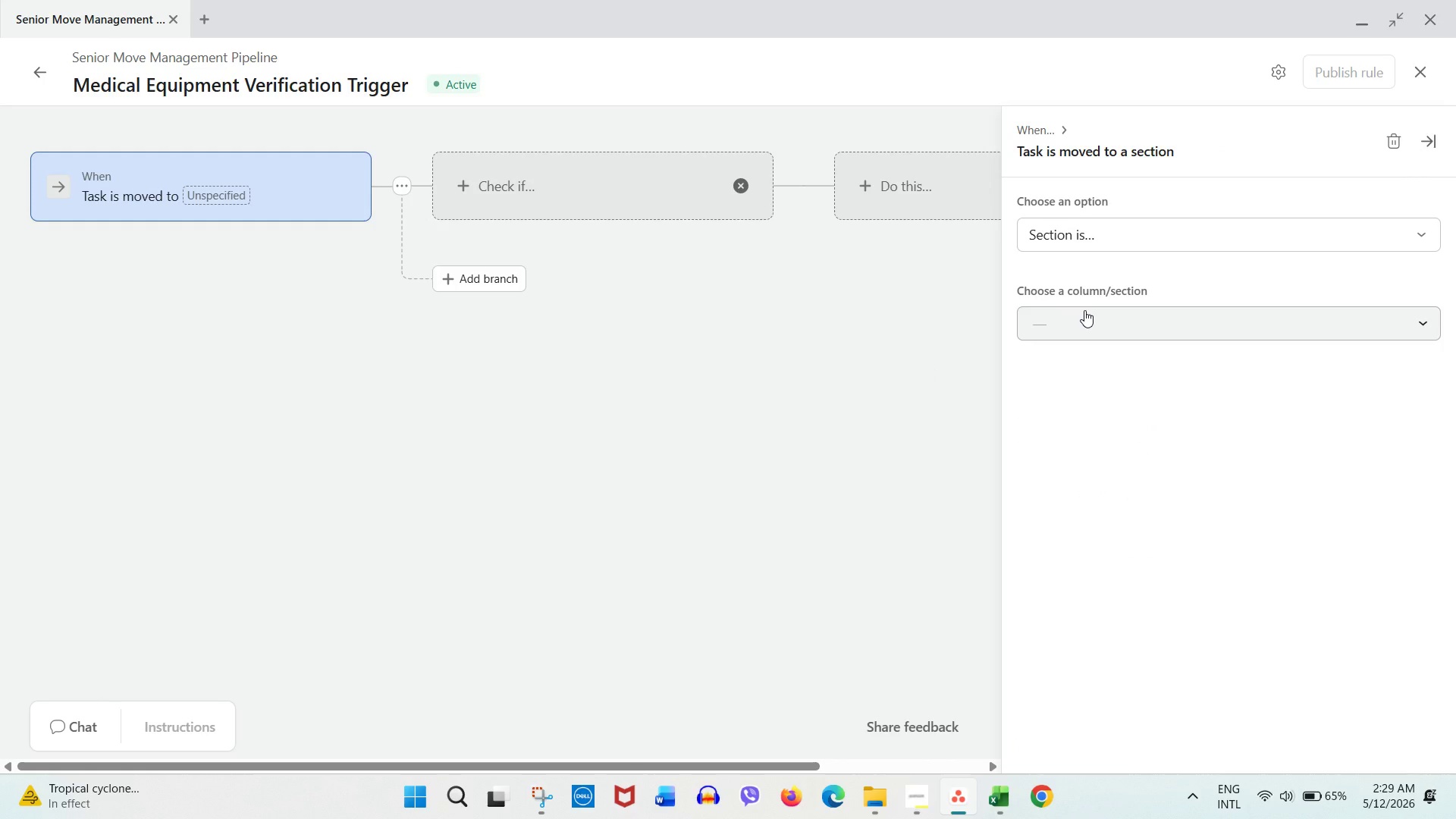 
left_click([1084, 310])
 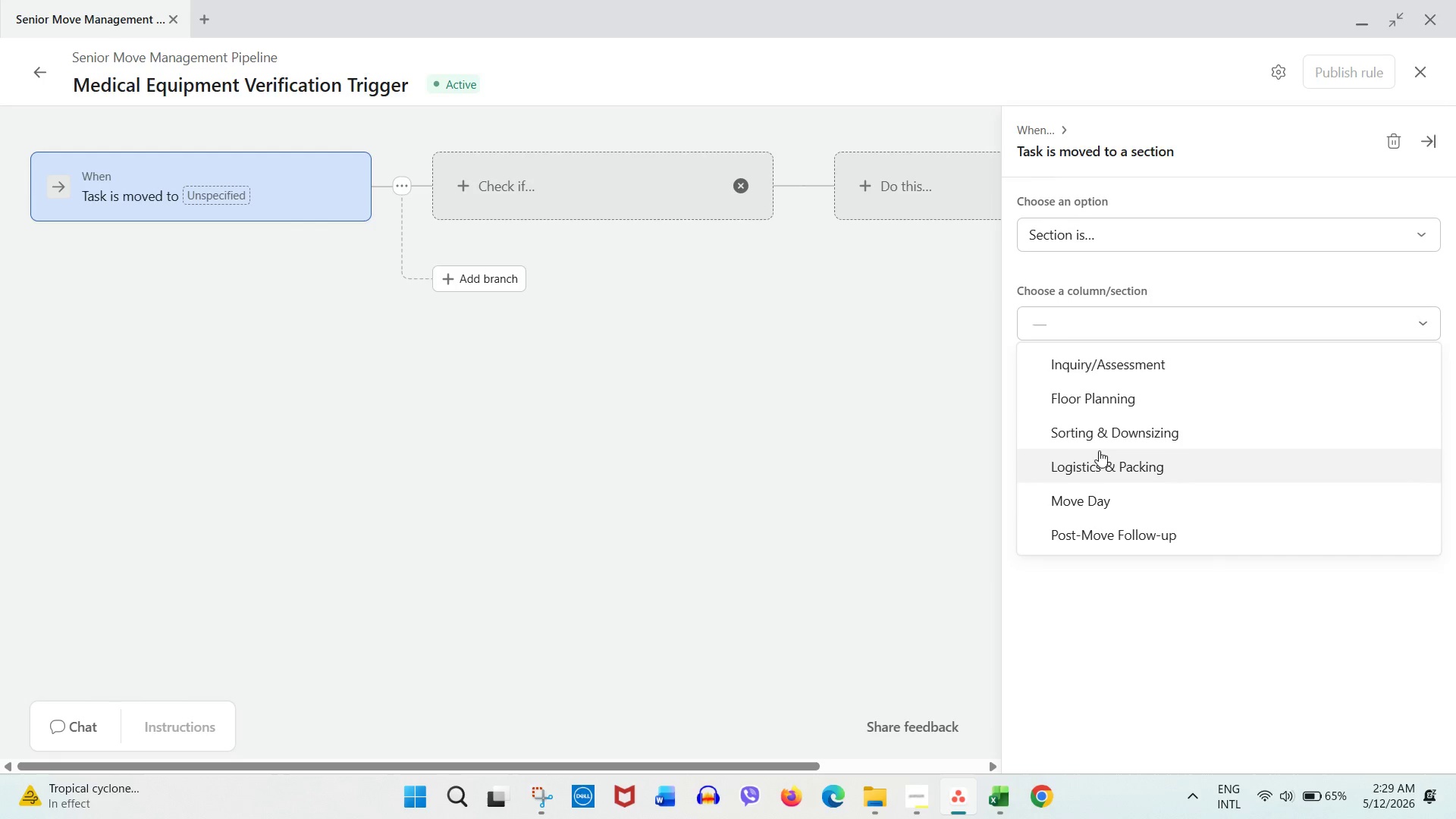 
left_click([1100, 460])
 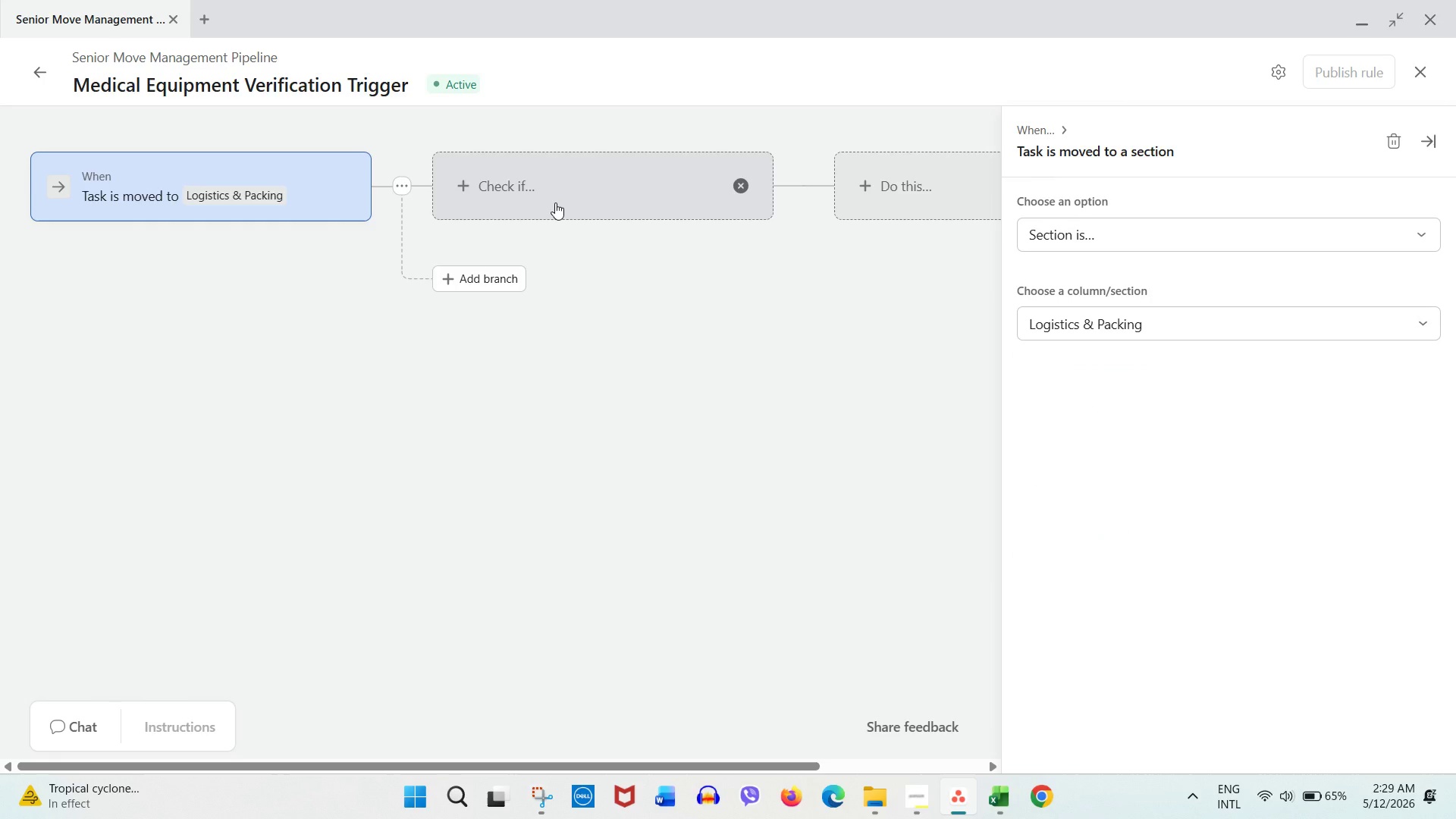 
left_click([555, 202])
 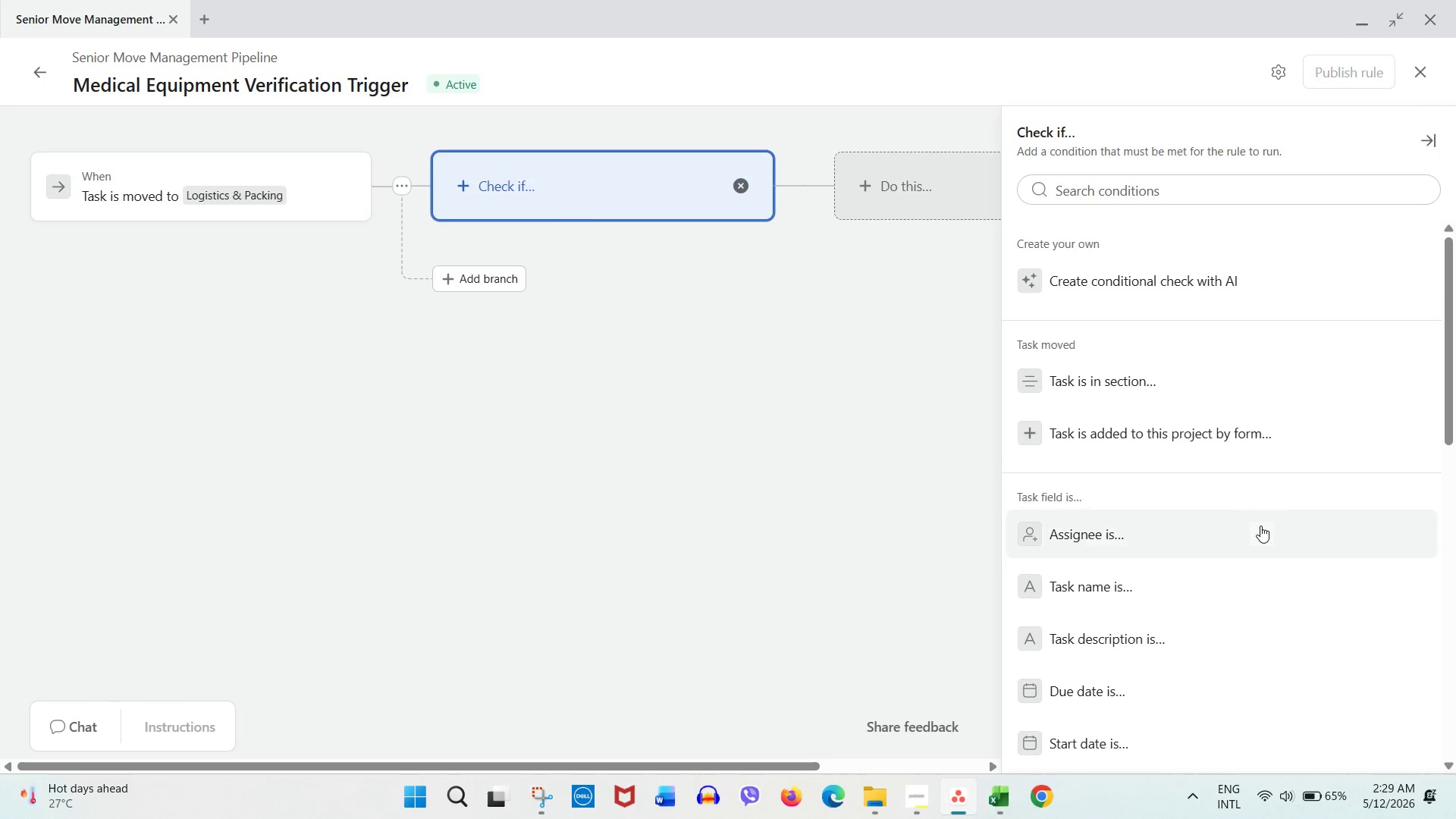 
scroll: coordinate [1197, 505], scroll_direction: down, amount: 4.0
 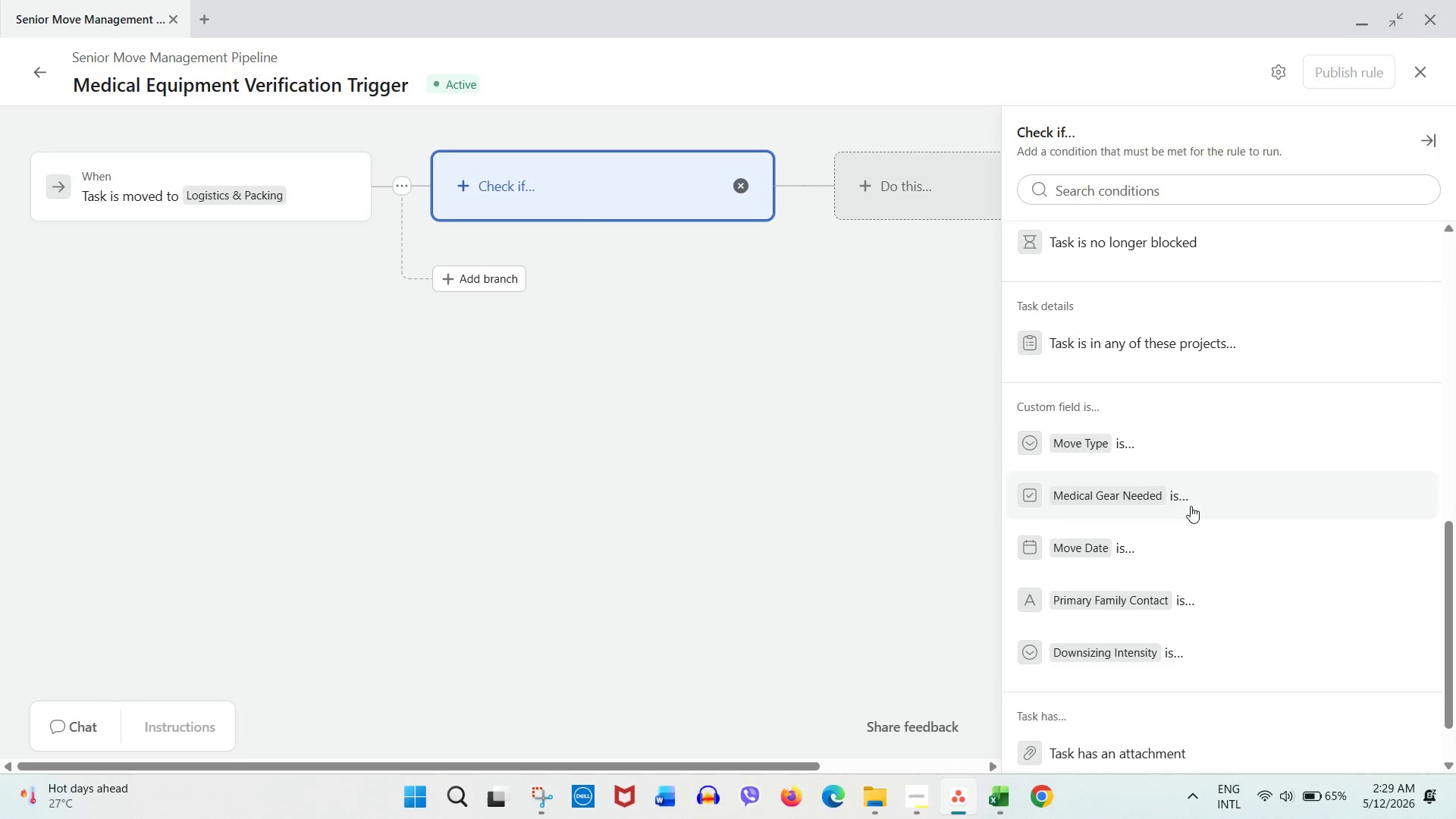 
left_click_drag(start_coordinate=[1138, 463], to_coordinate=[1120, 528])
 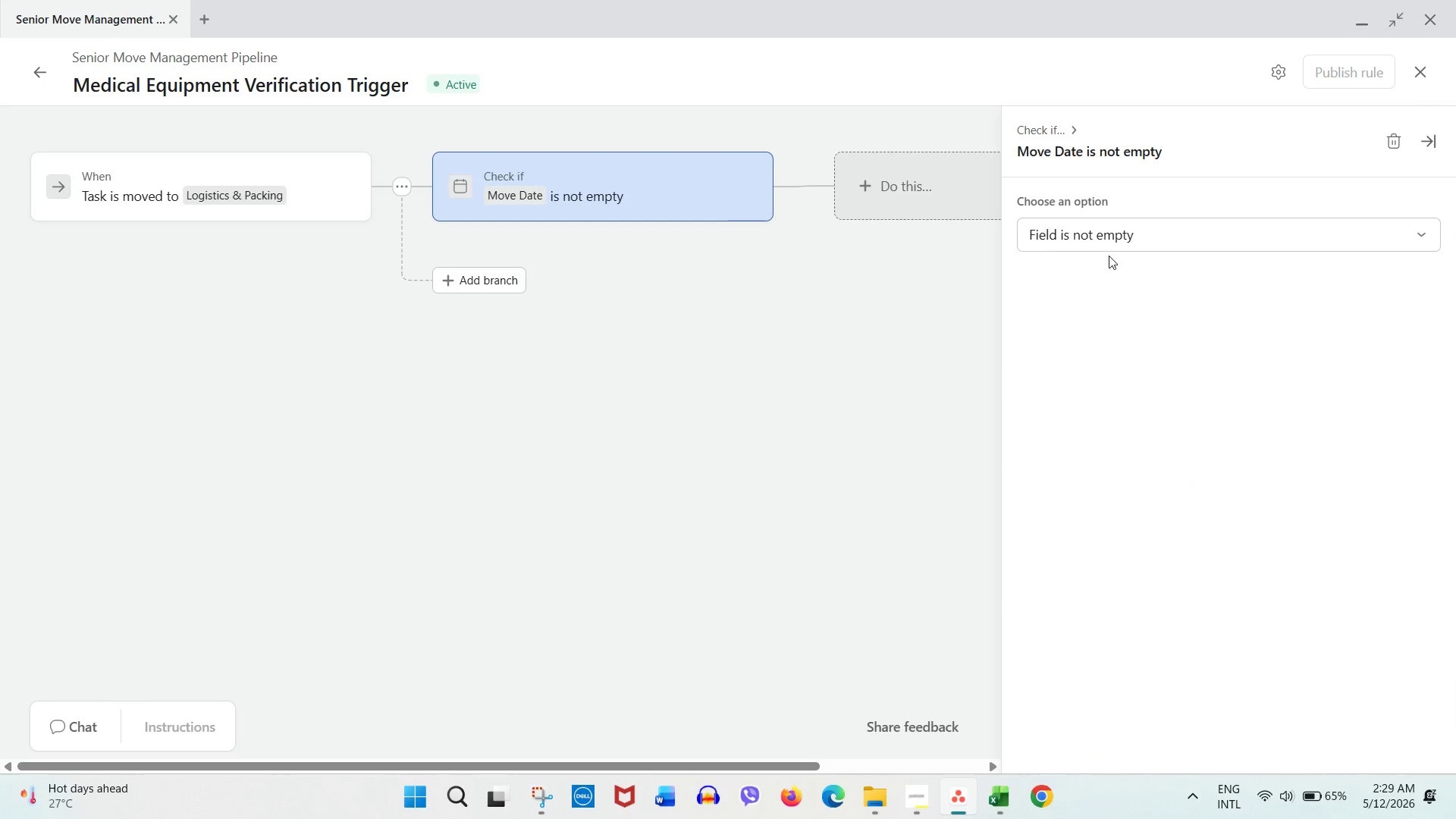 
left_click([1109, 253])
 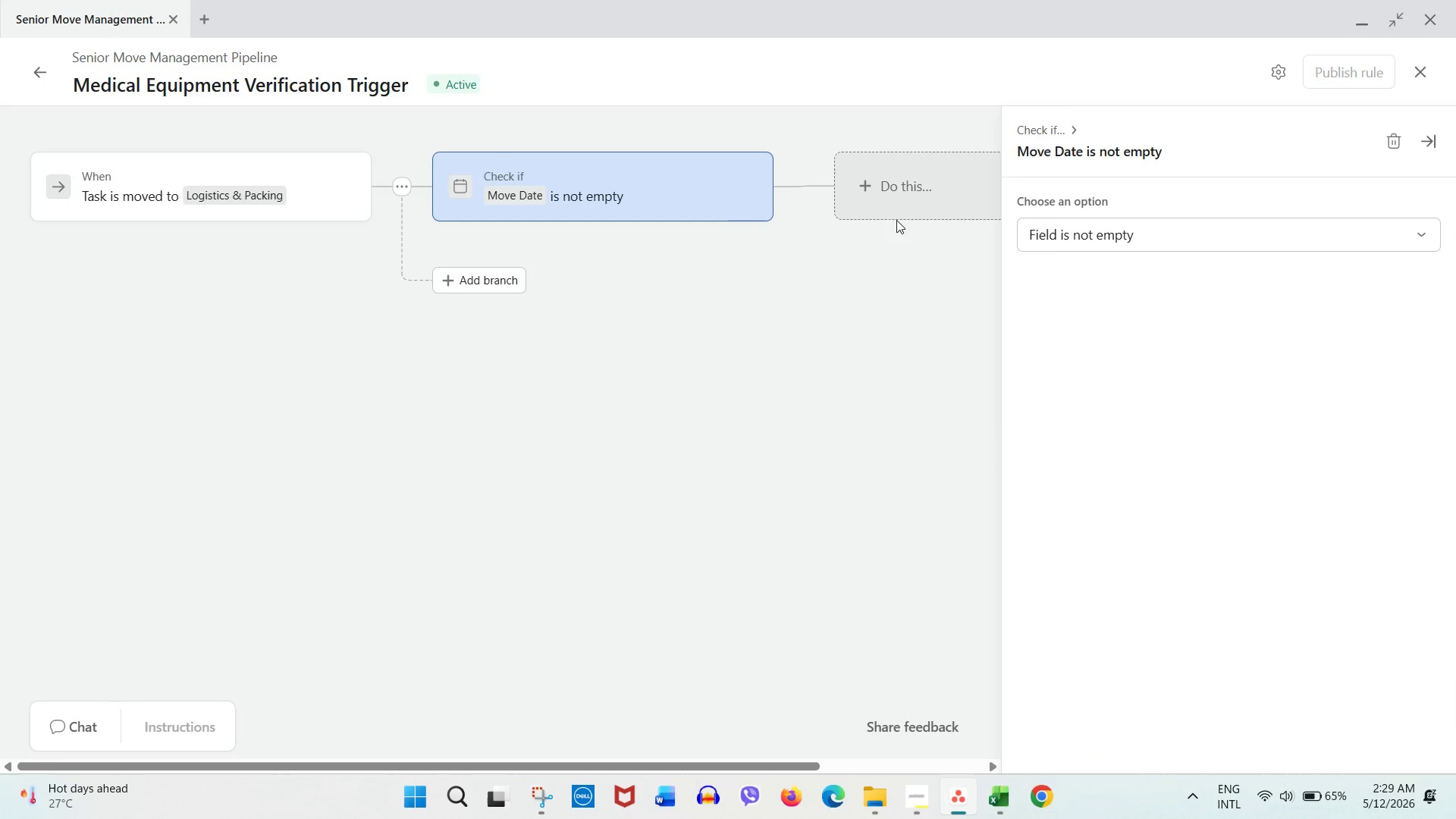 
double_click([906, 171])
 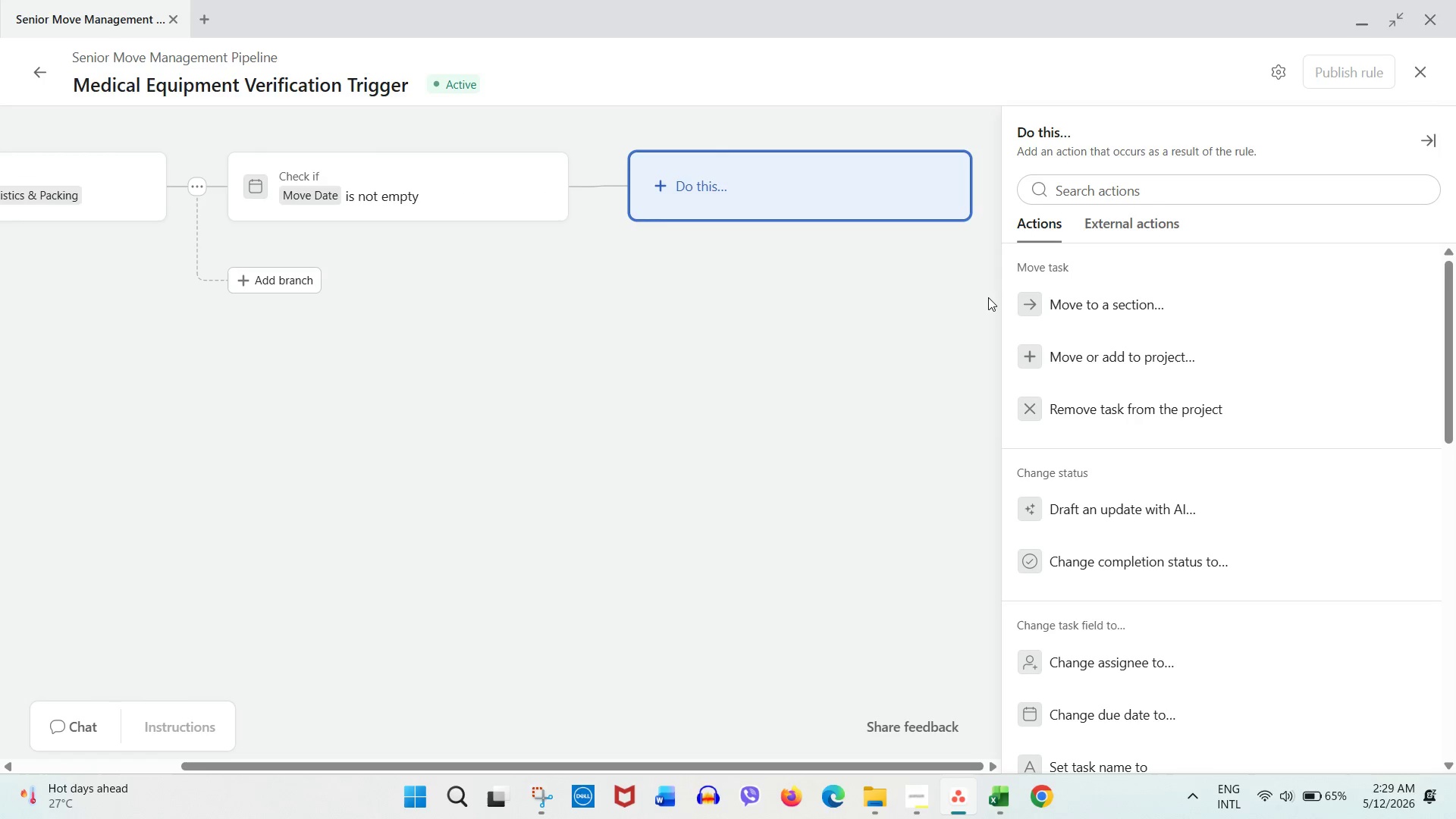 
scroll: coordinate [1138, 482], scroll_direction: down, amount: 7.0
 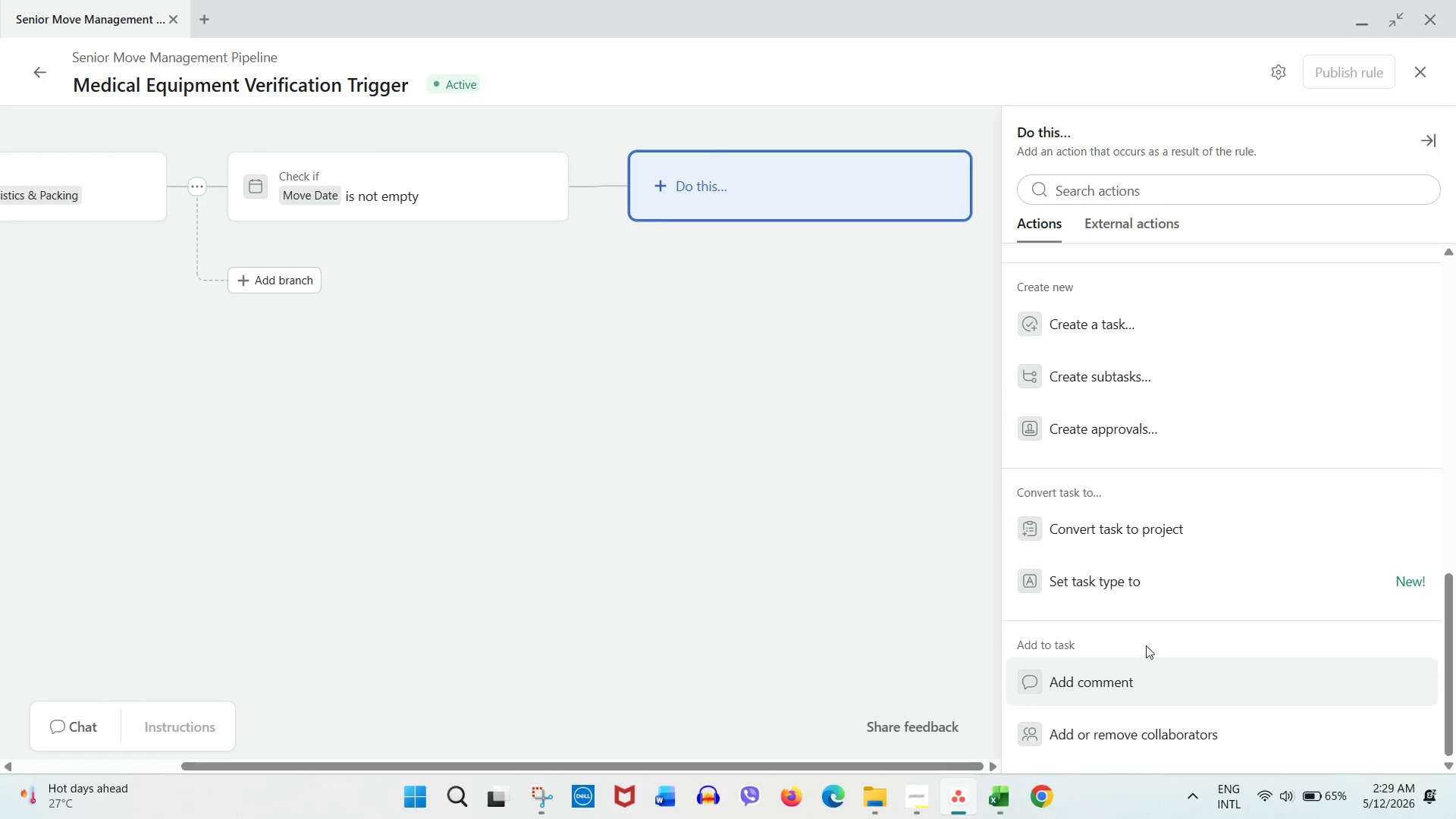 
left_click([1130, 393])
 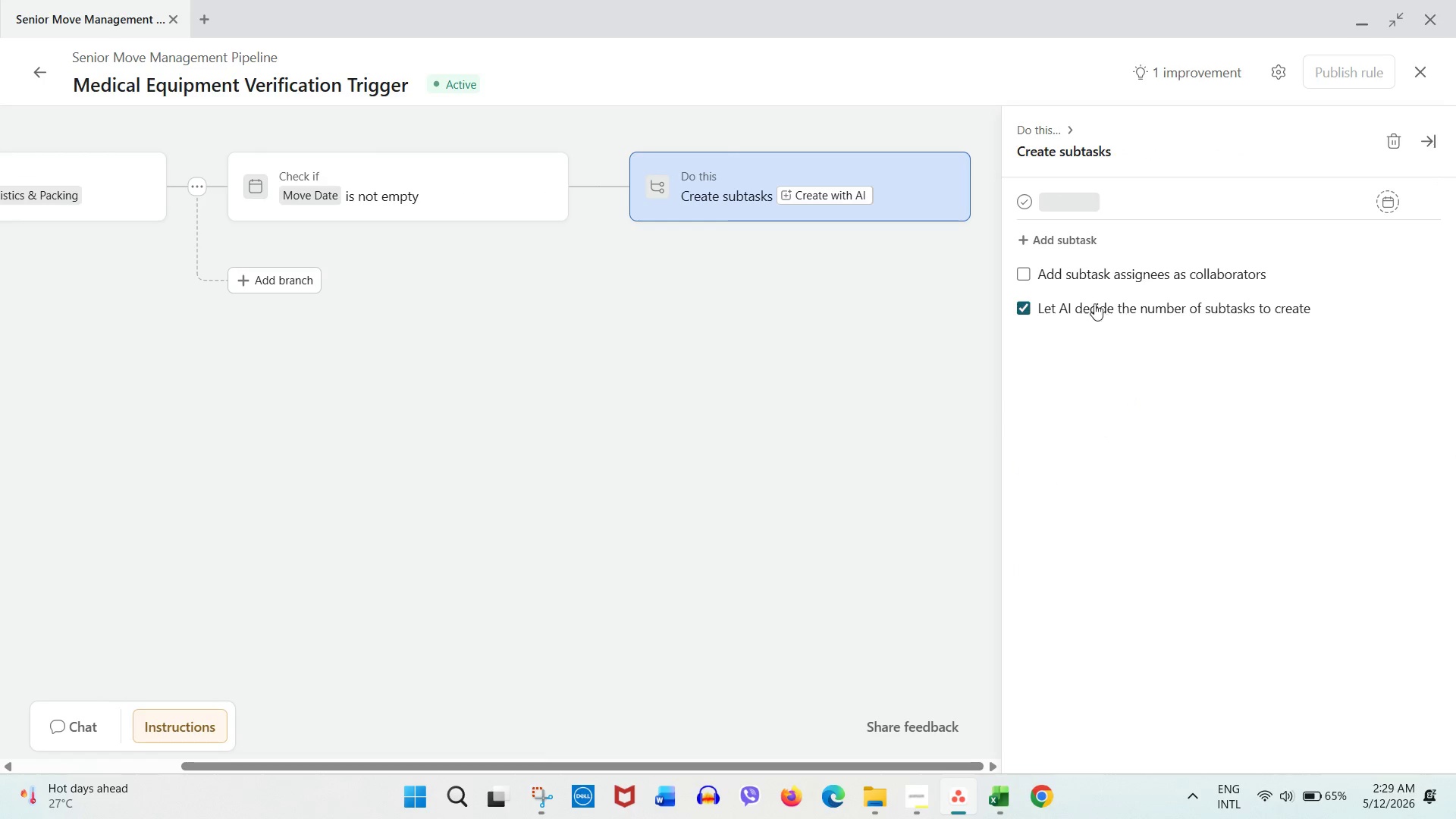 
left_click([1037, 308])
 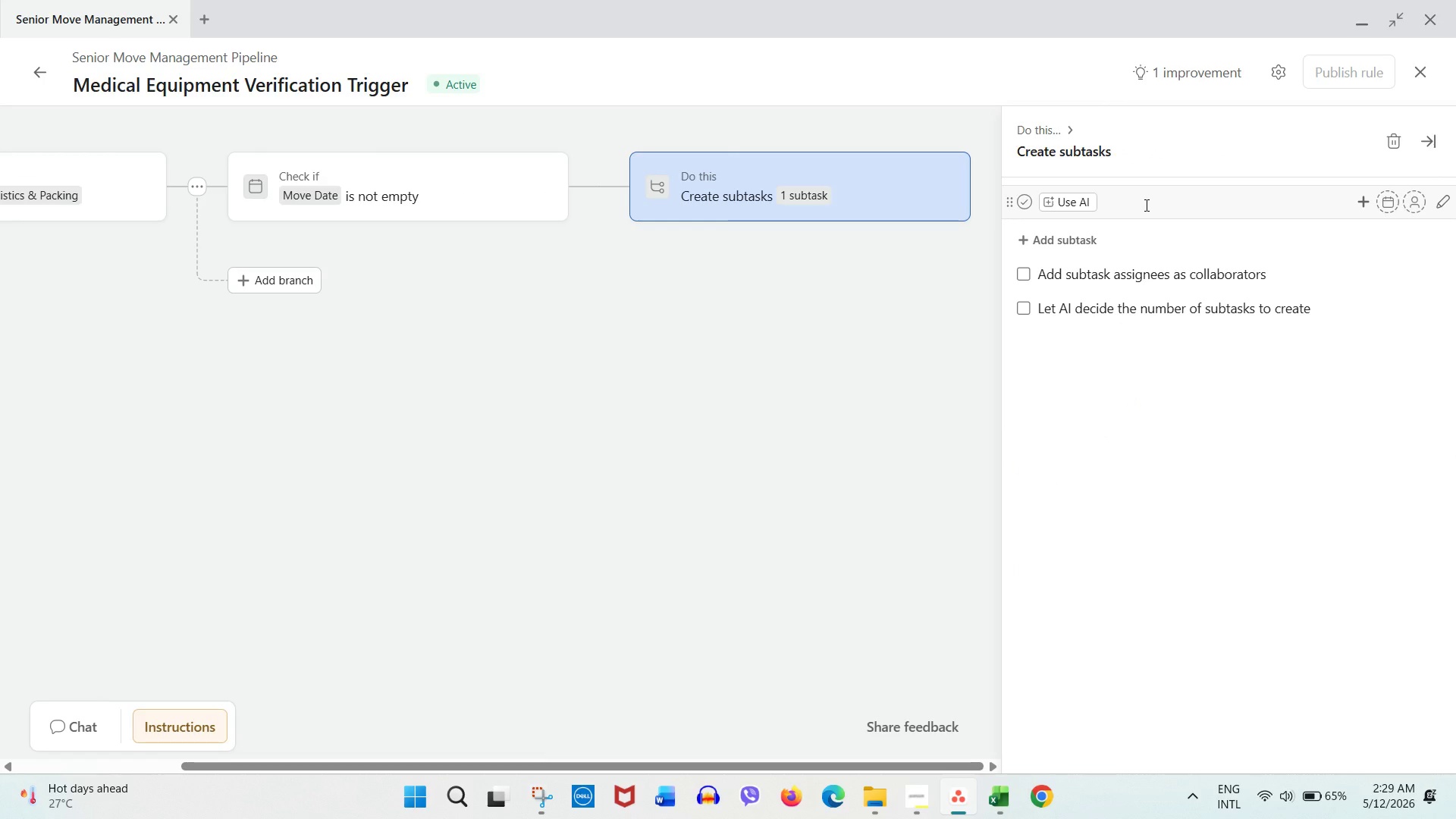 
left_click([1145, 205])
 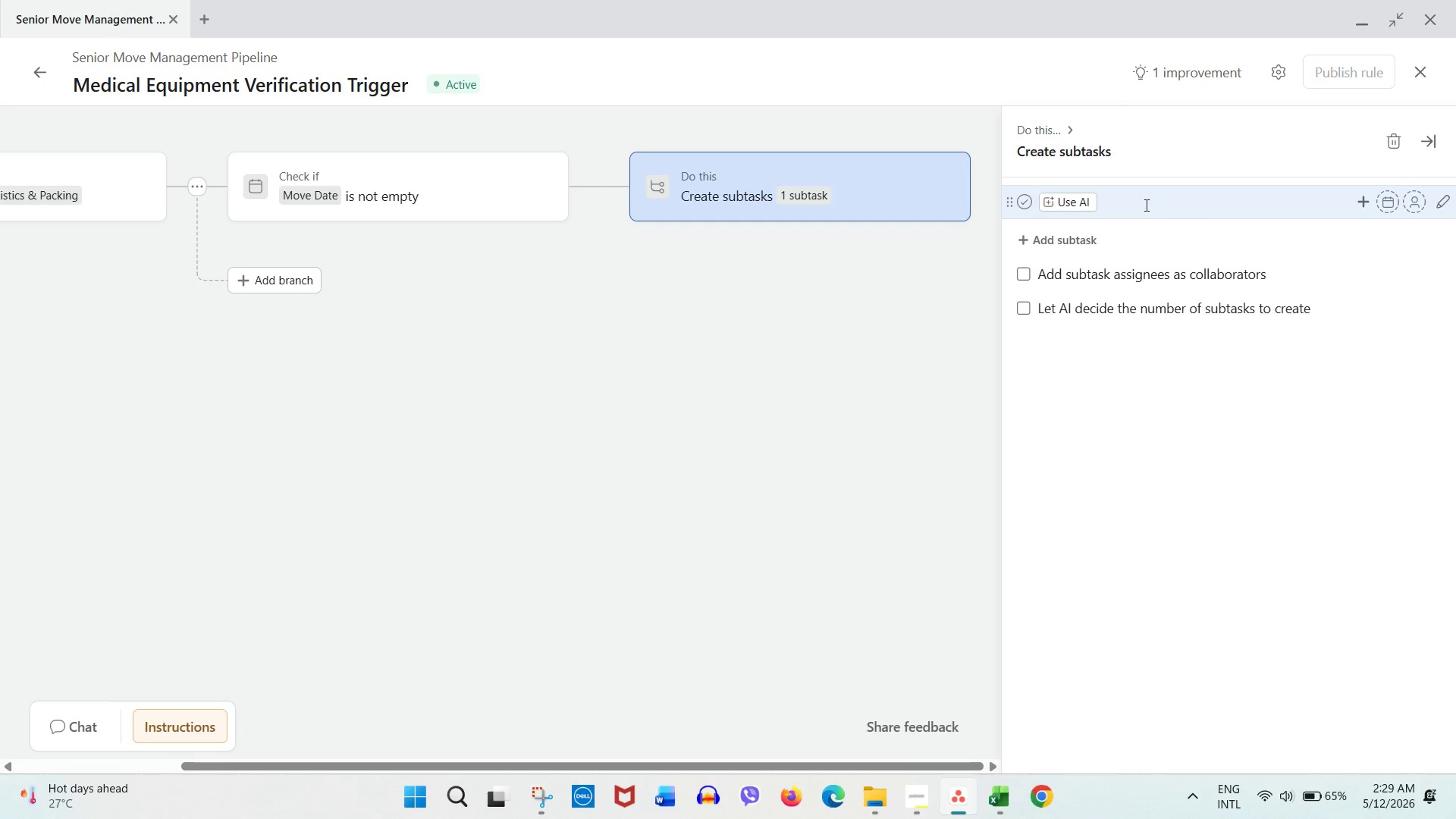 
key(Backspace)
 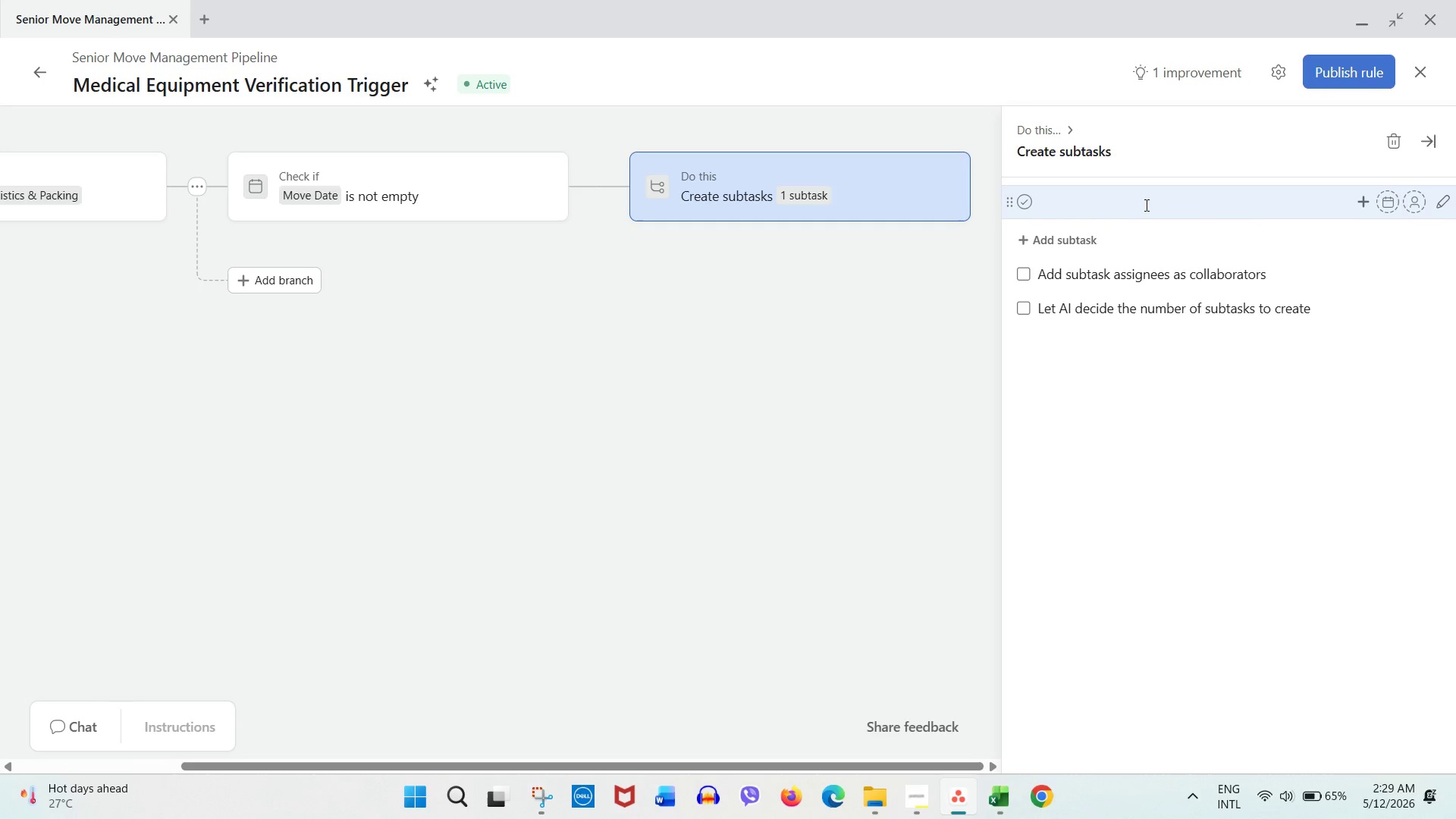 
wait(7.33)
 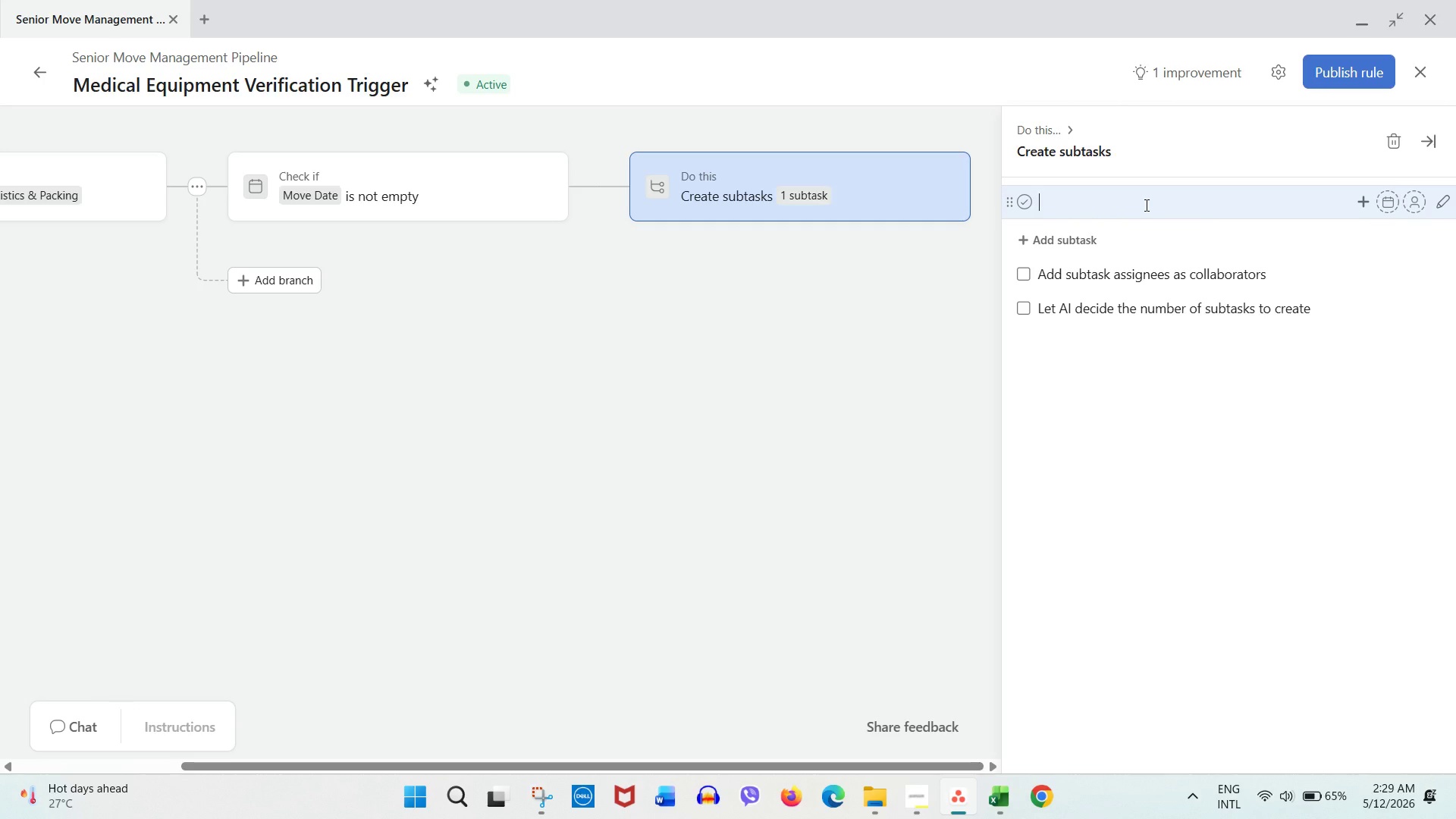 
type(Ver)
 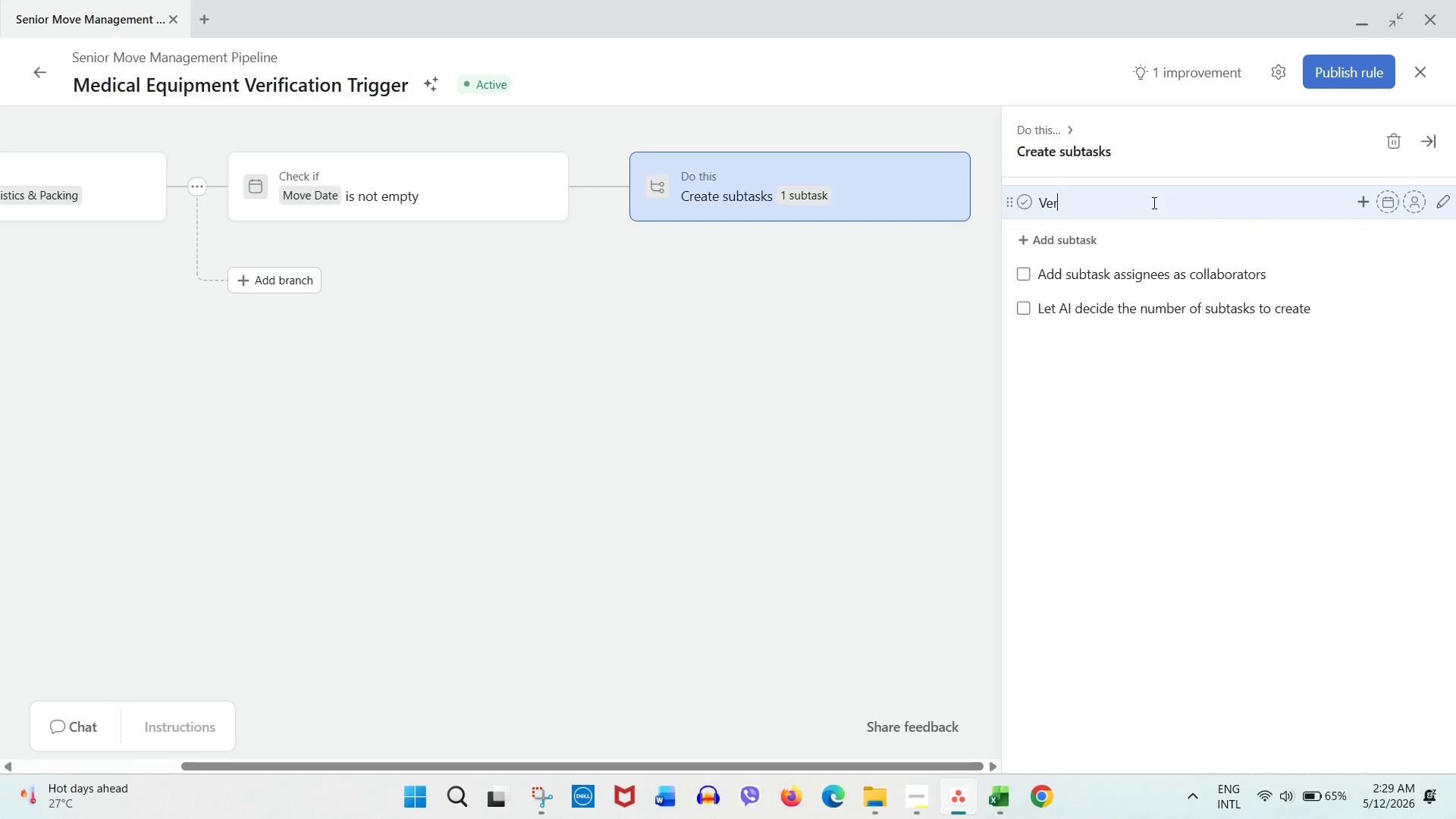 
mouse_move([1338, 203])
 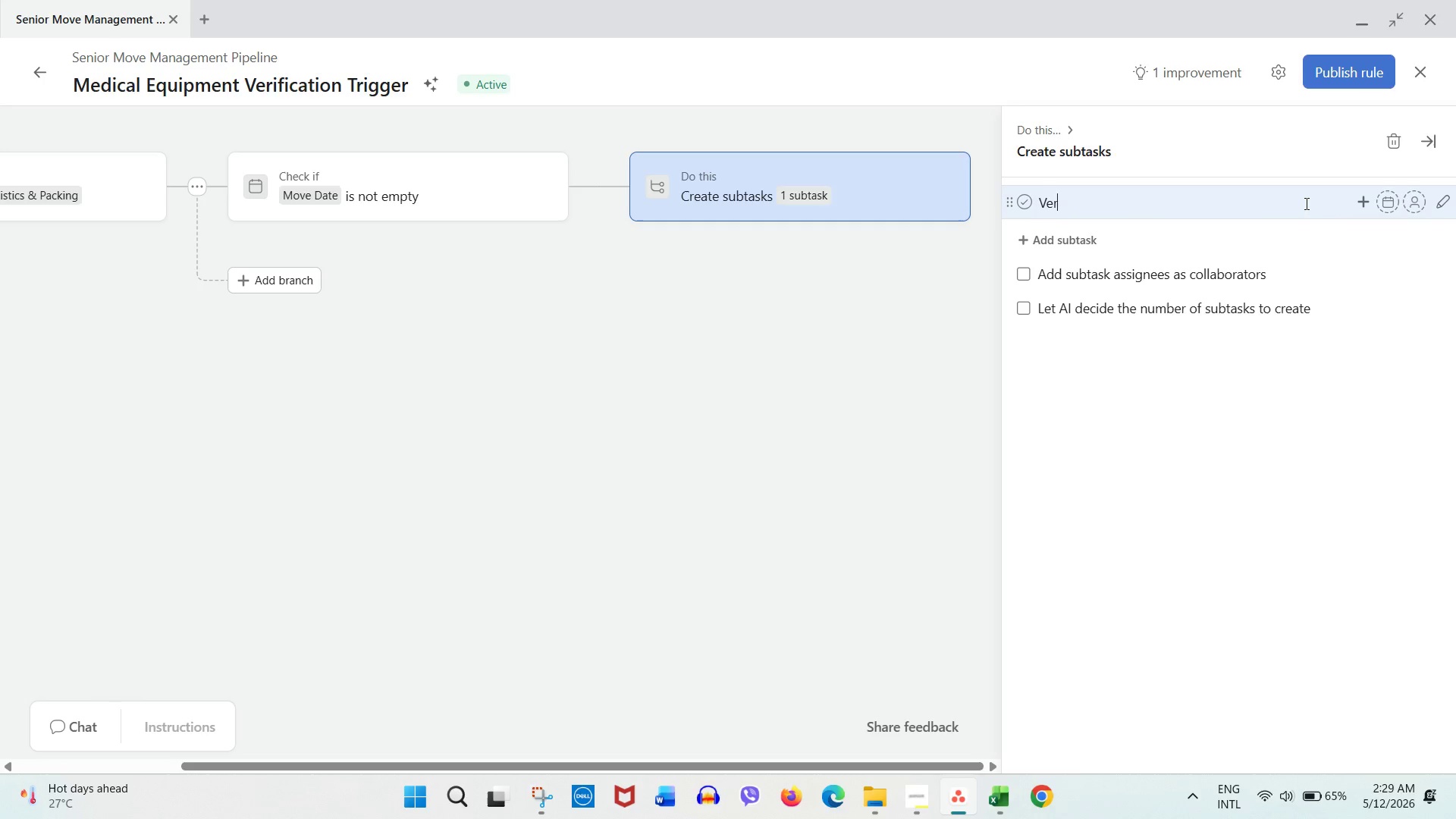 
type(ify)
 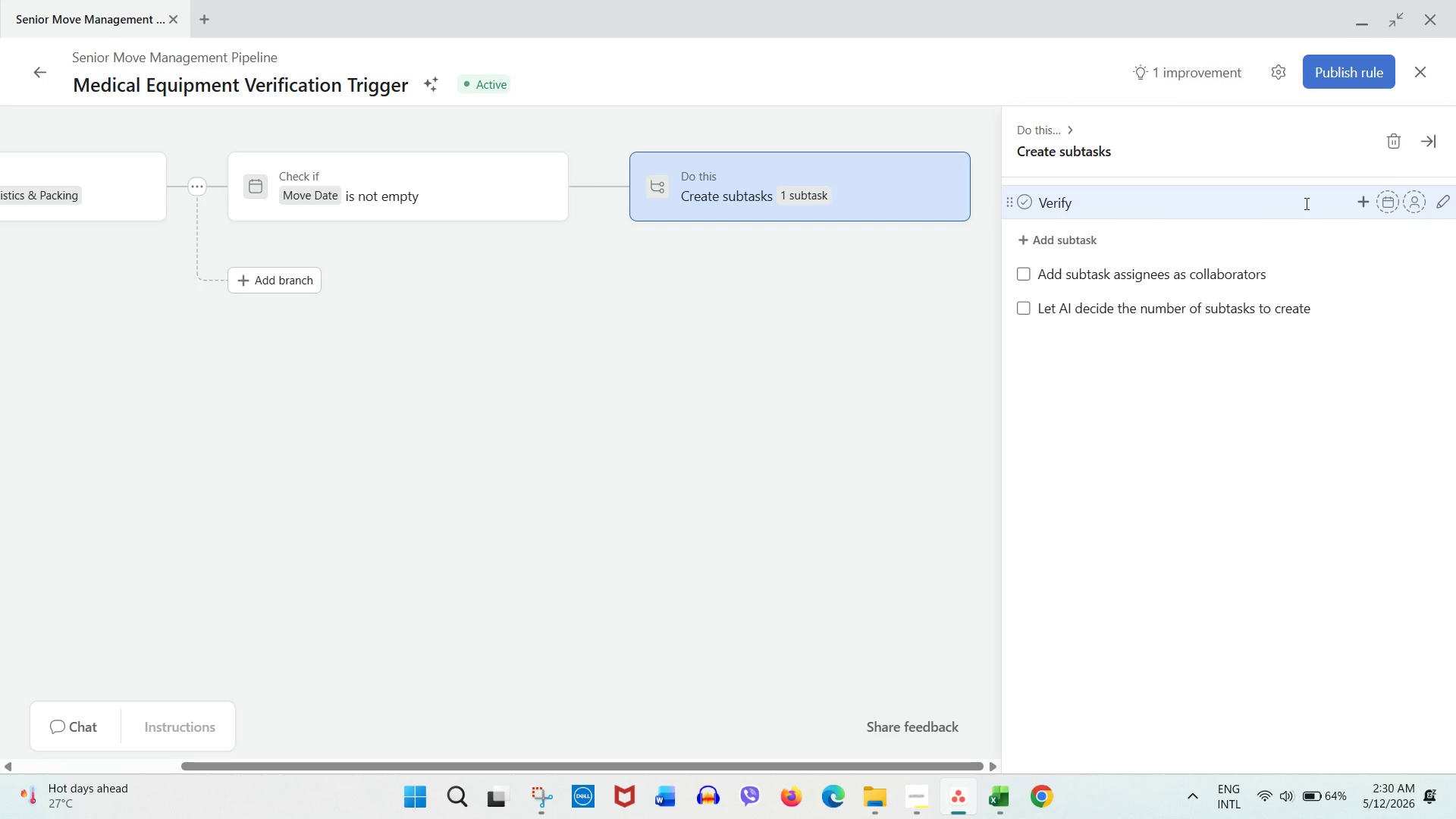 
wait(18.41)
 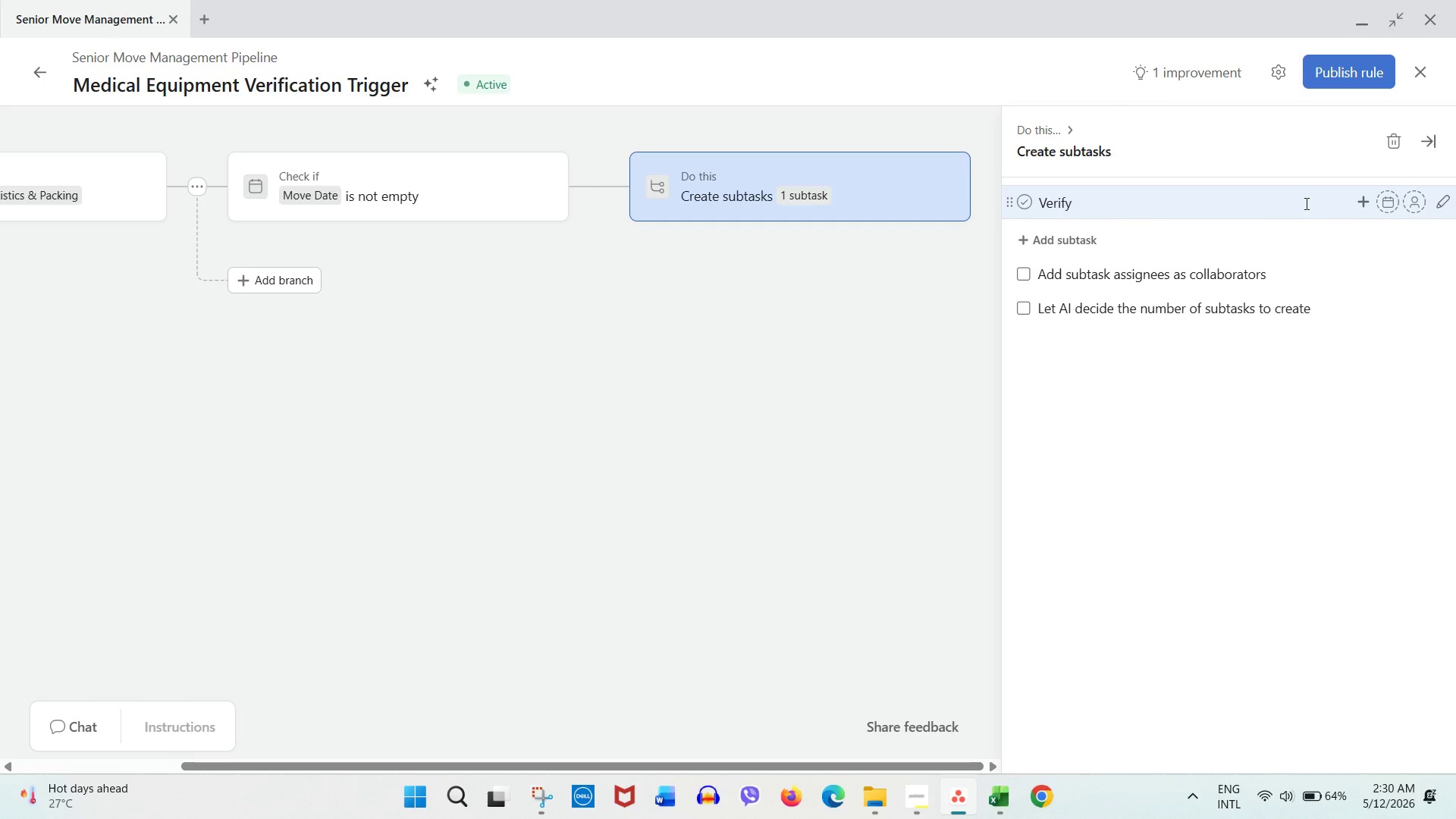 
type( Medical Equipment Transport)
 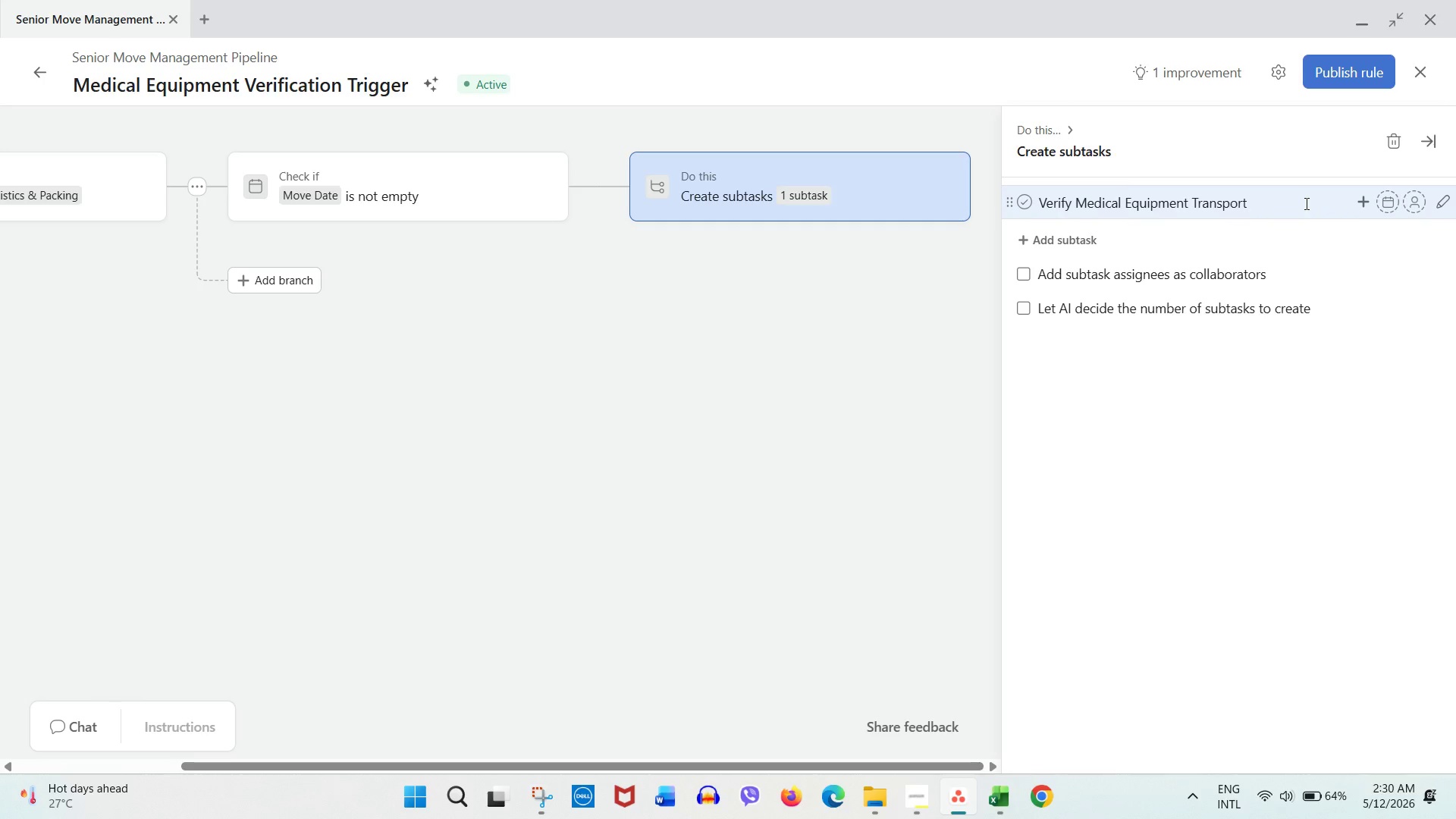 
left_click([1369, 205])
 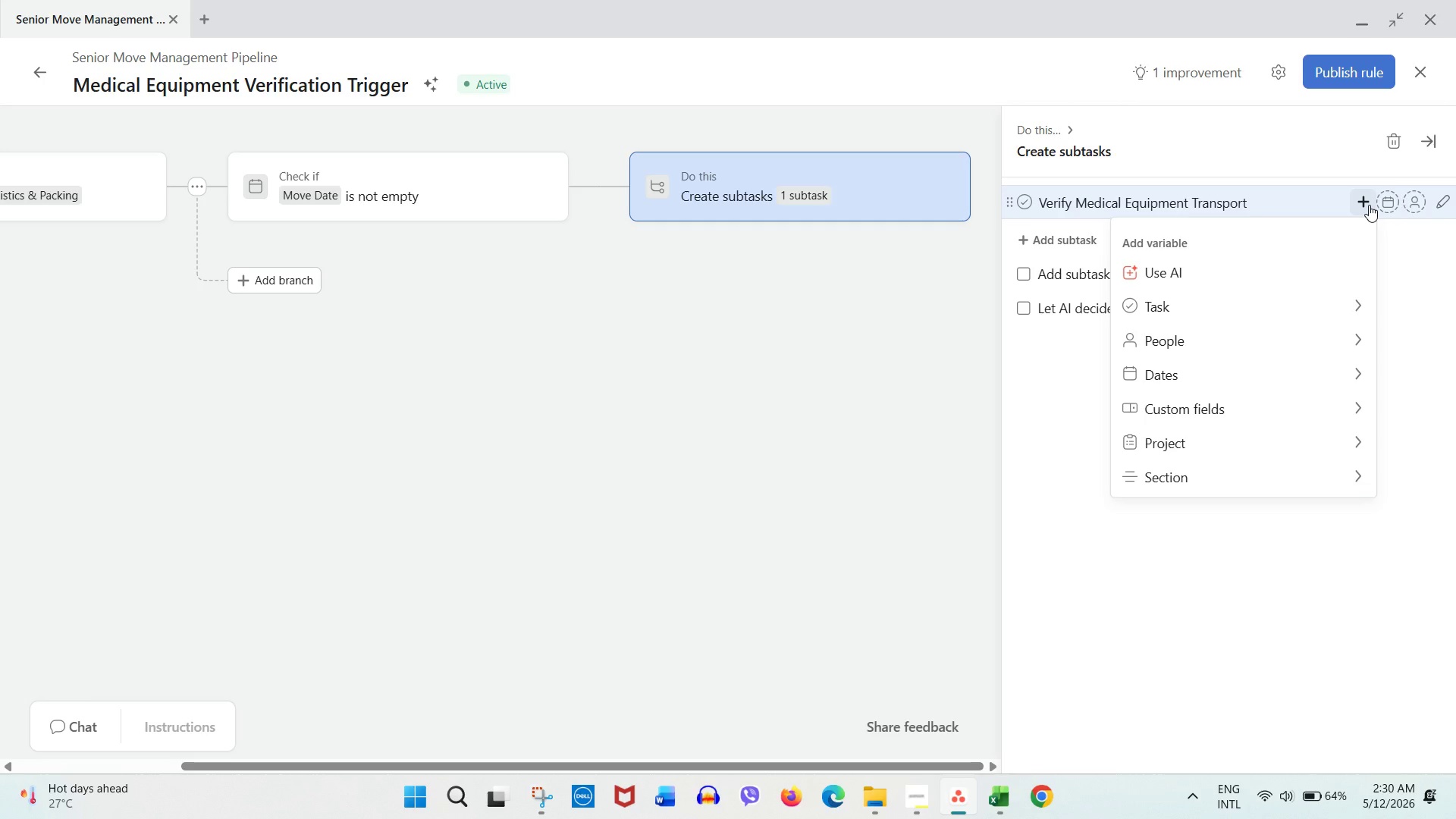 
wait(11.02)
 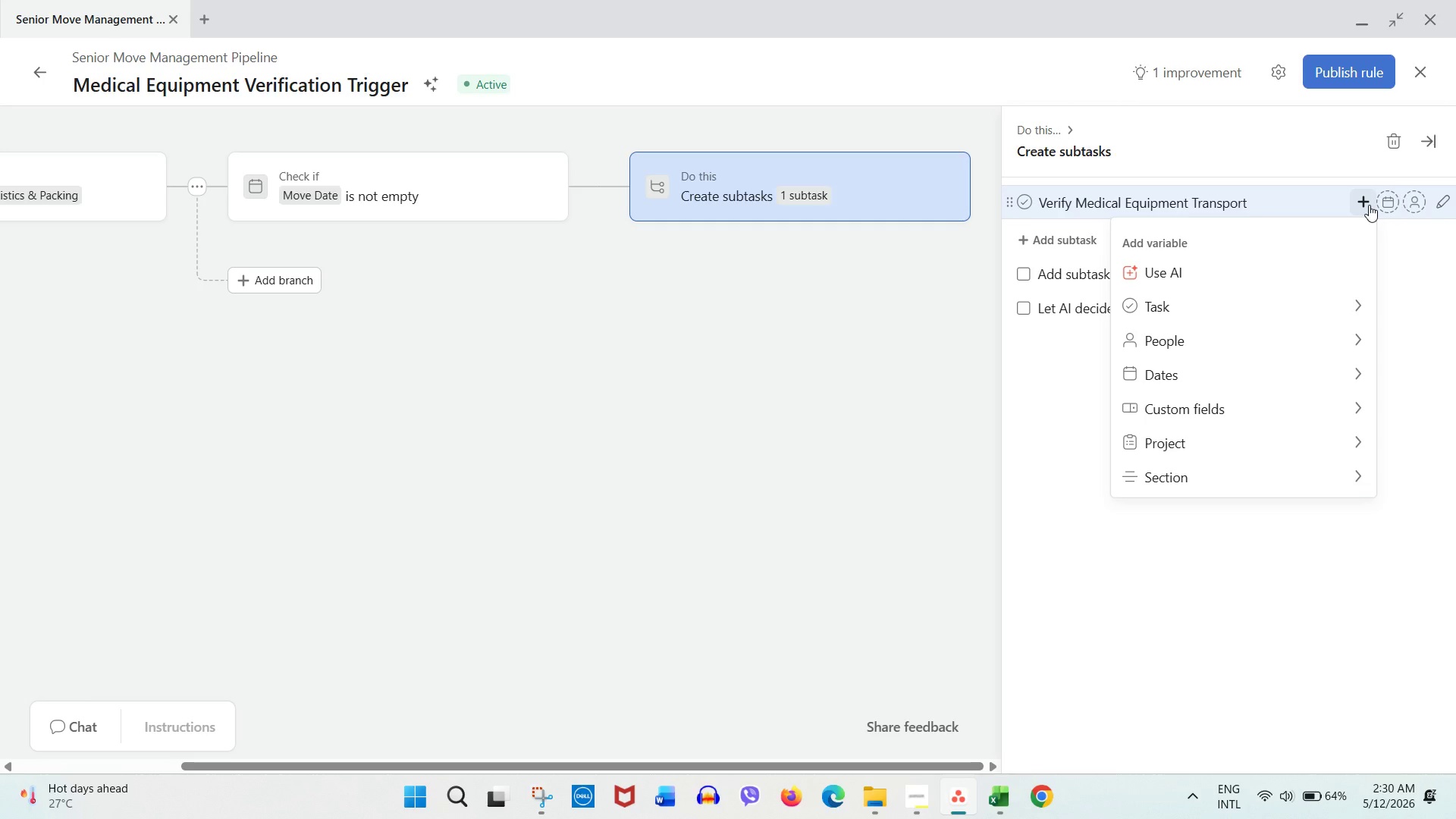 
left_click_drag(start_coordinate=[1277, 357], to_coordinate=[1282, 339])
 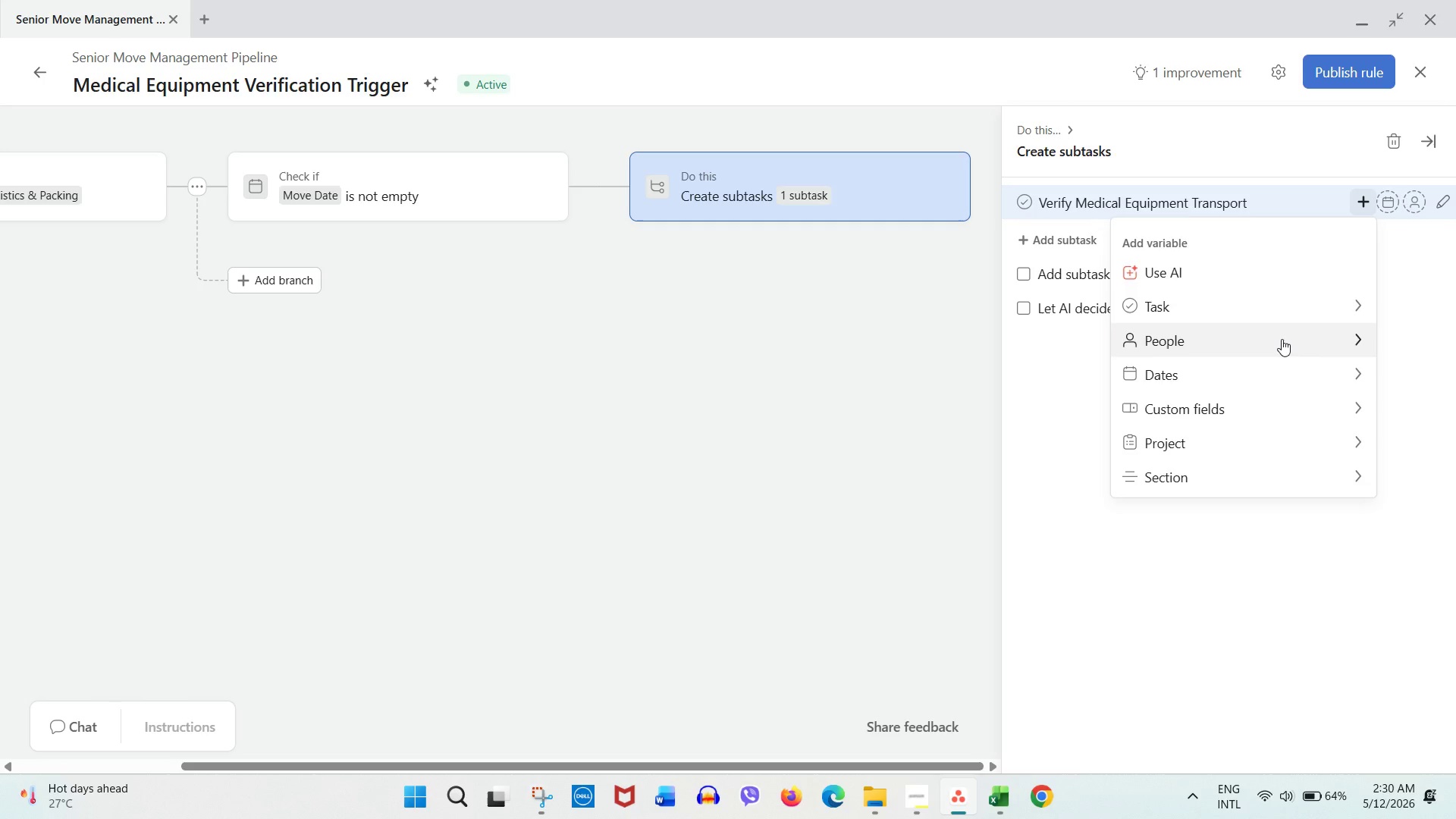 
left_click([1282, 339])
 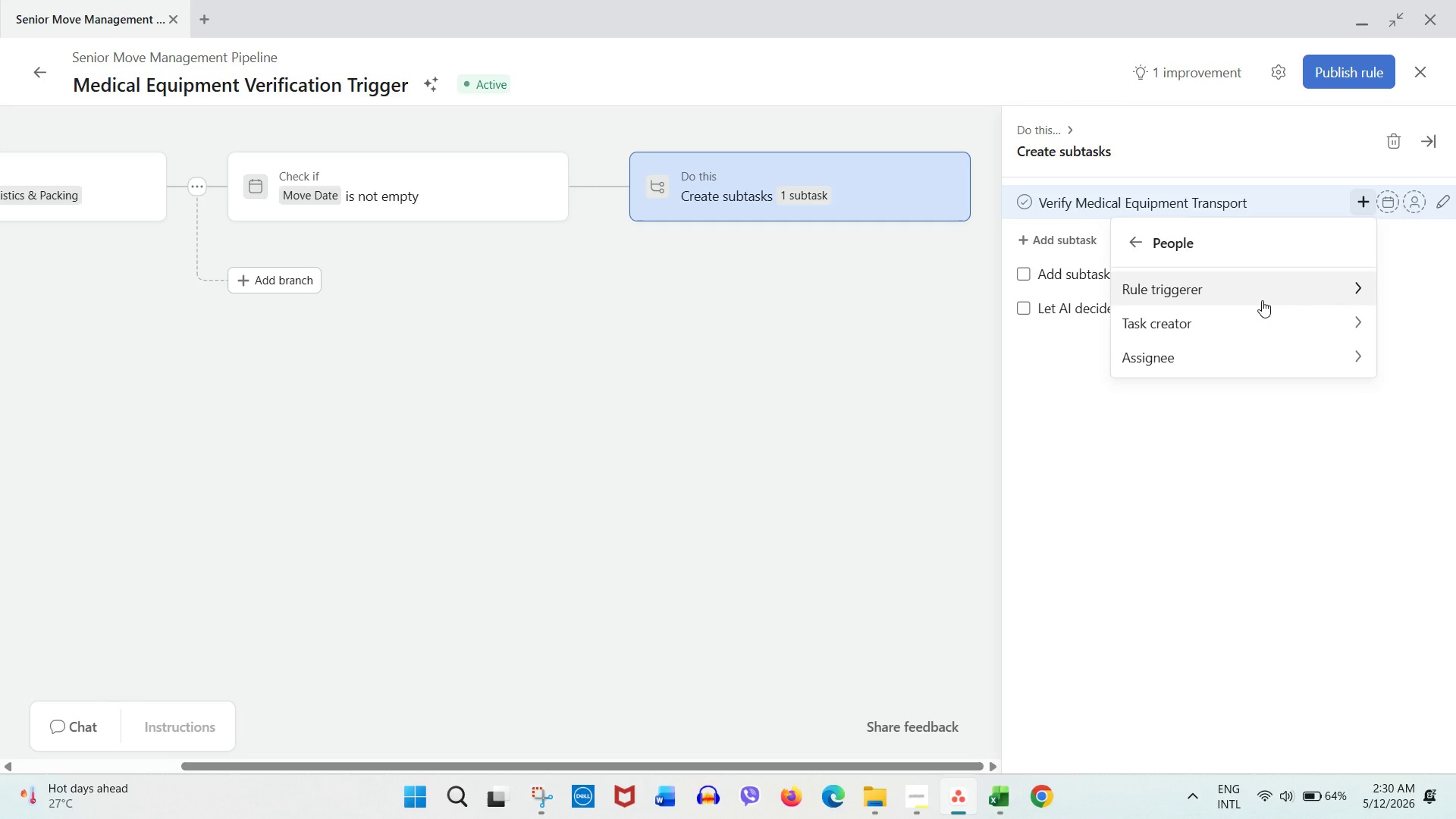 
left_click([1262, 300])
 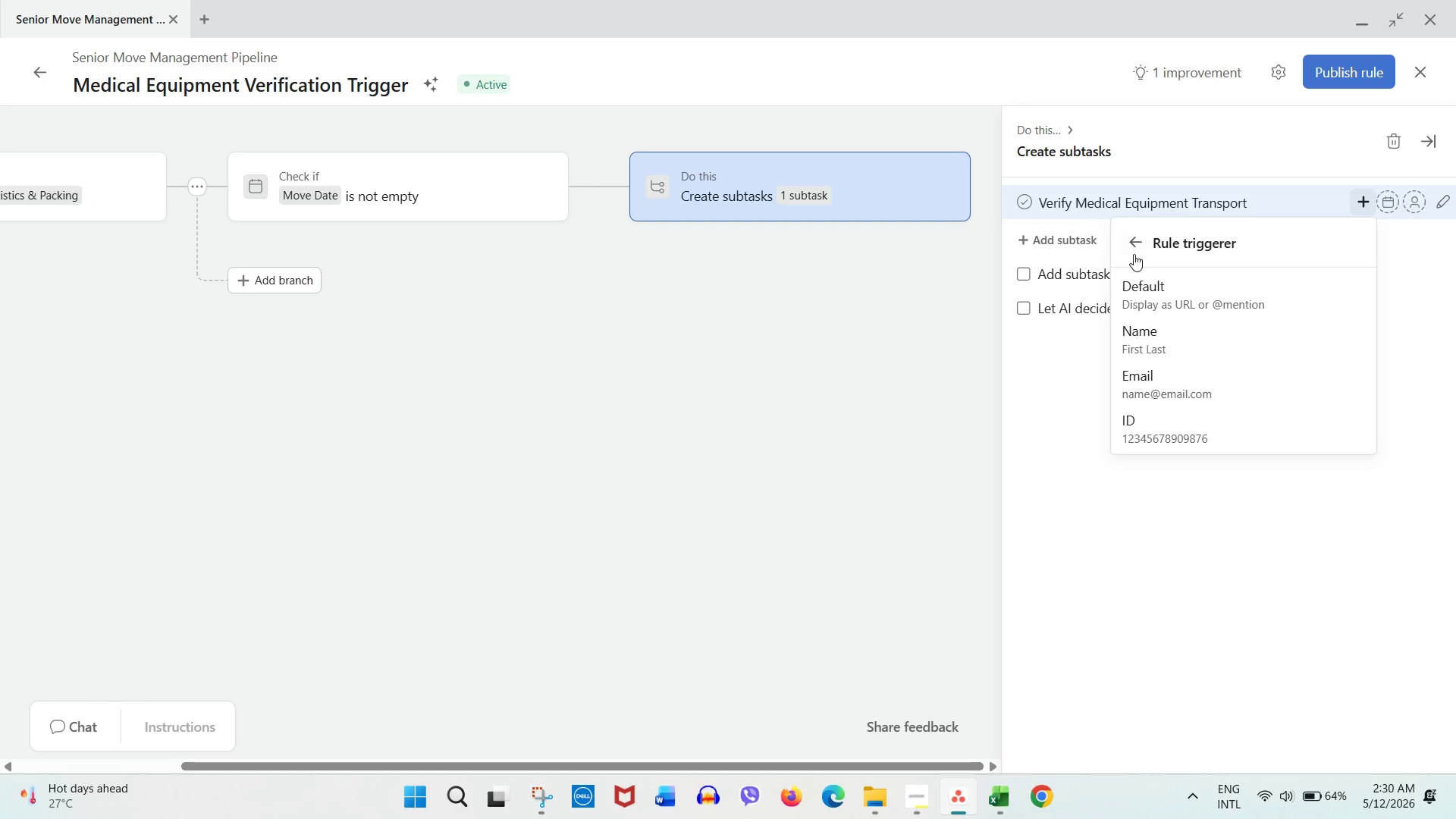 
left_click([1136, 246])
 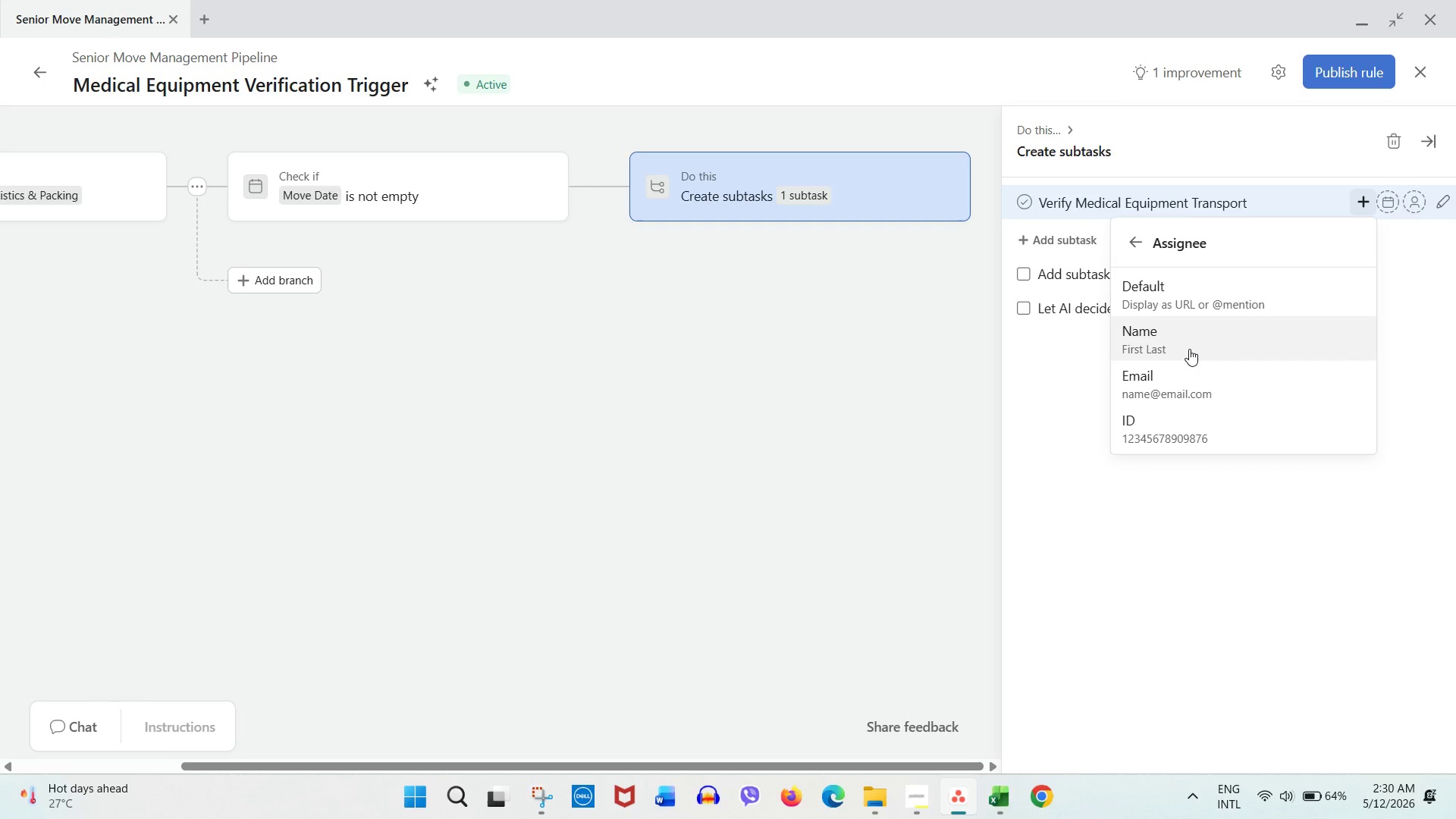 
wait(5.8)
 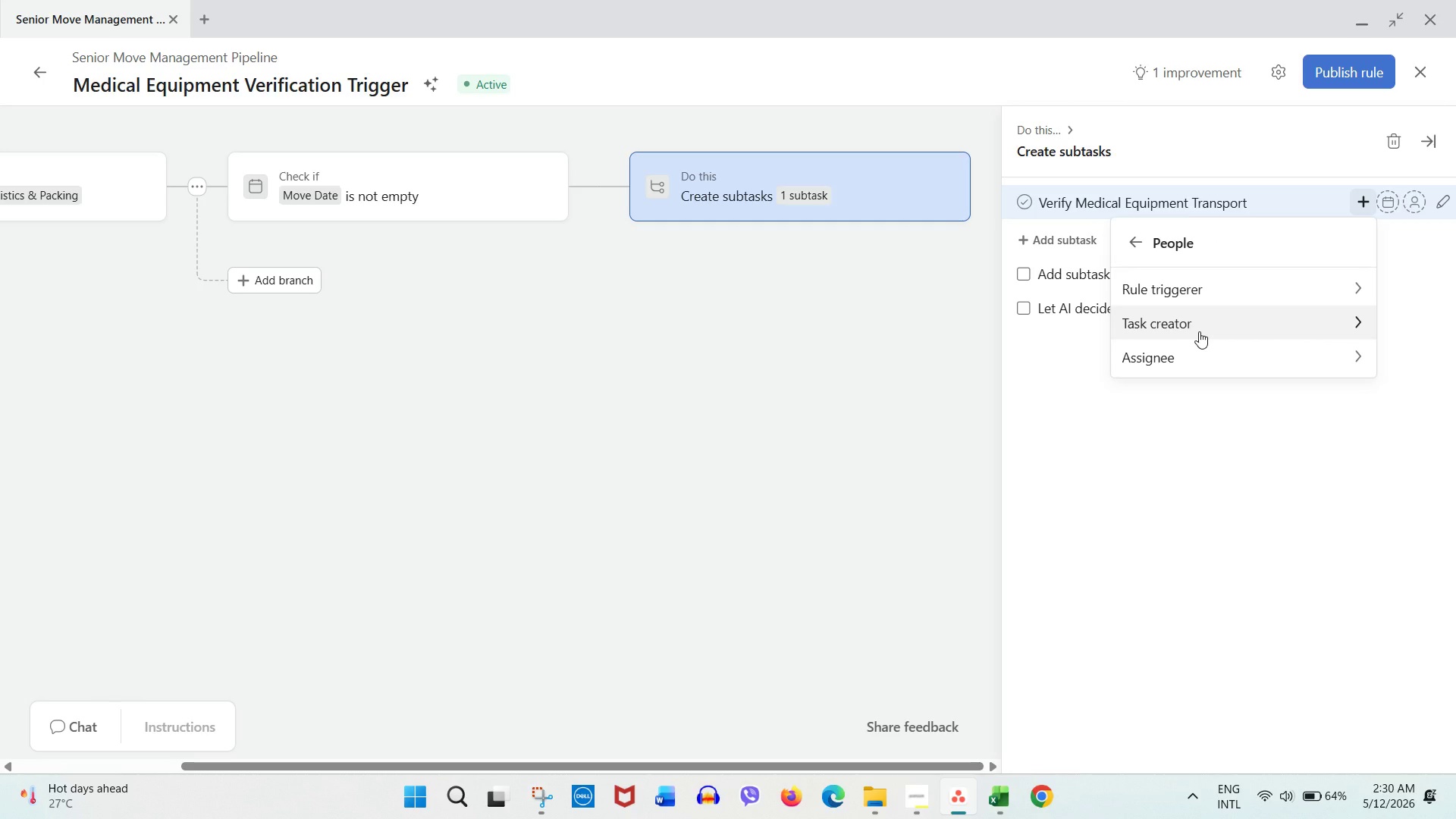 
left_click([1189, 349])
 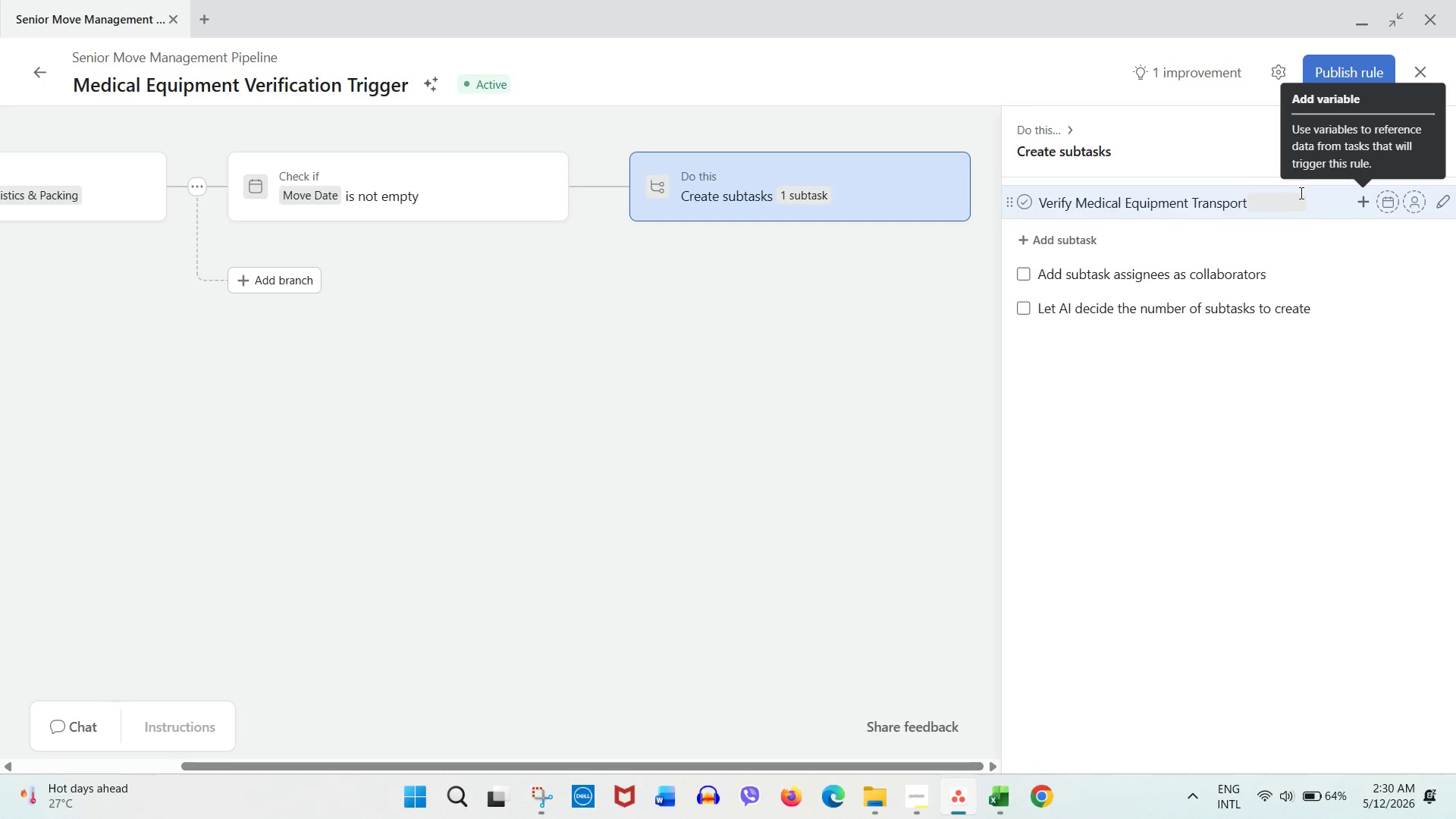 
left_click([1296, 201])
 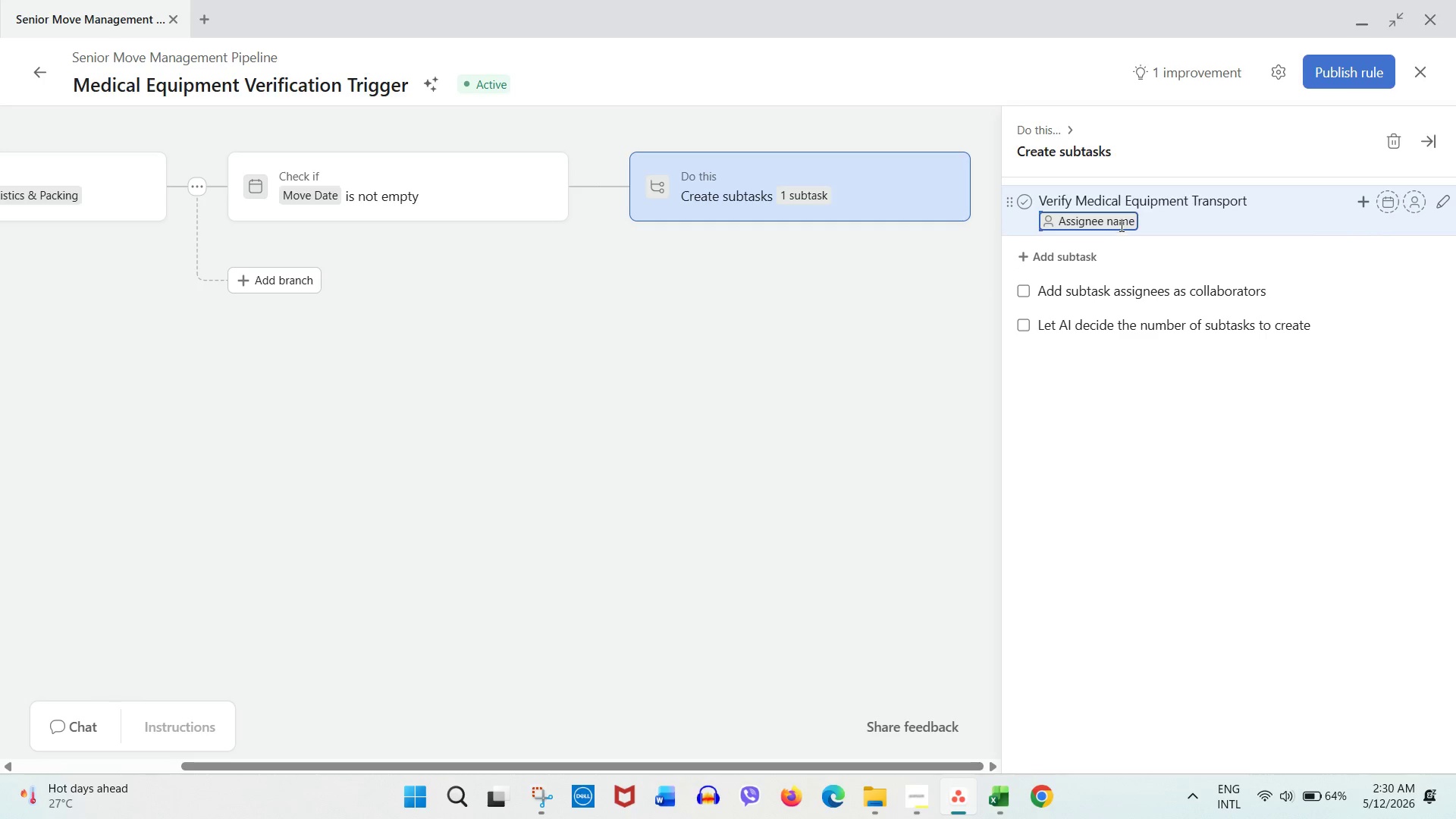 
left_click([1119, 222])
 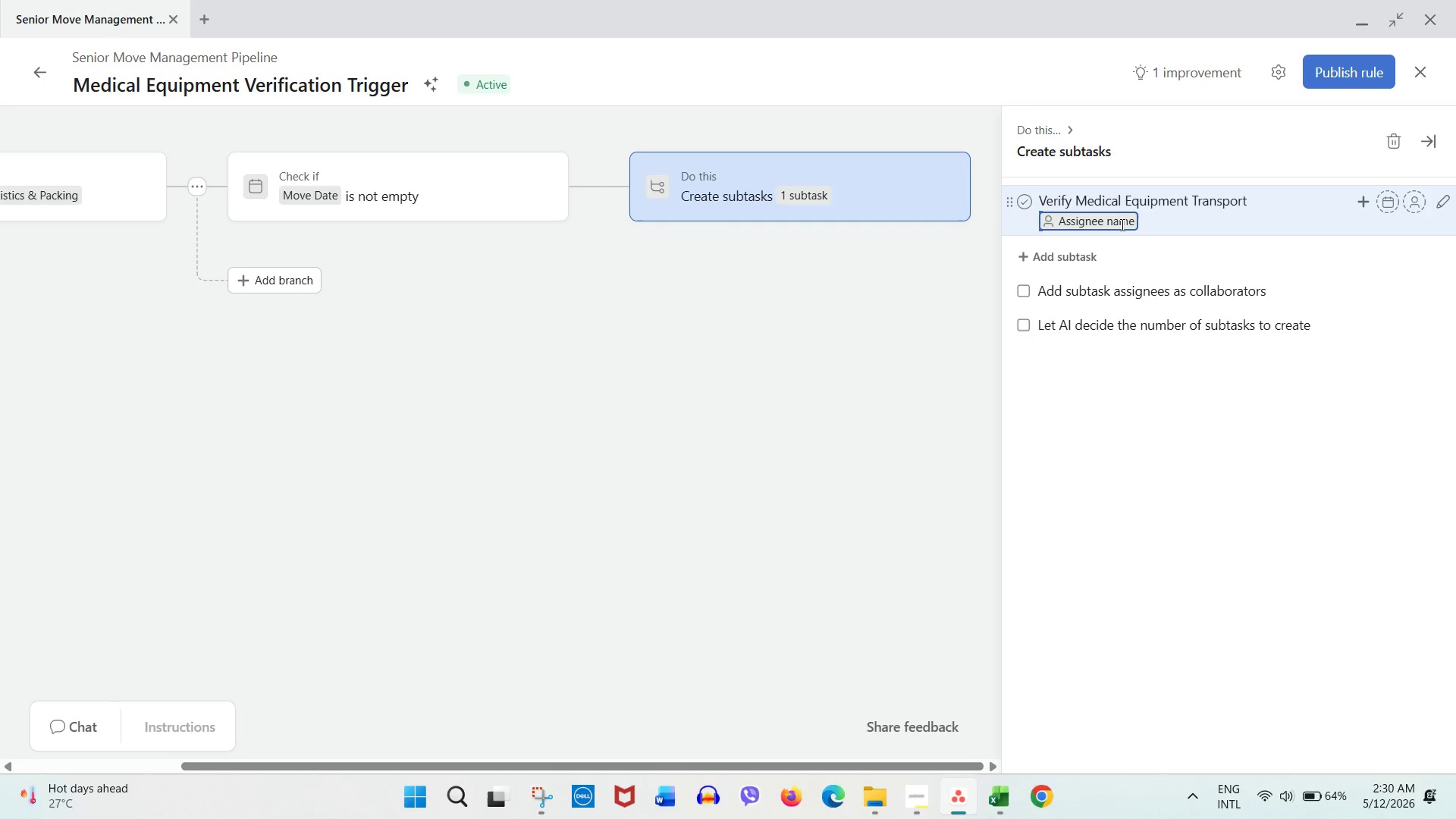 
key(D)
 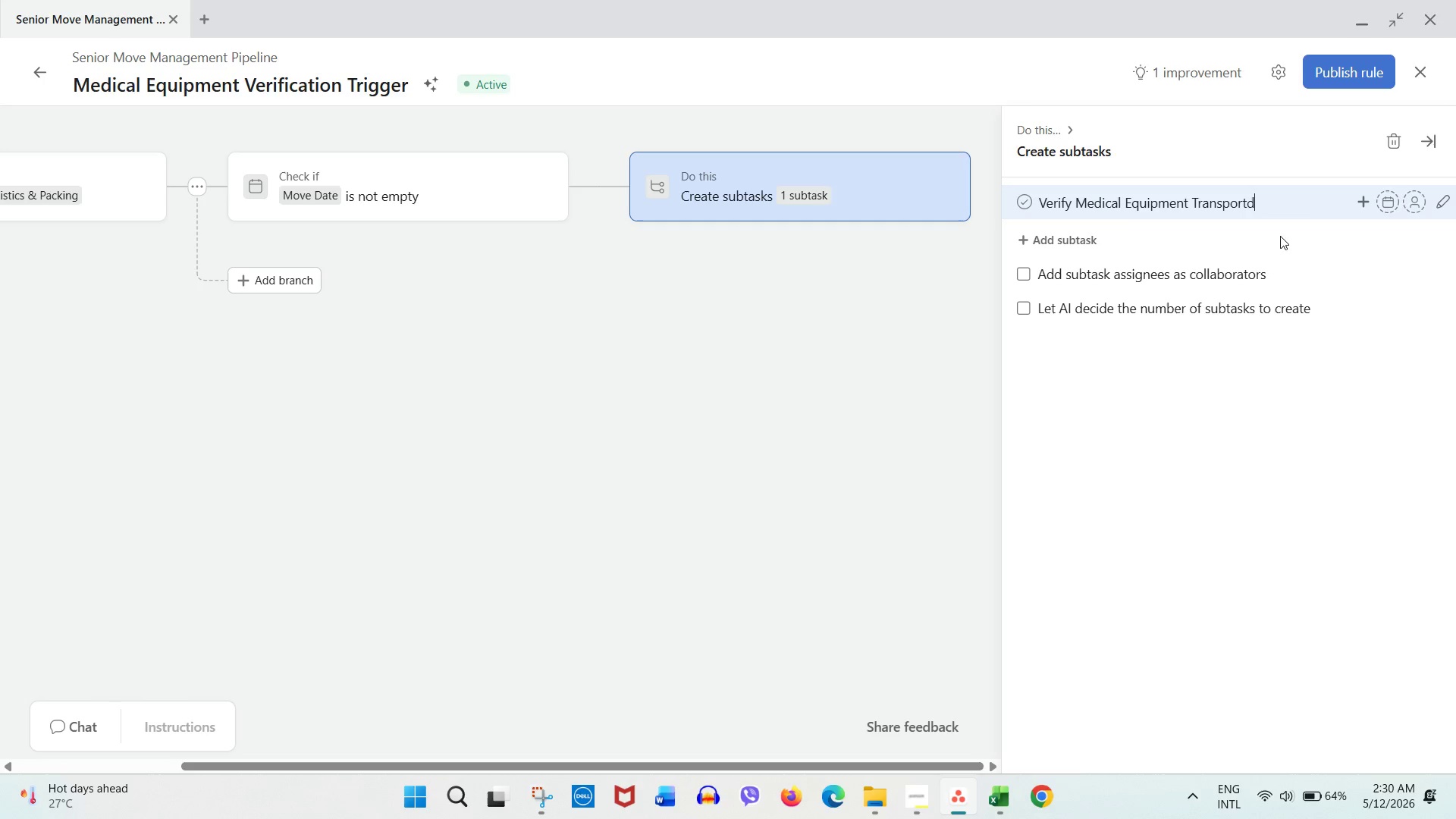 
key(Backspace)
 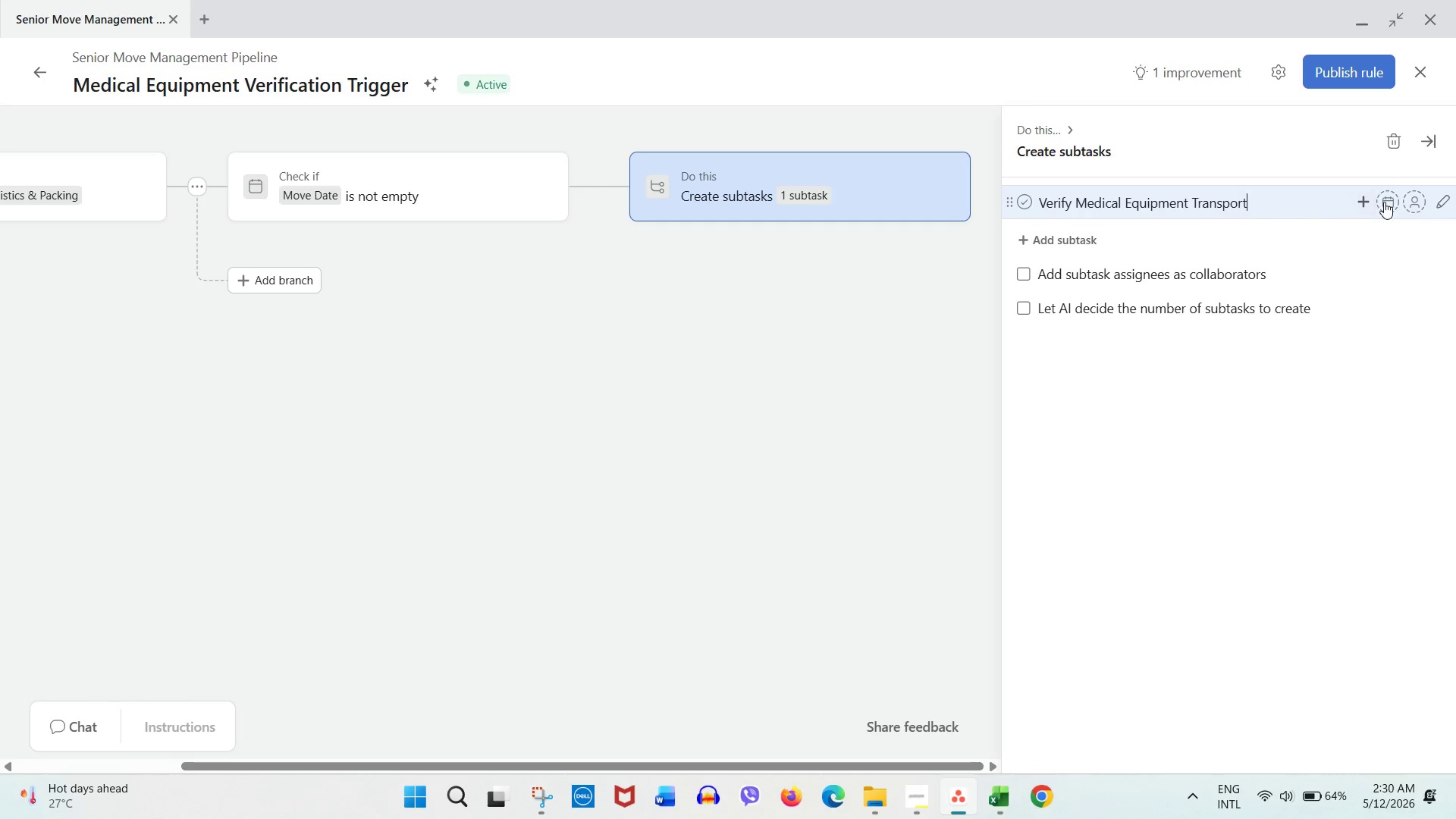 
left_click([1405, 199])
 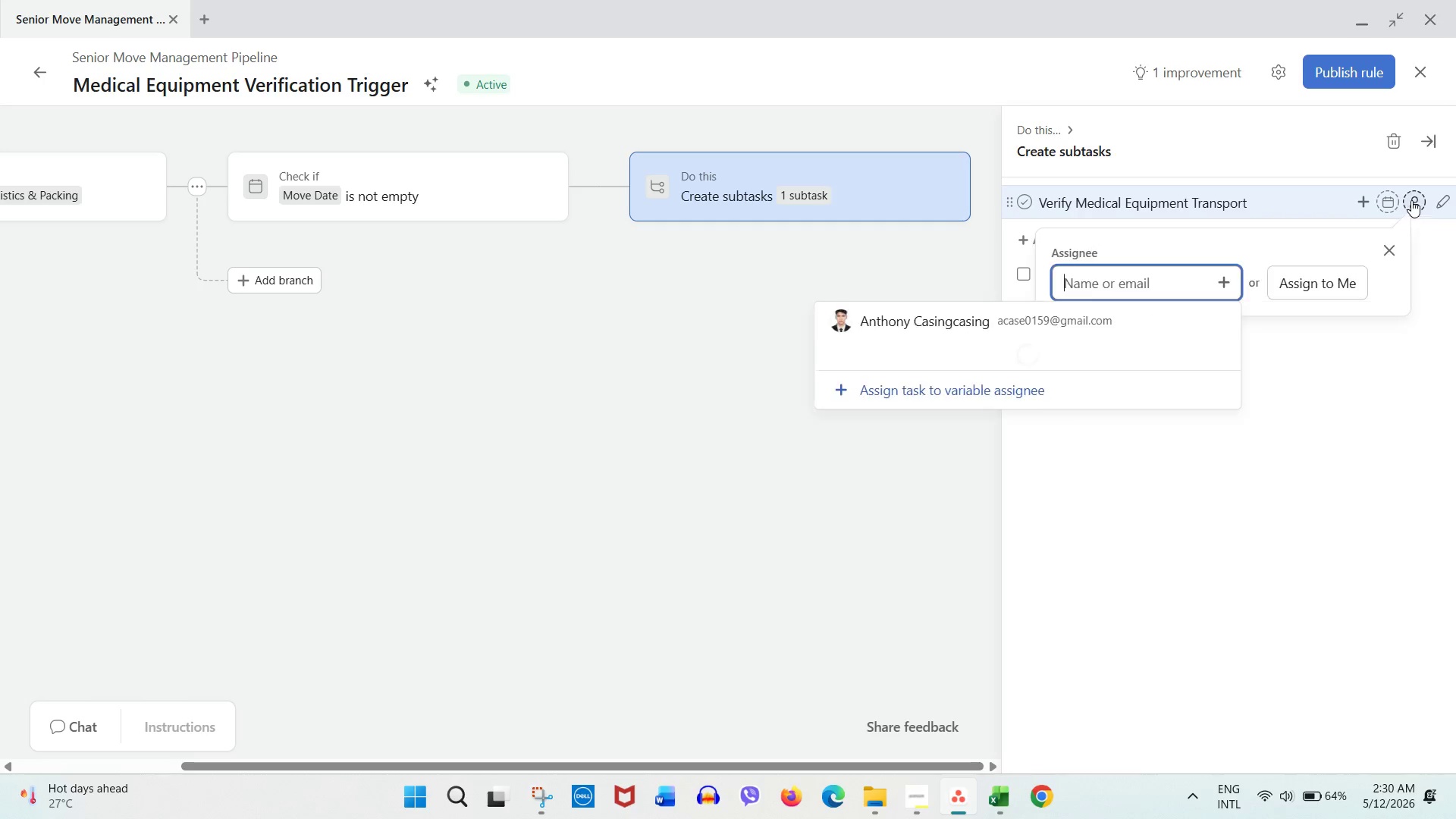 
wait(5.17)
 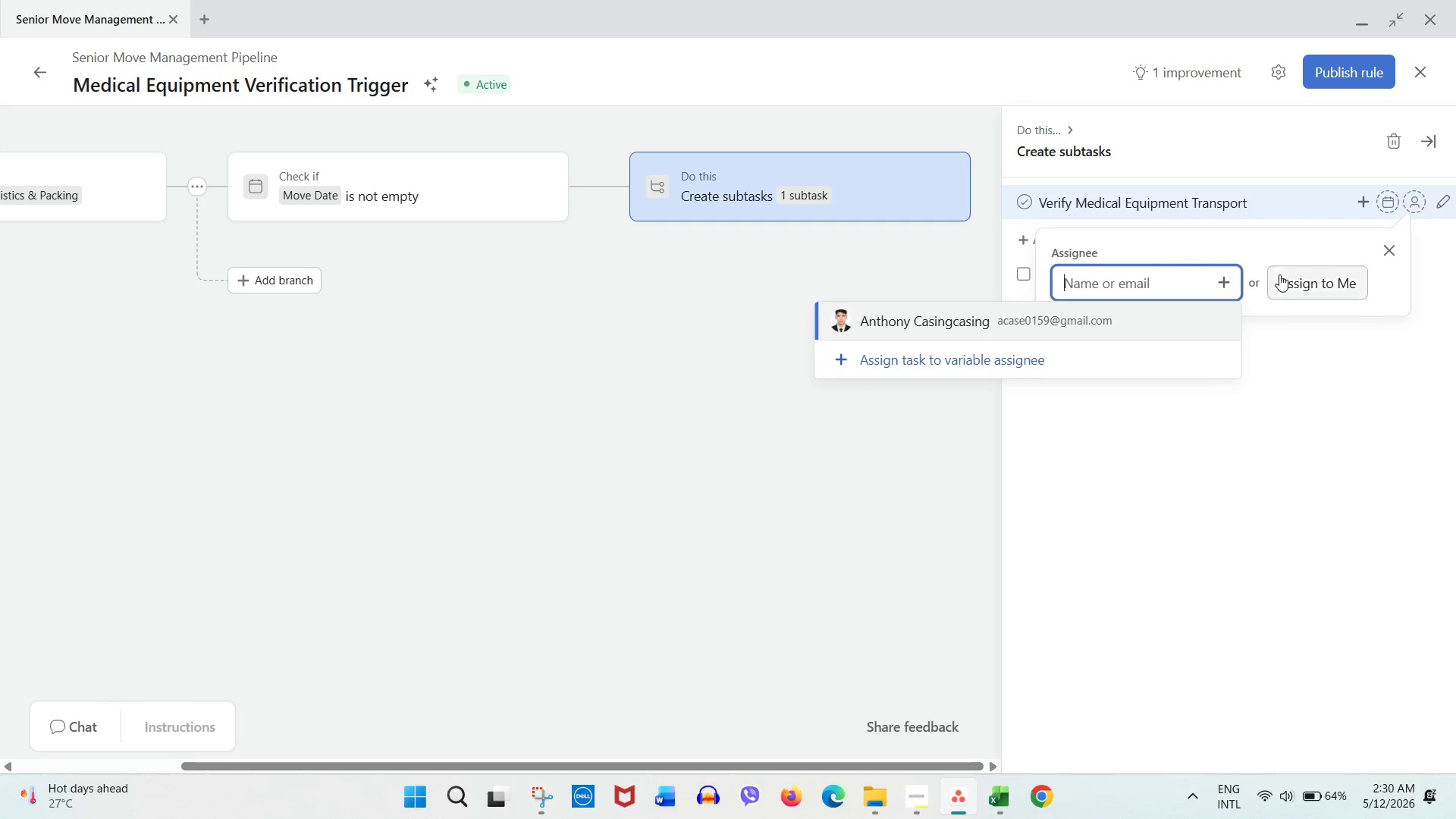 
left_click([1046, 328])
 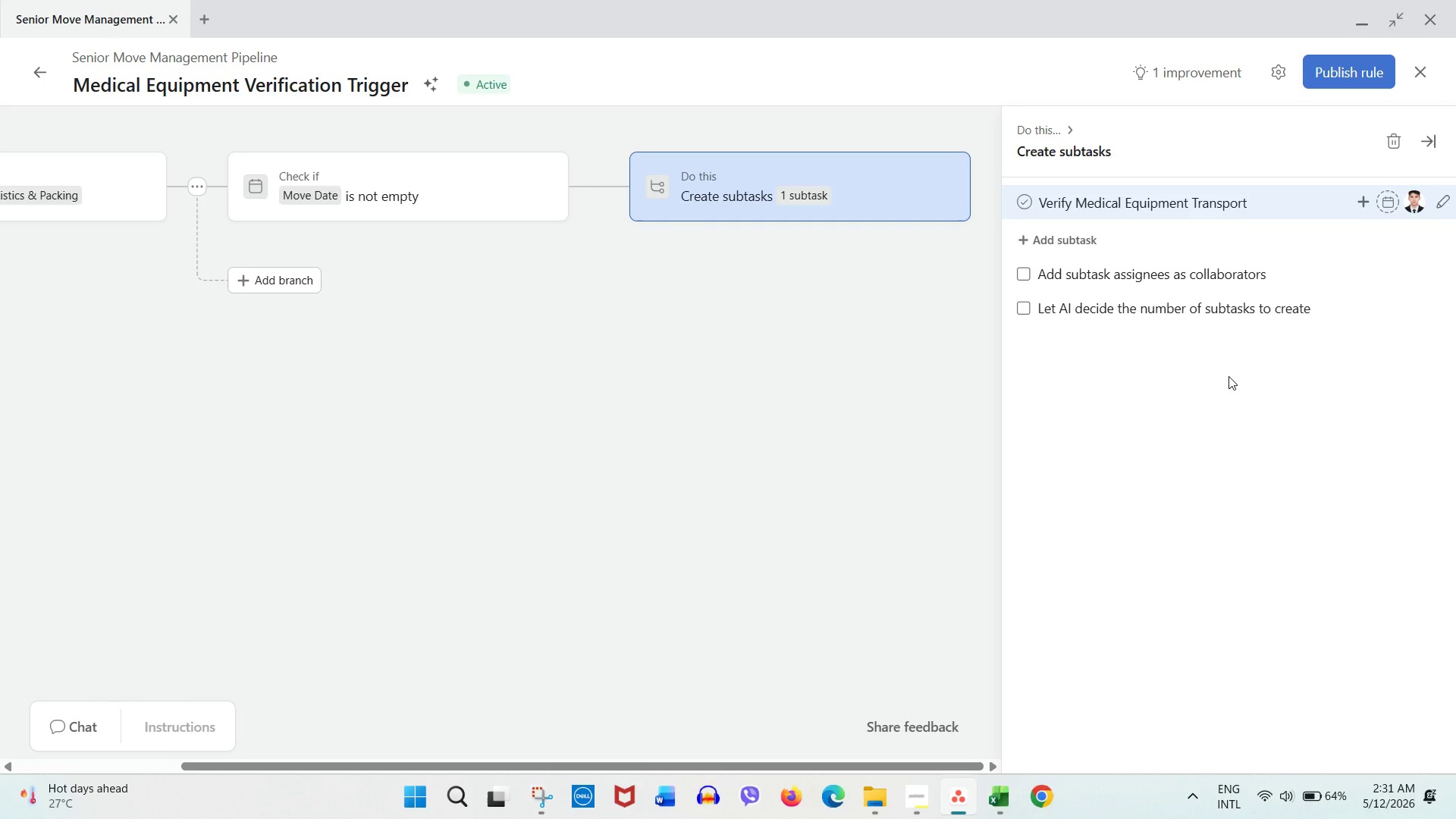 
wait(5.36)
 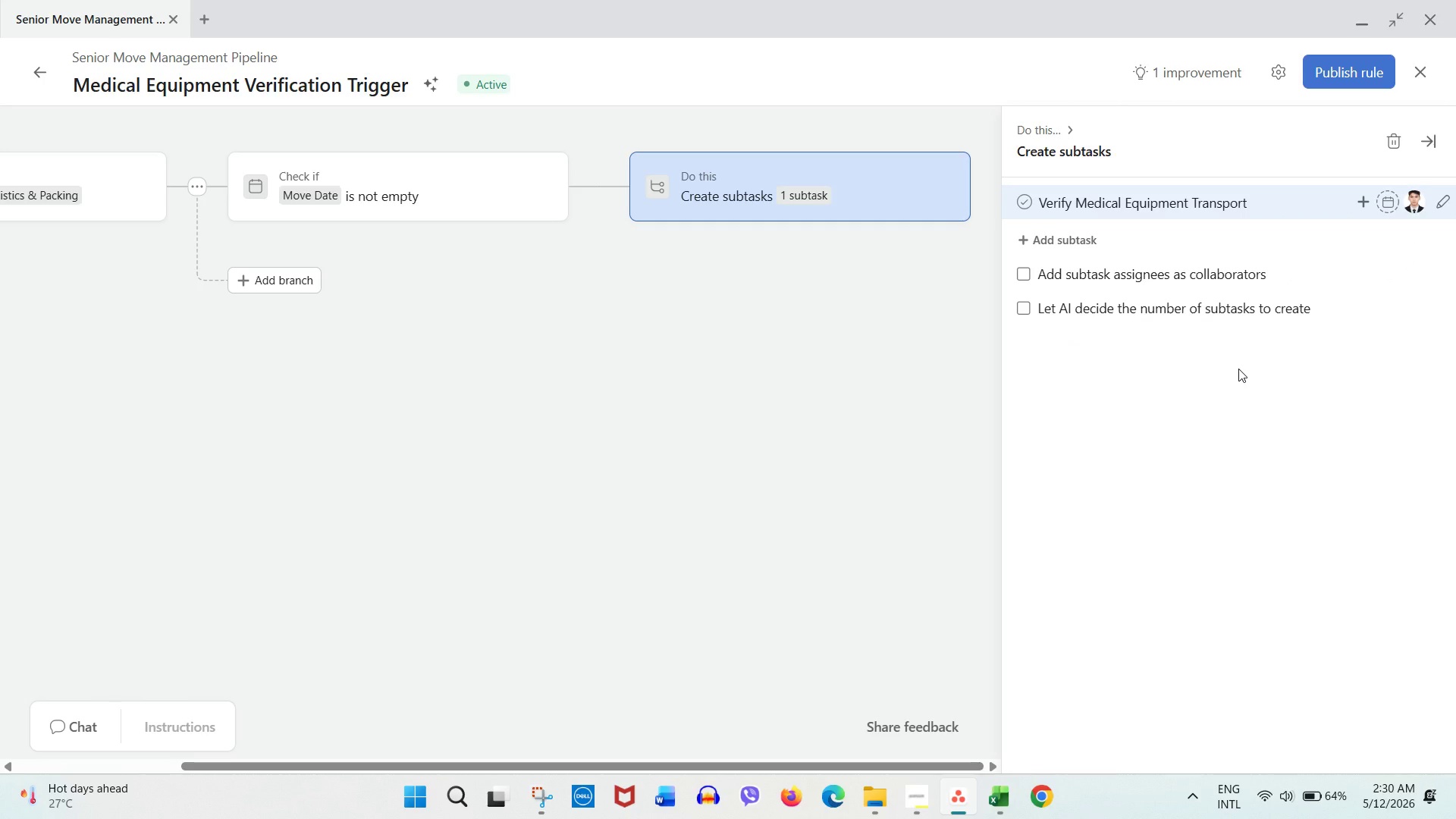 
left_click([1385, 205])
 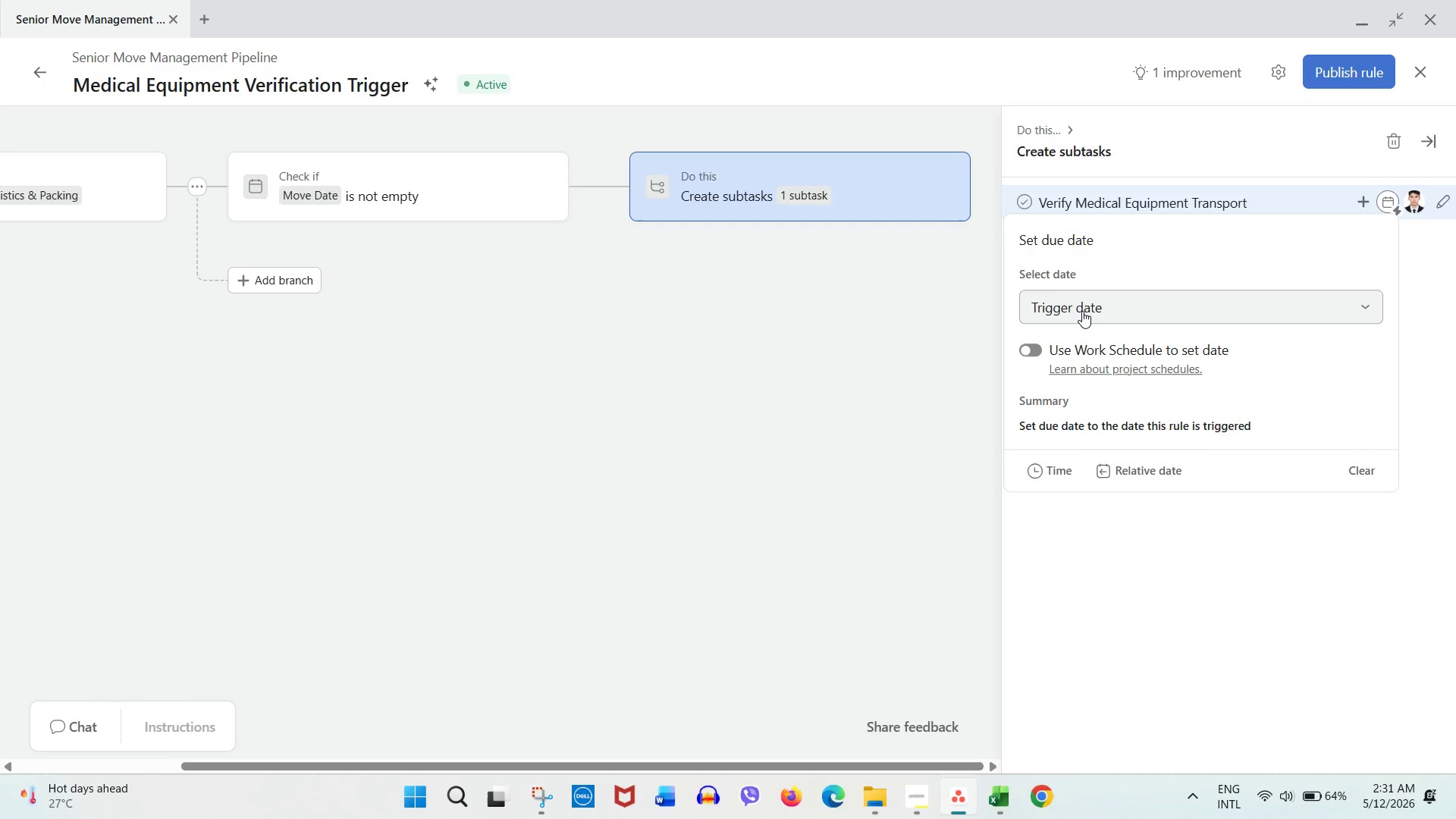 
left_click([1082, 311])
 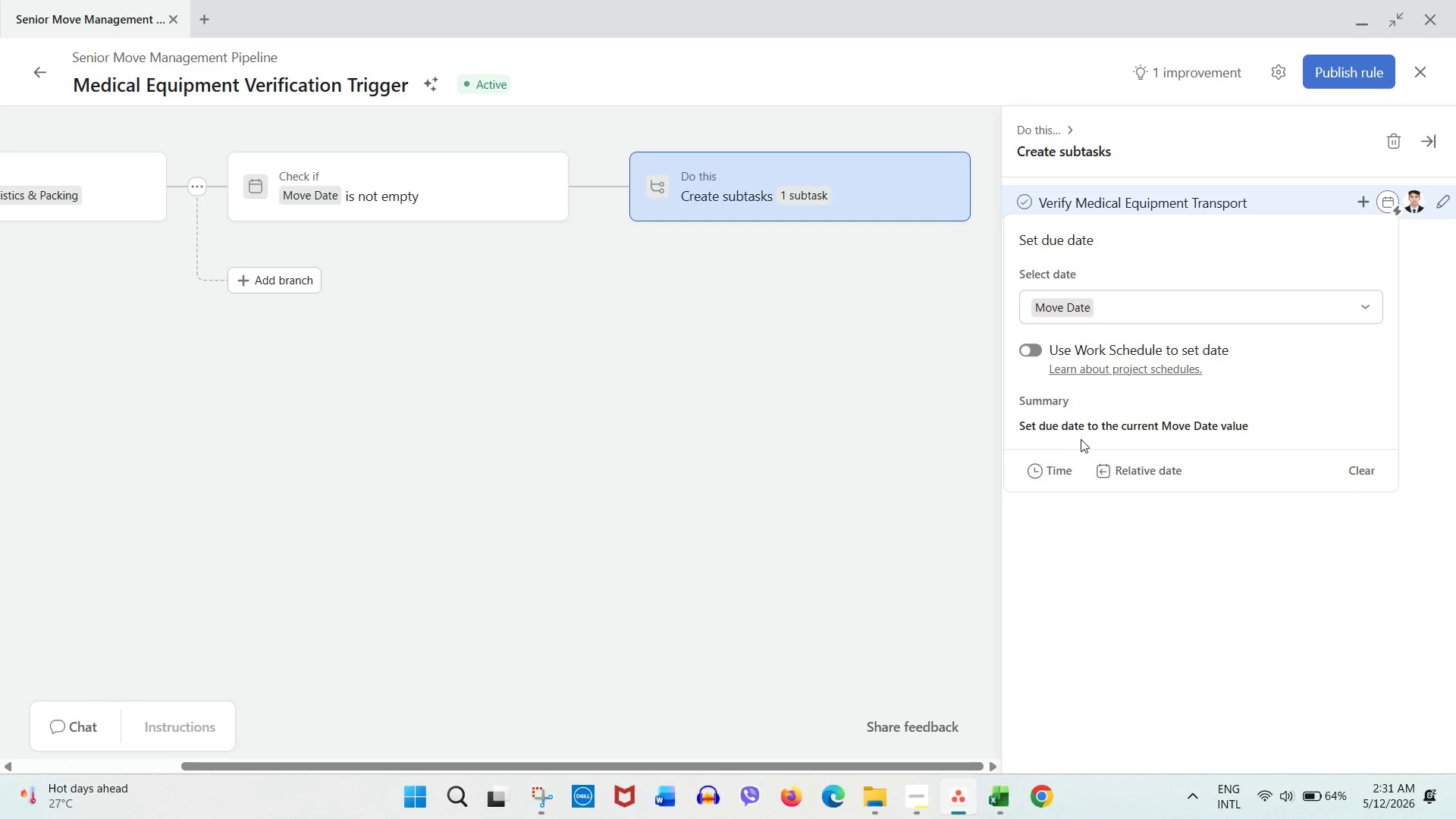 
left_click([1123, 471])
 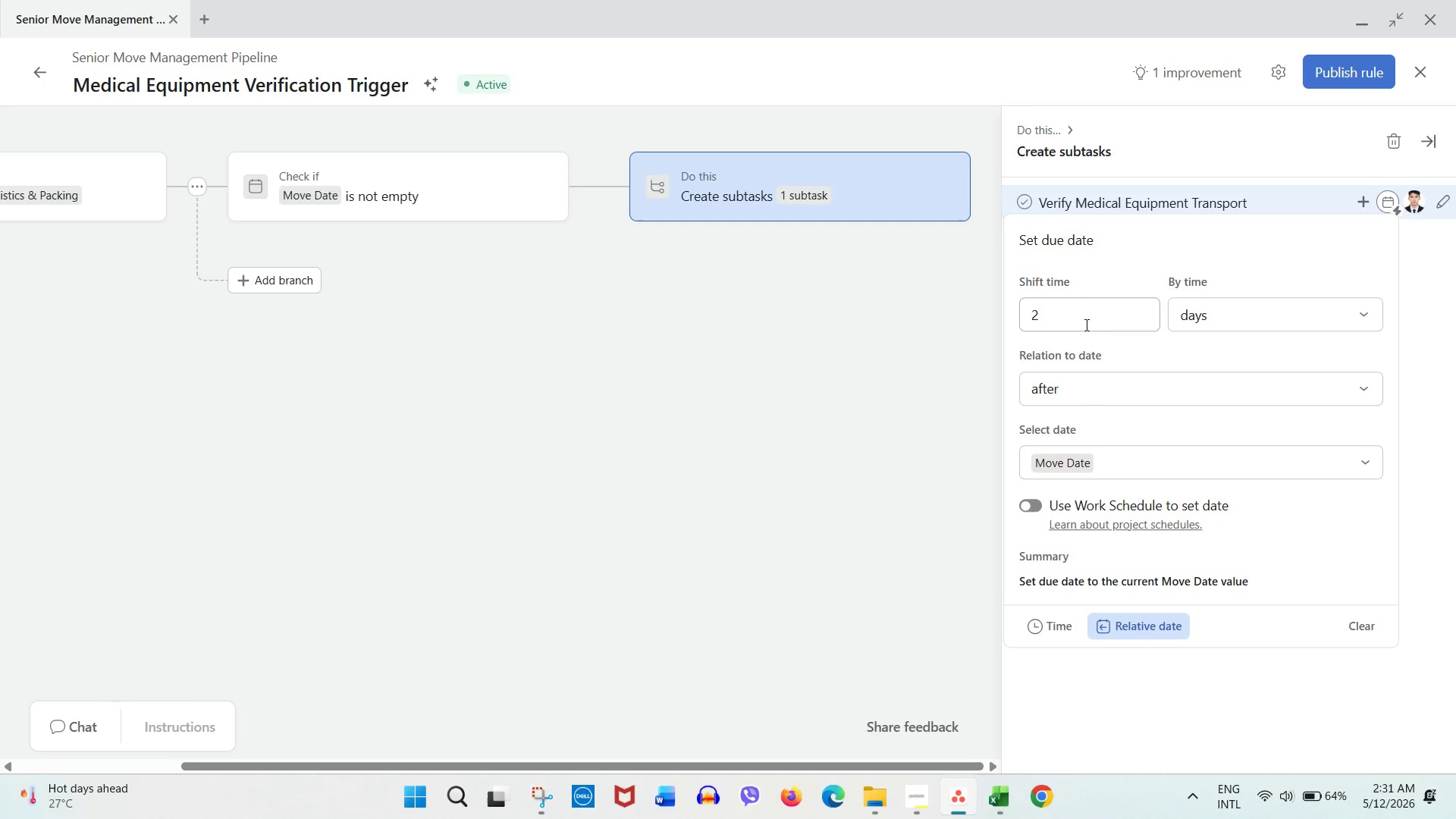 
double_click([1085, 308])
 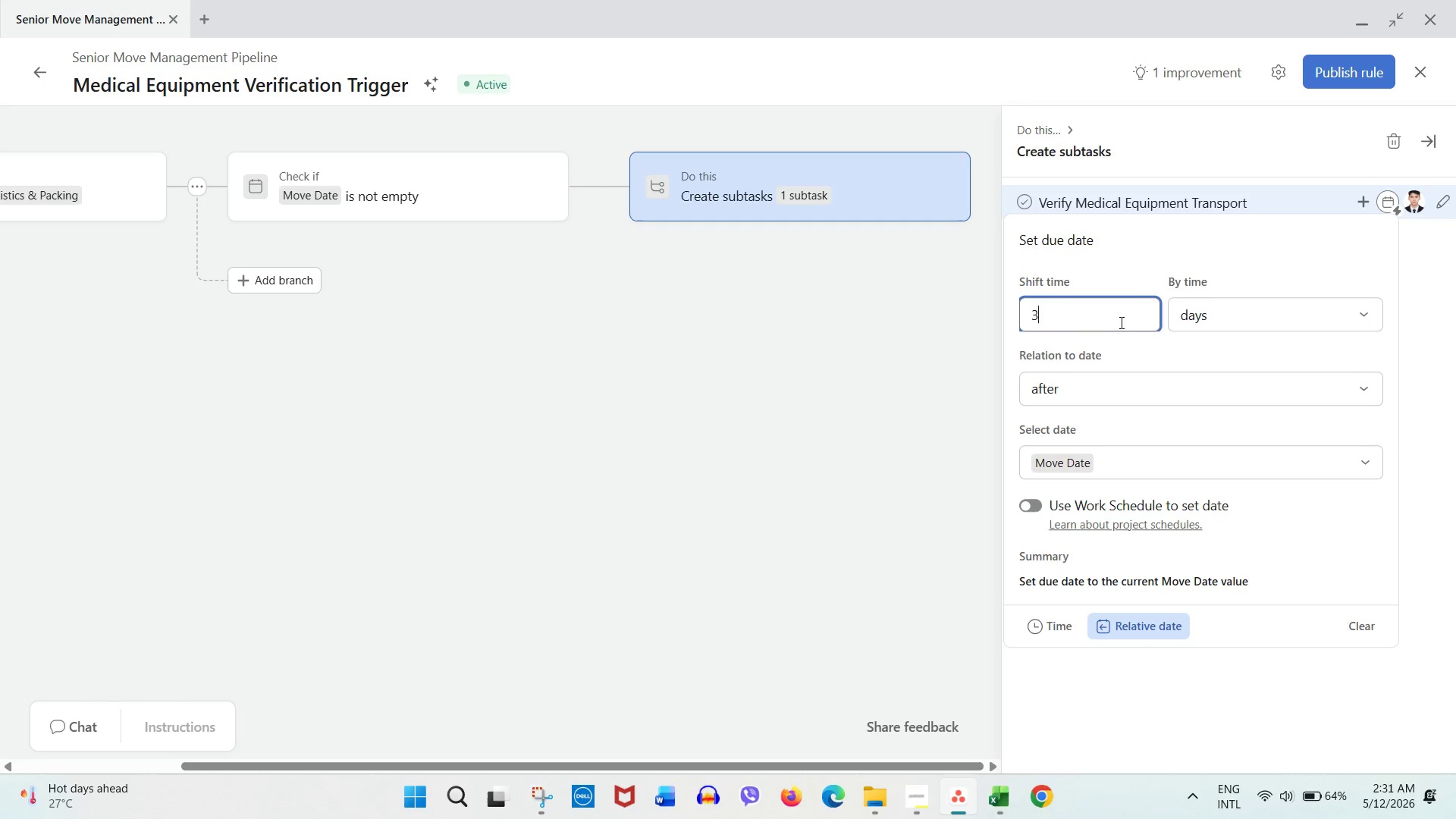 
key(3)
 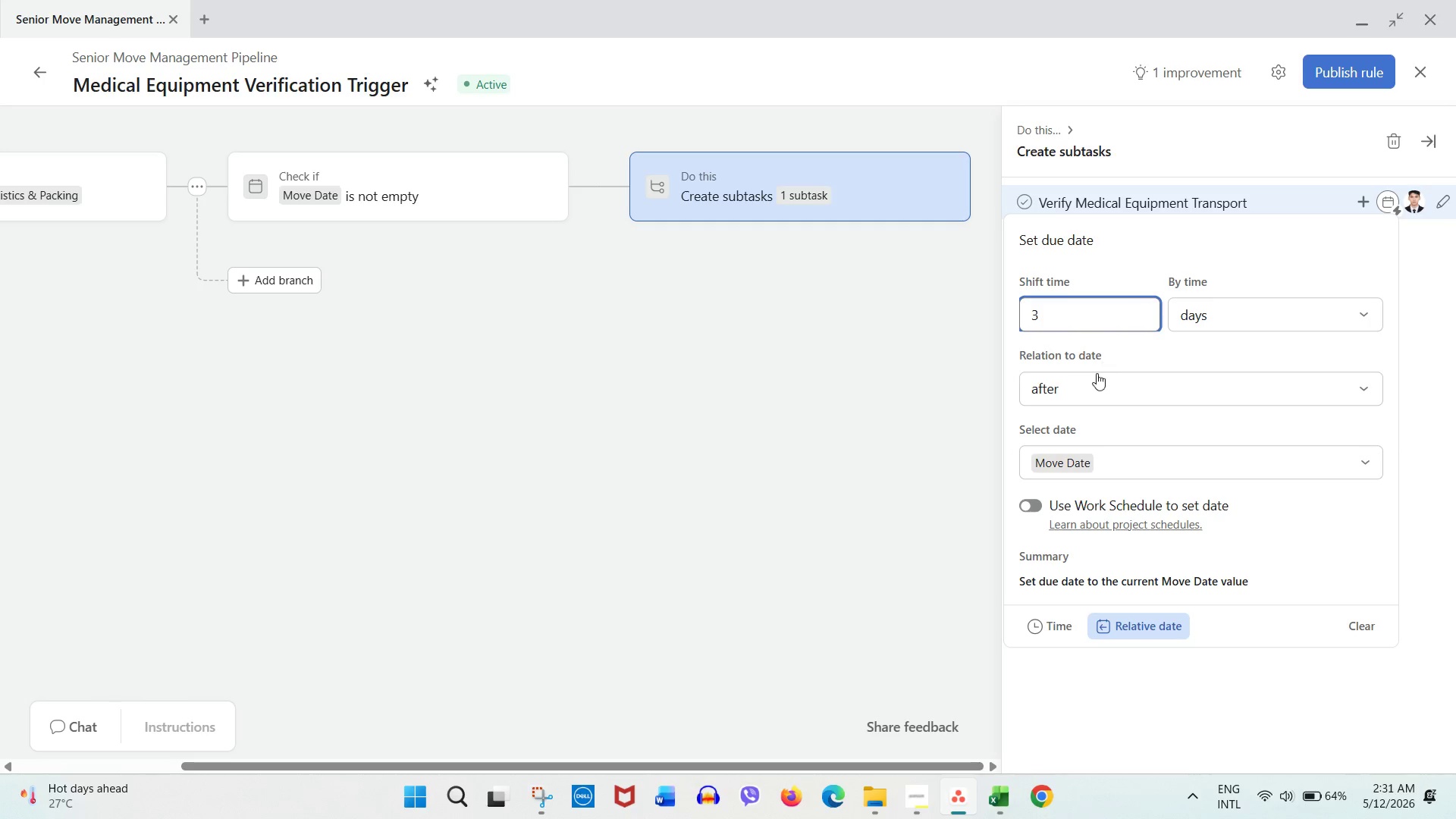 
left_click([1093, 393])
 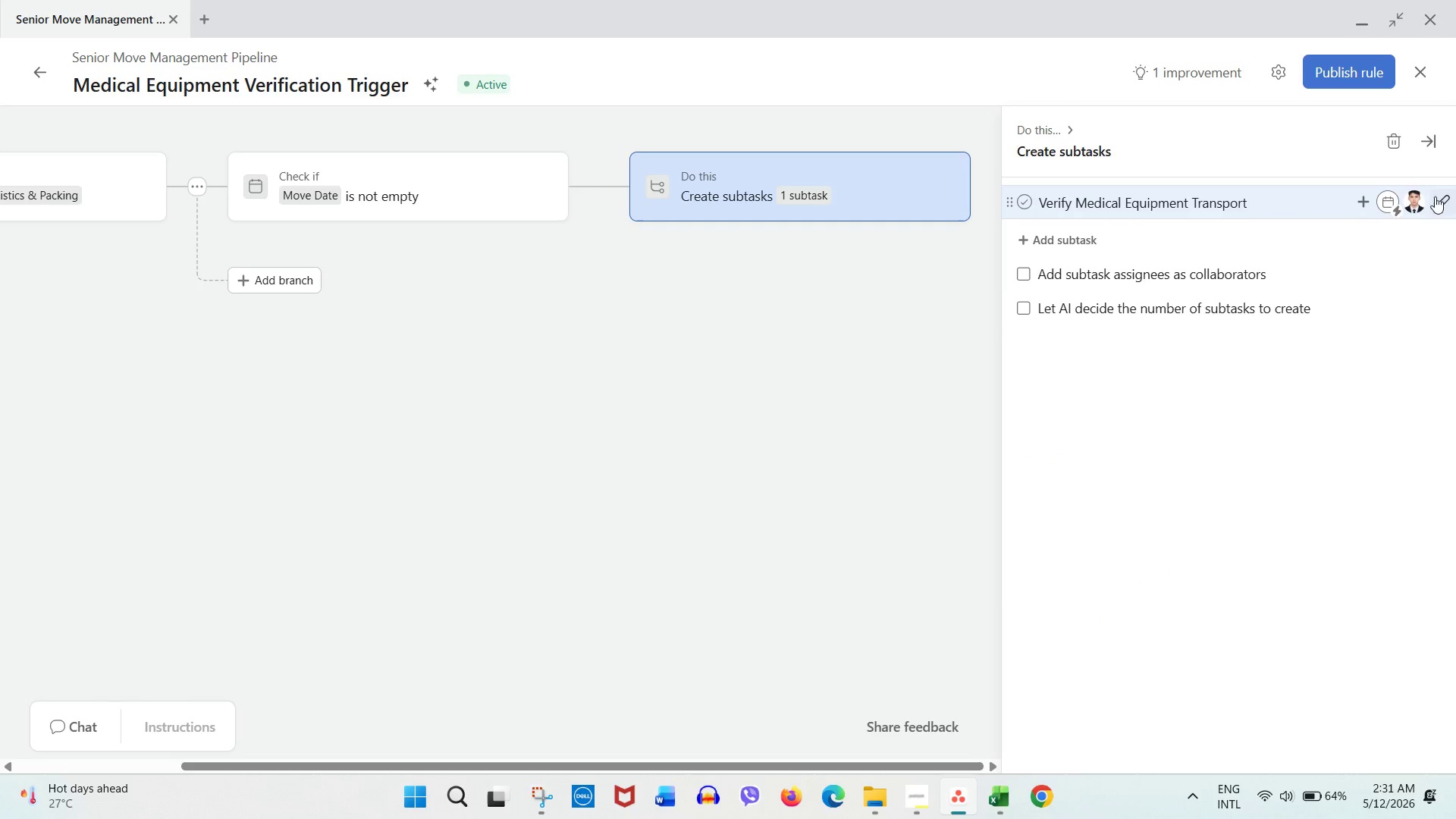 
wait(8.44)
 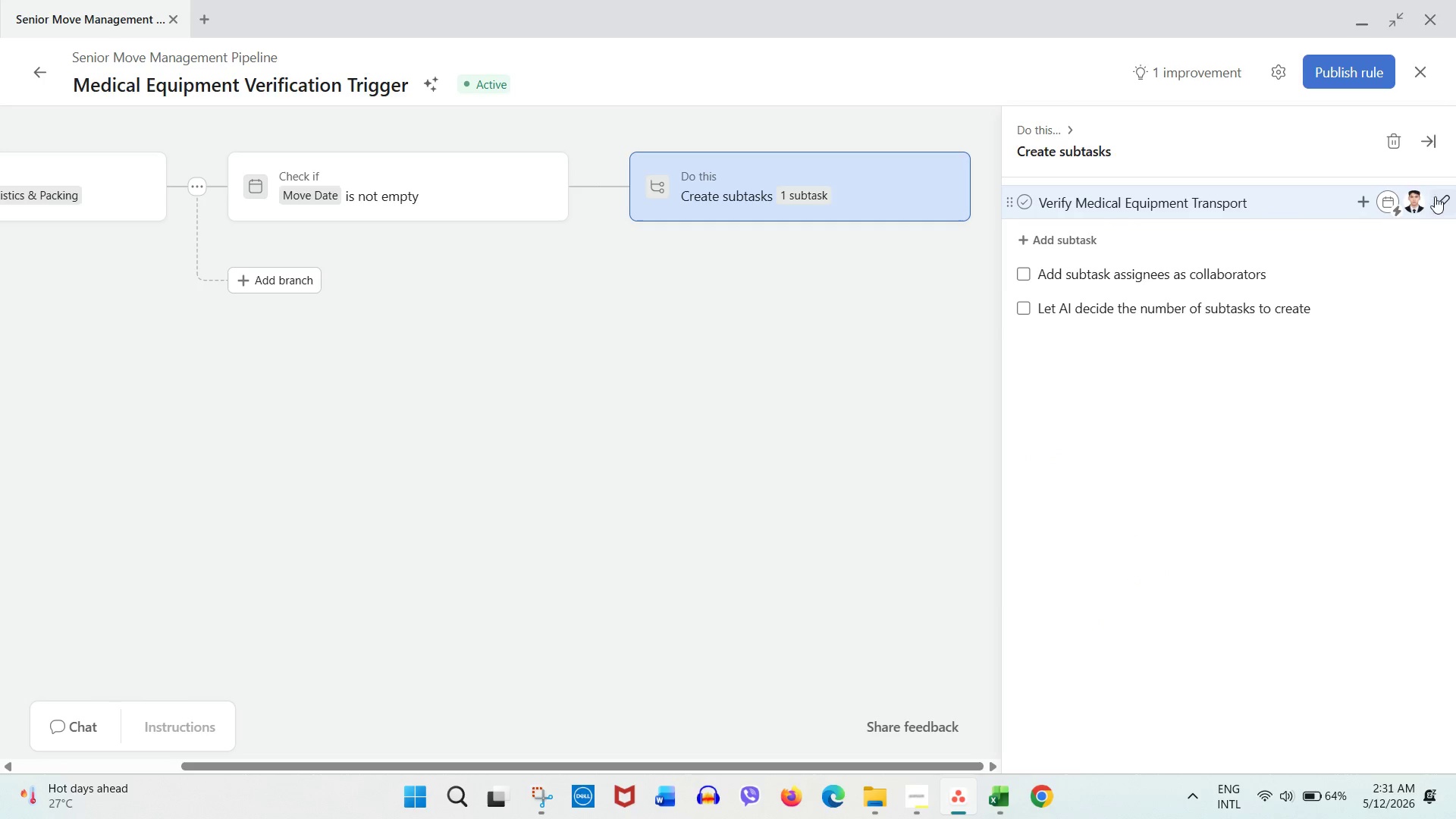 
left_click([1367, 202])
 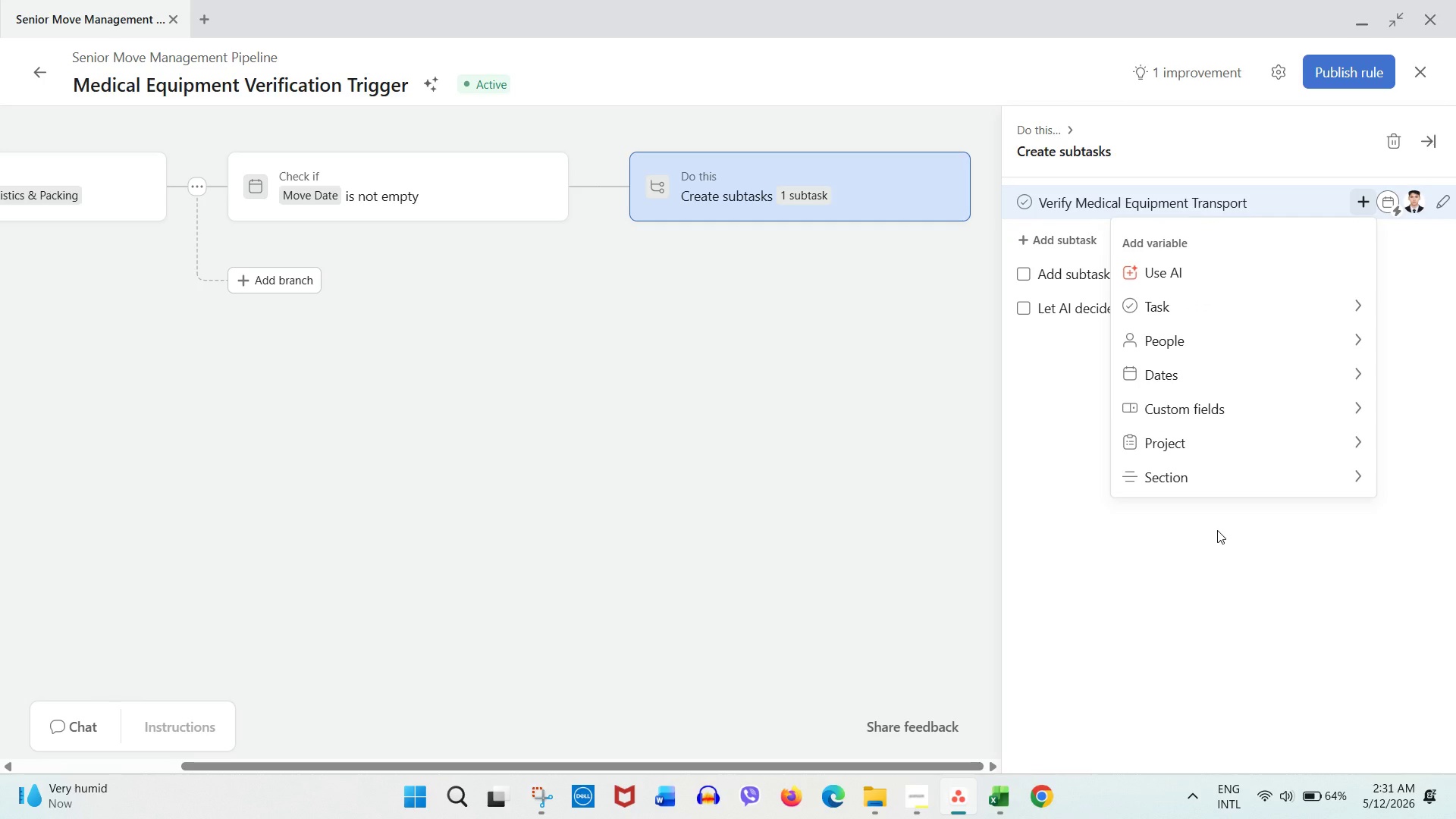 
wait(12.16)
 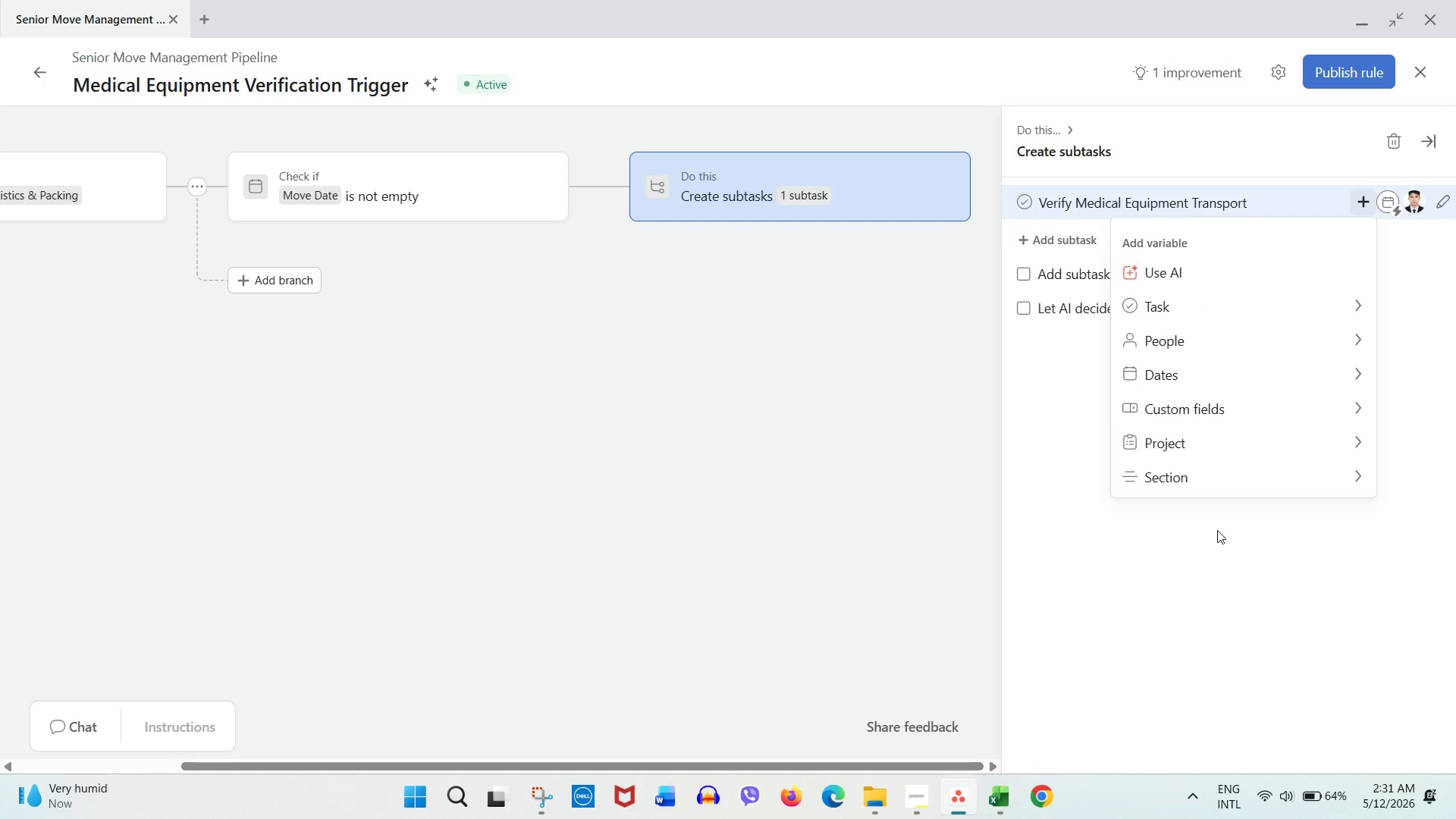 
left_click([1175, 203])
 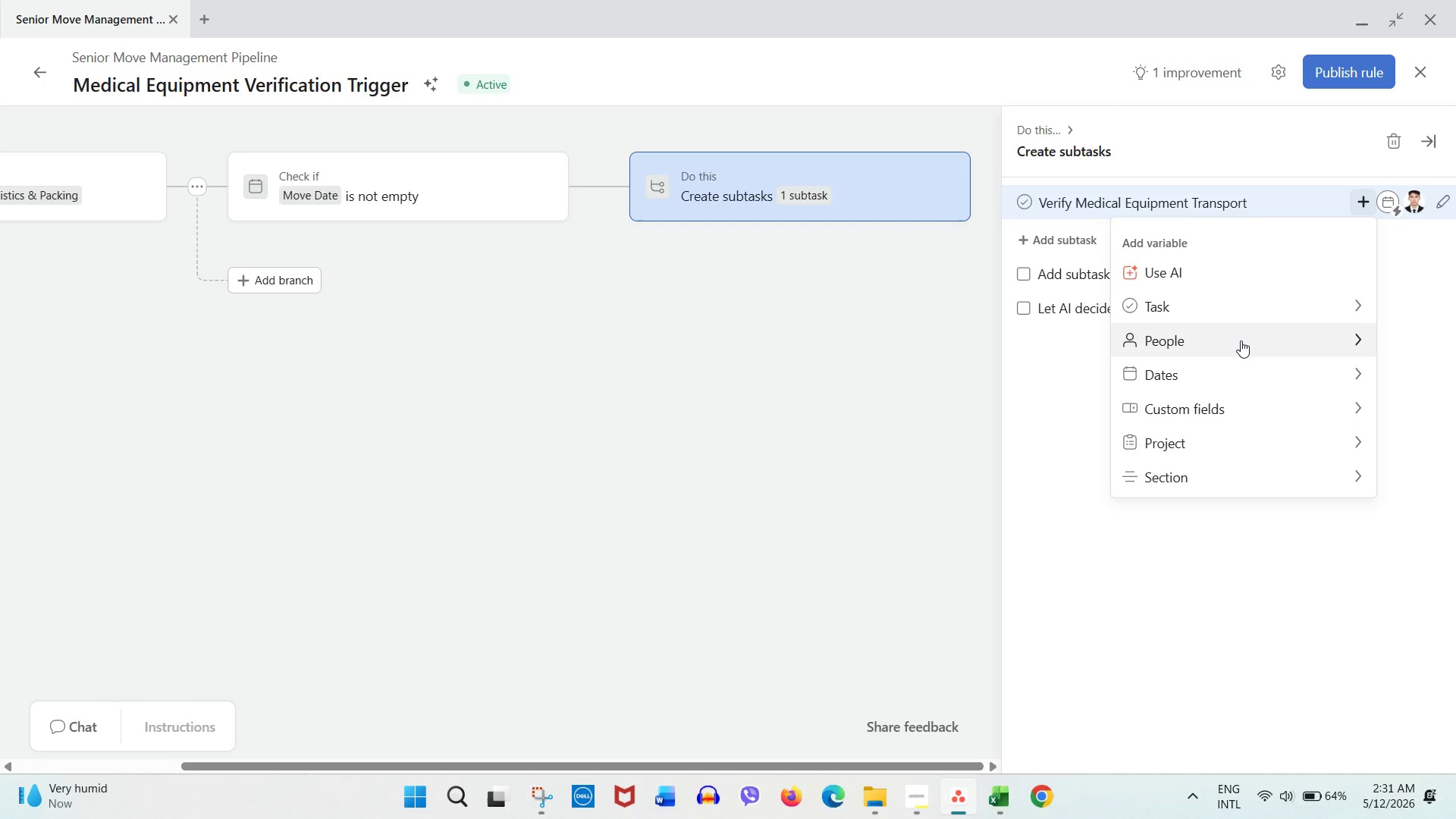 
left_click([1235, 472])
 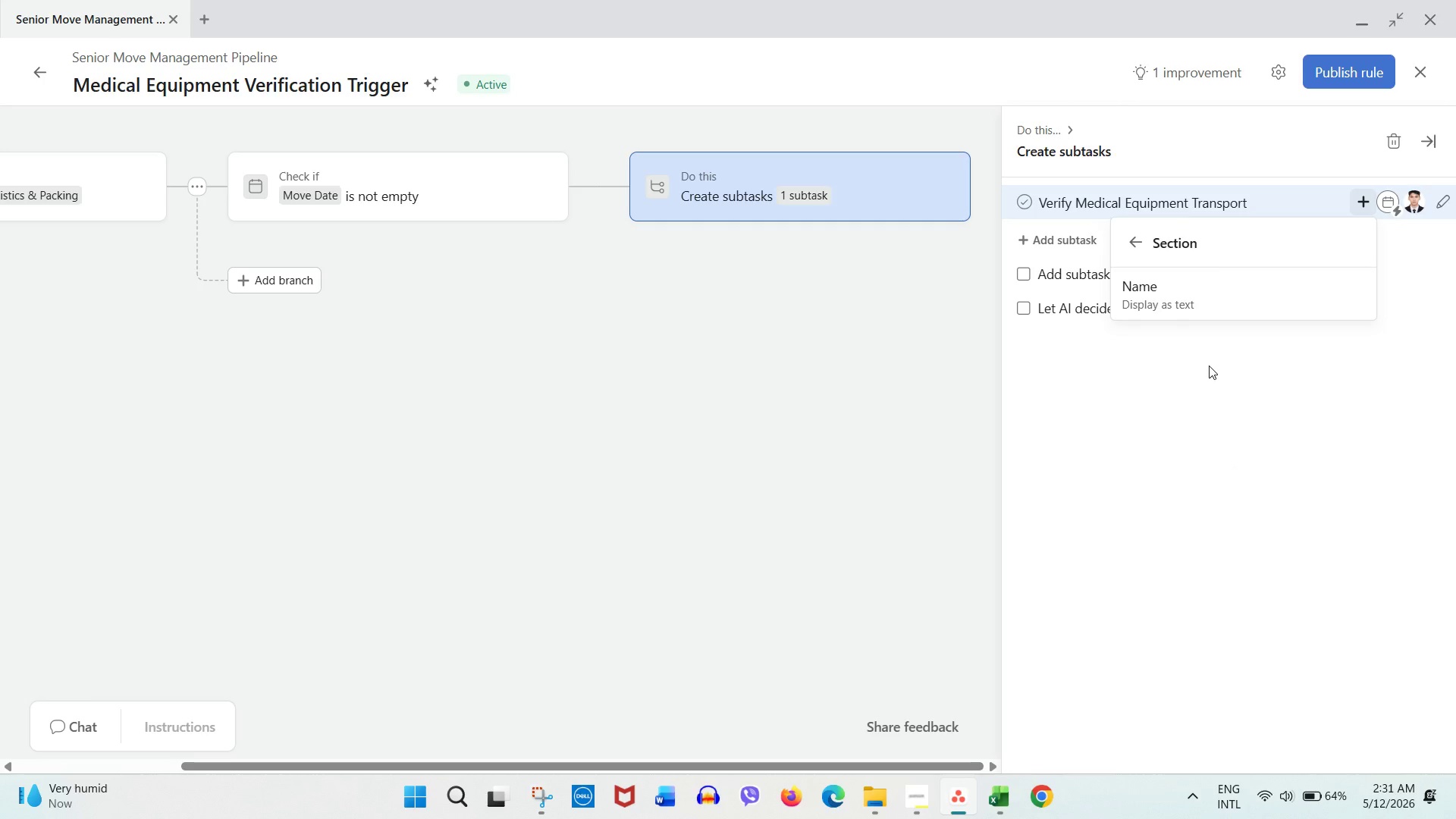 
left_click([1211, 366])
 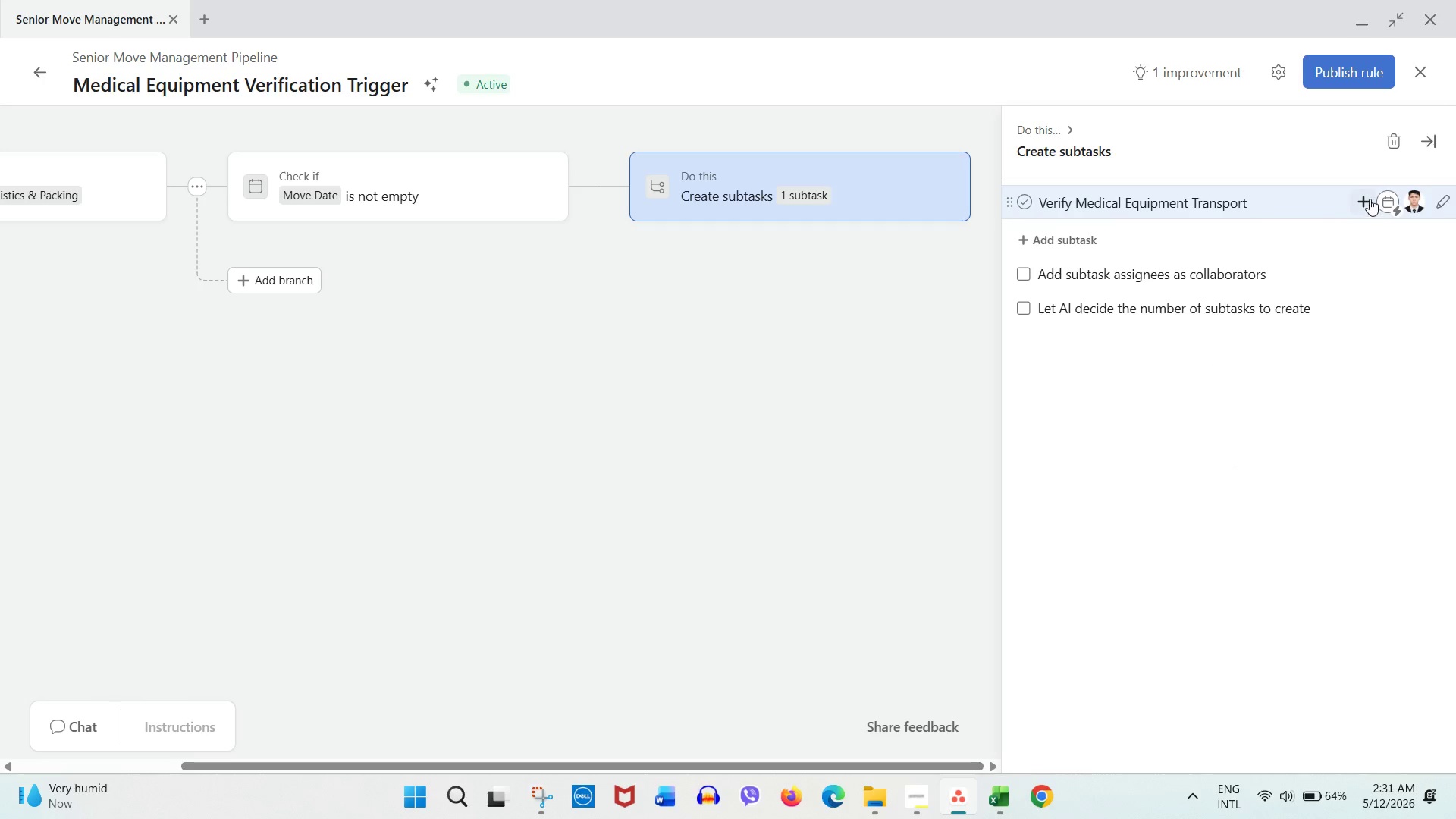 
left_click([1373, 199])
 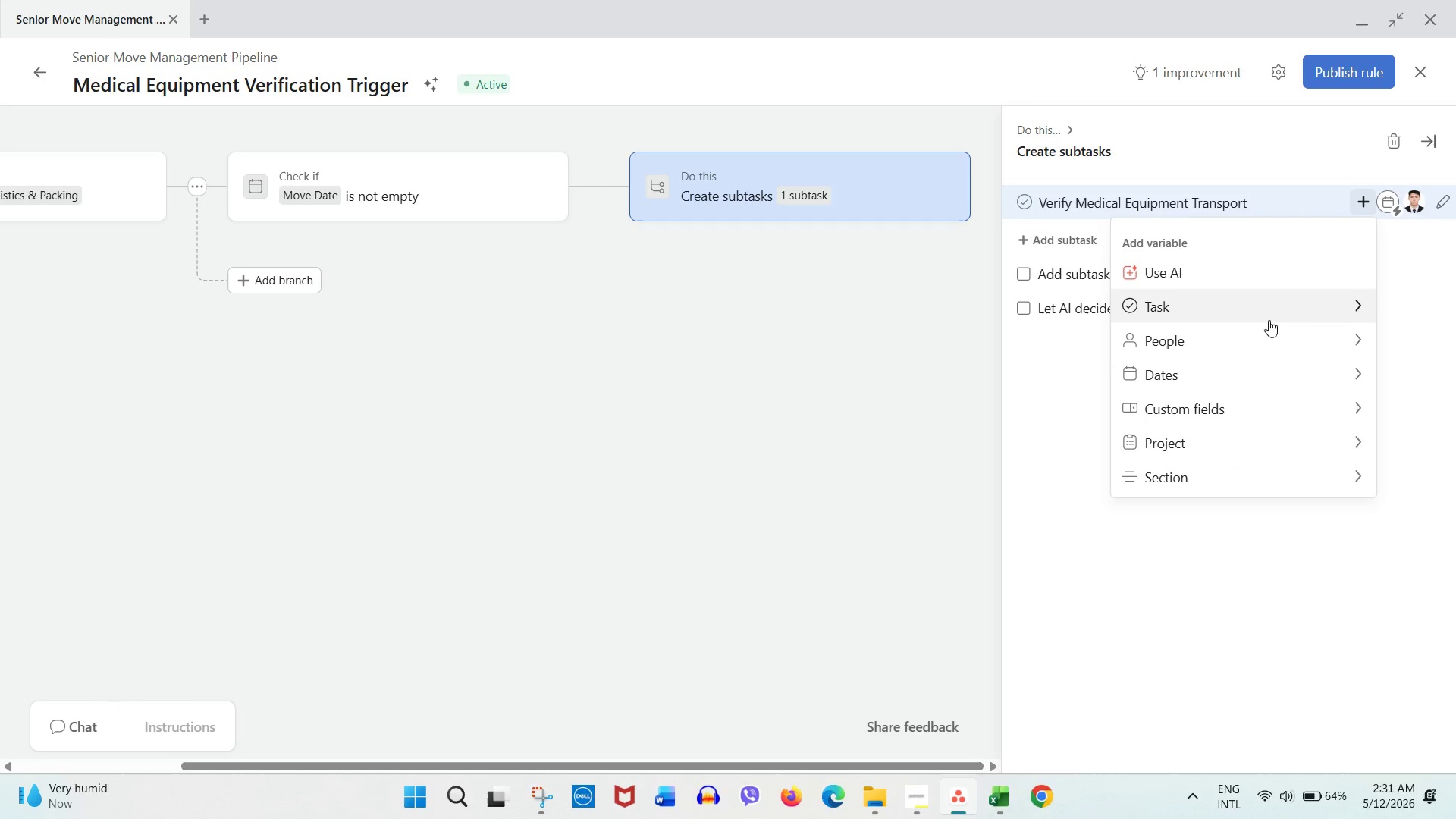 
left_click([1269, 320])
 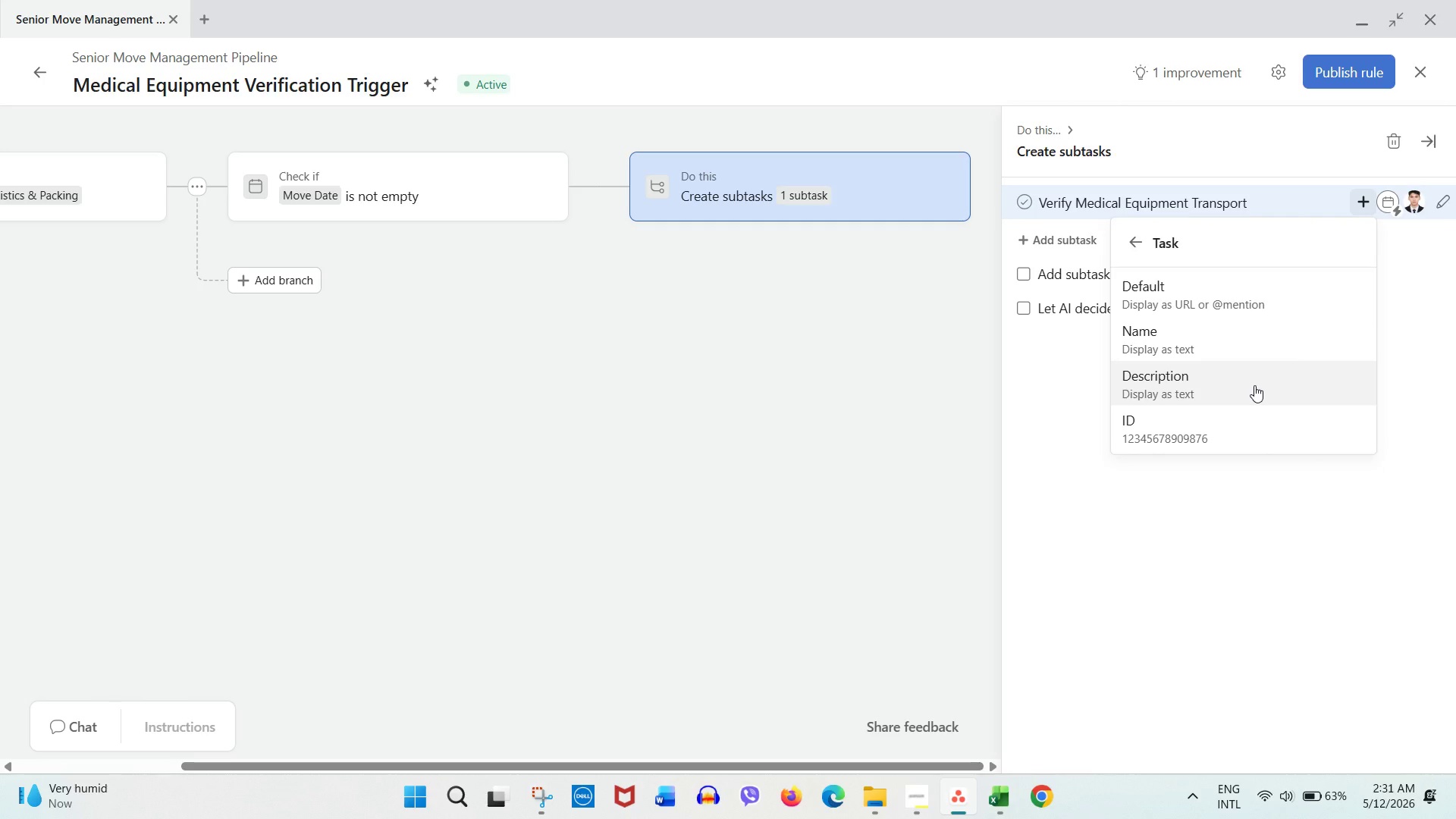 
left_click([1254, 385])
 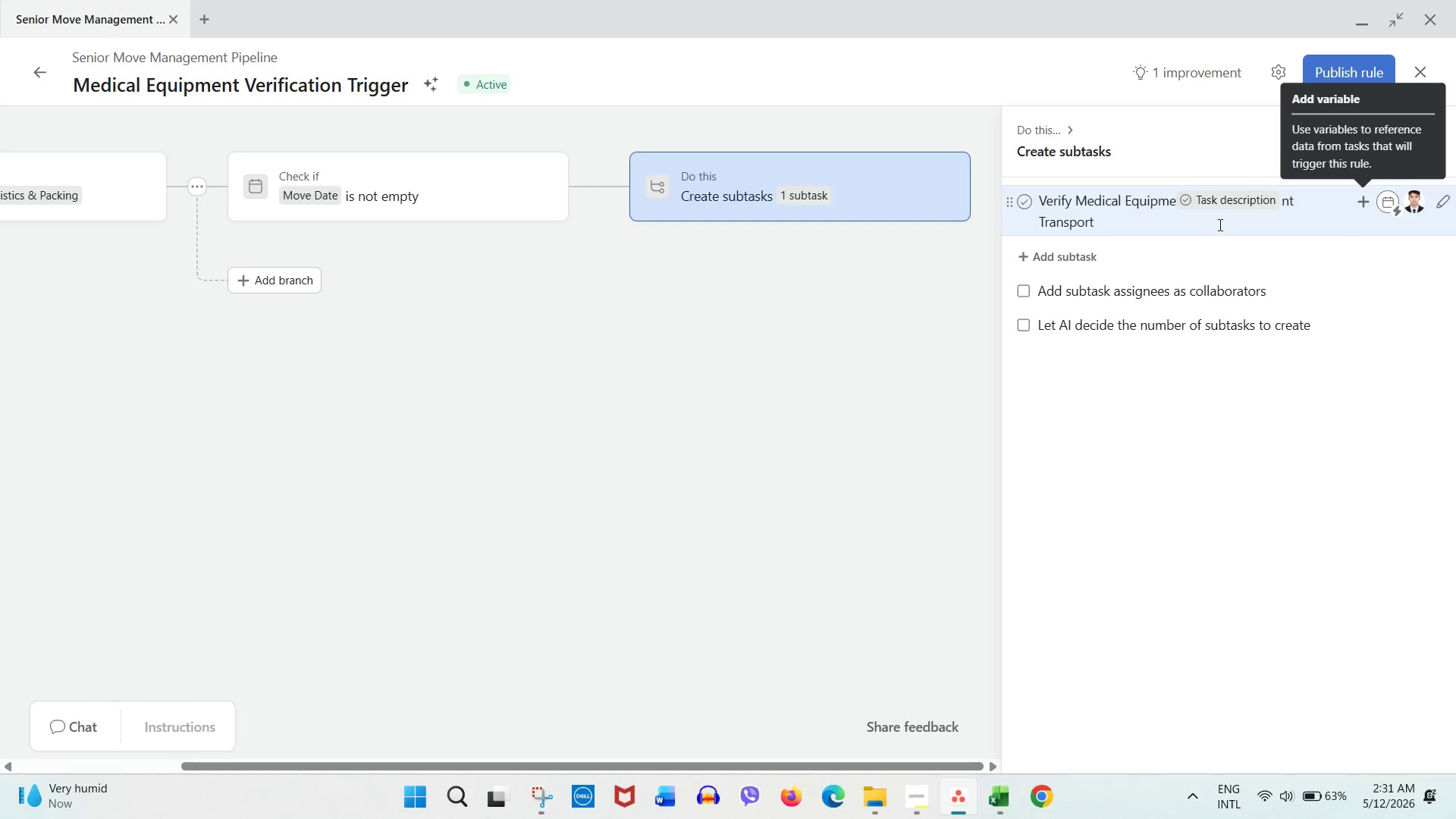 
left_click([1257, 204])
 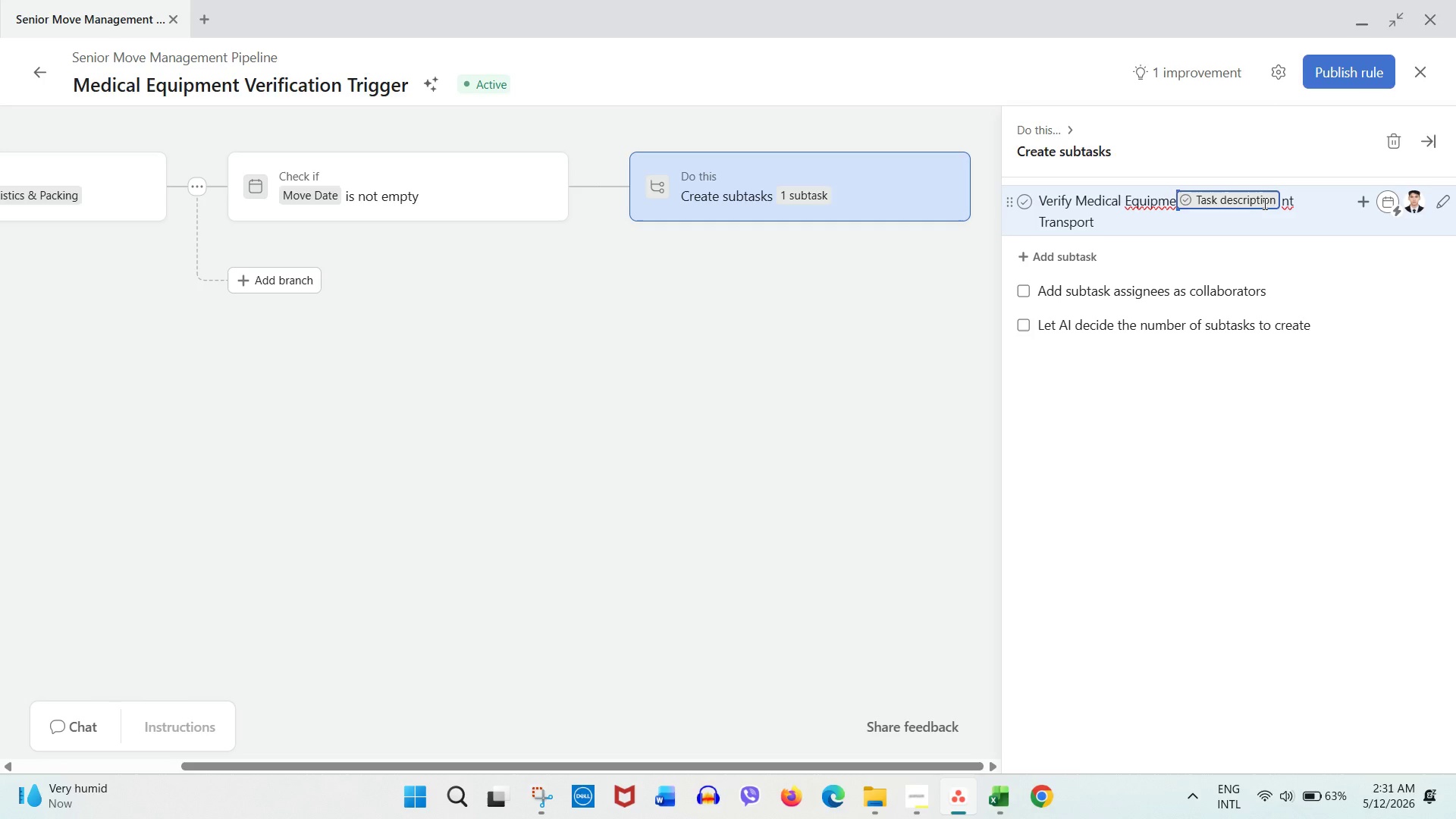 
key(Backspace)
 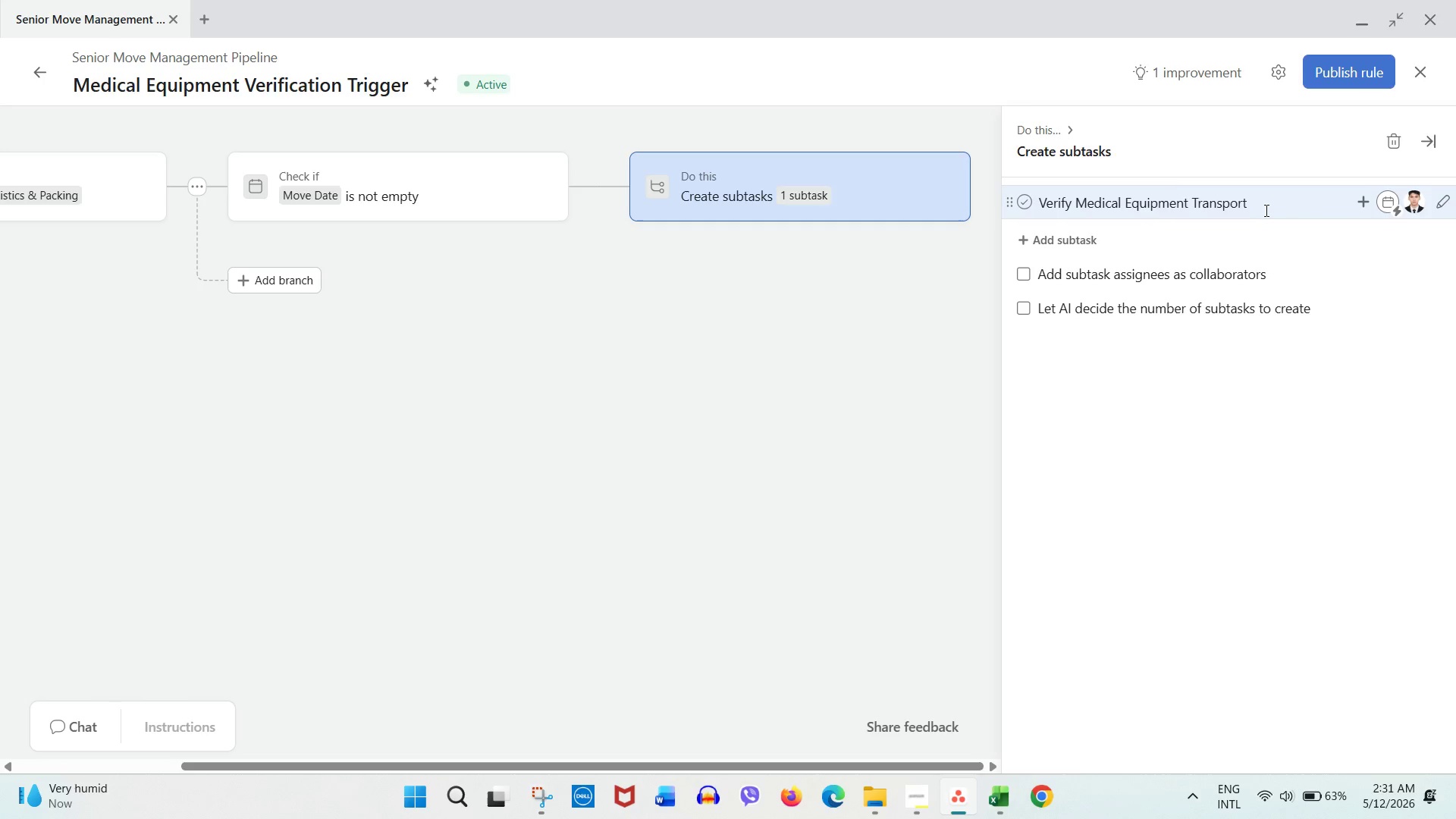 
left_click([1267, 209])
 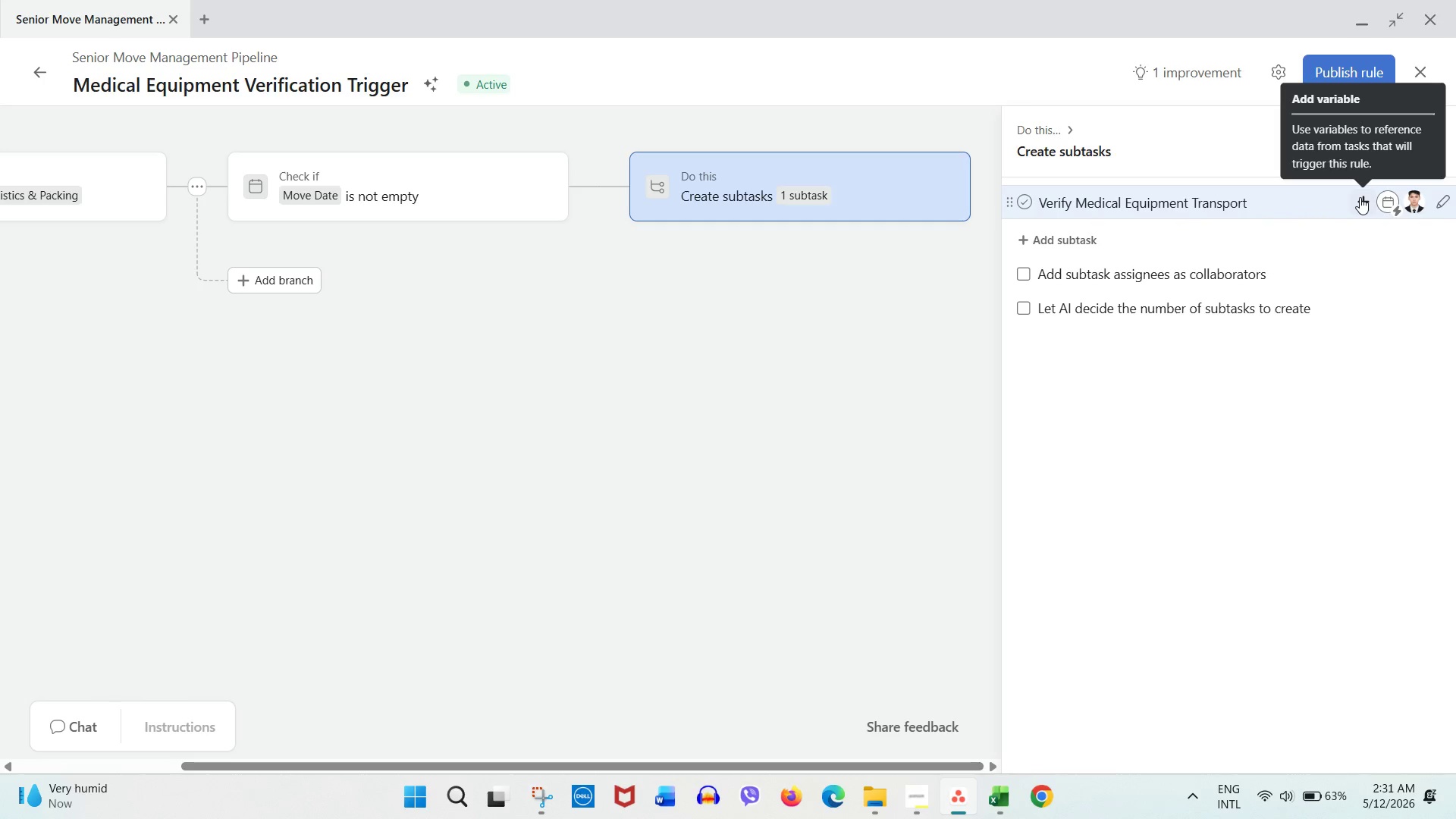 
key(Space)
 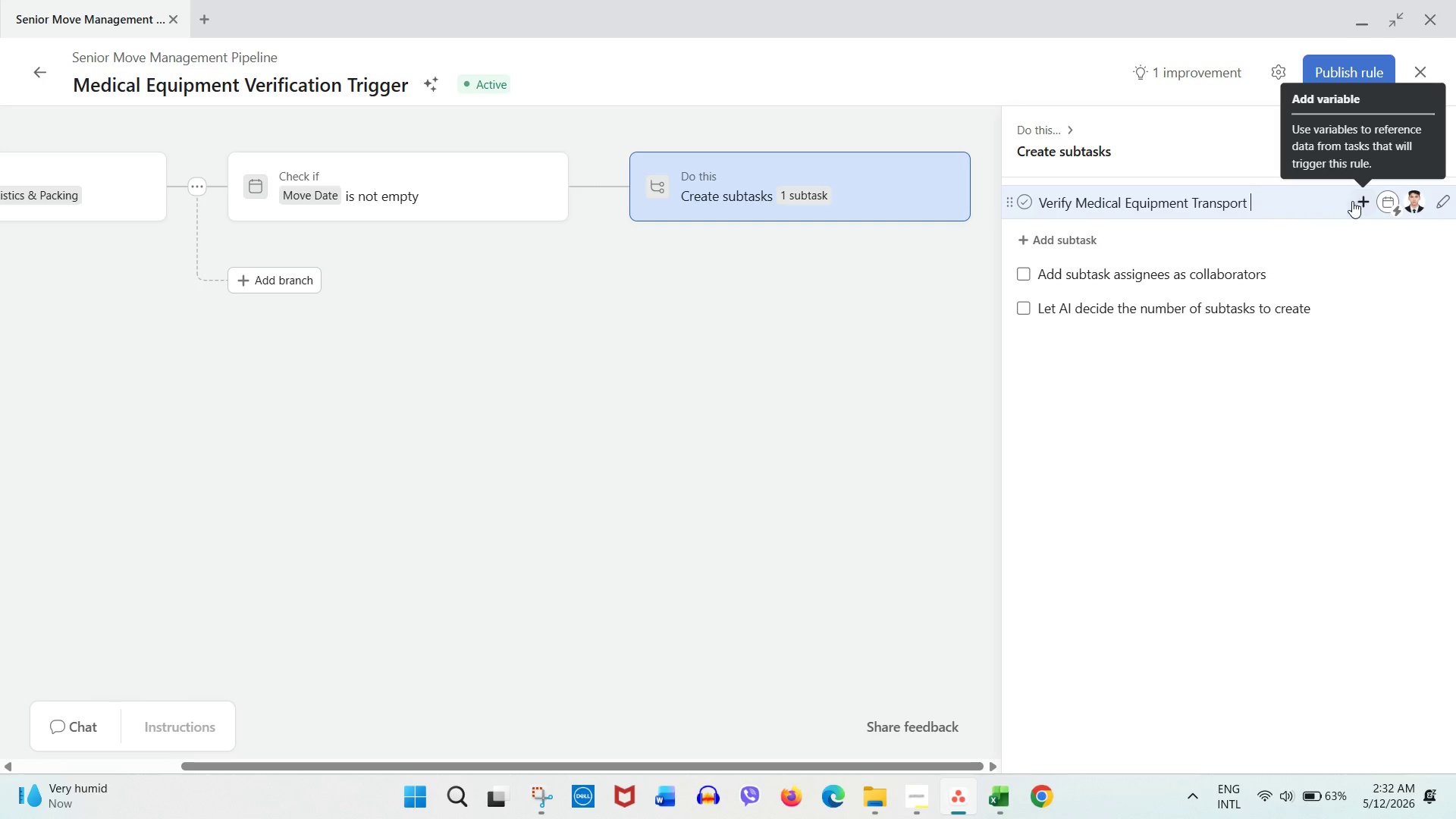 
wait(5.81)
 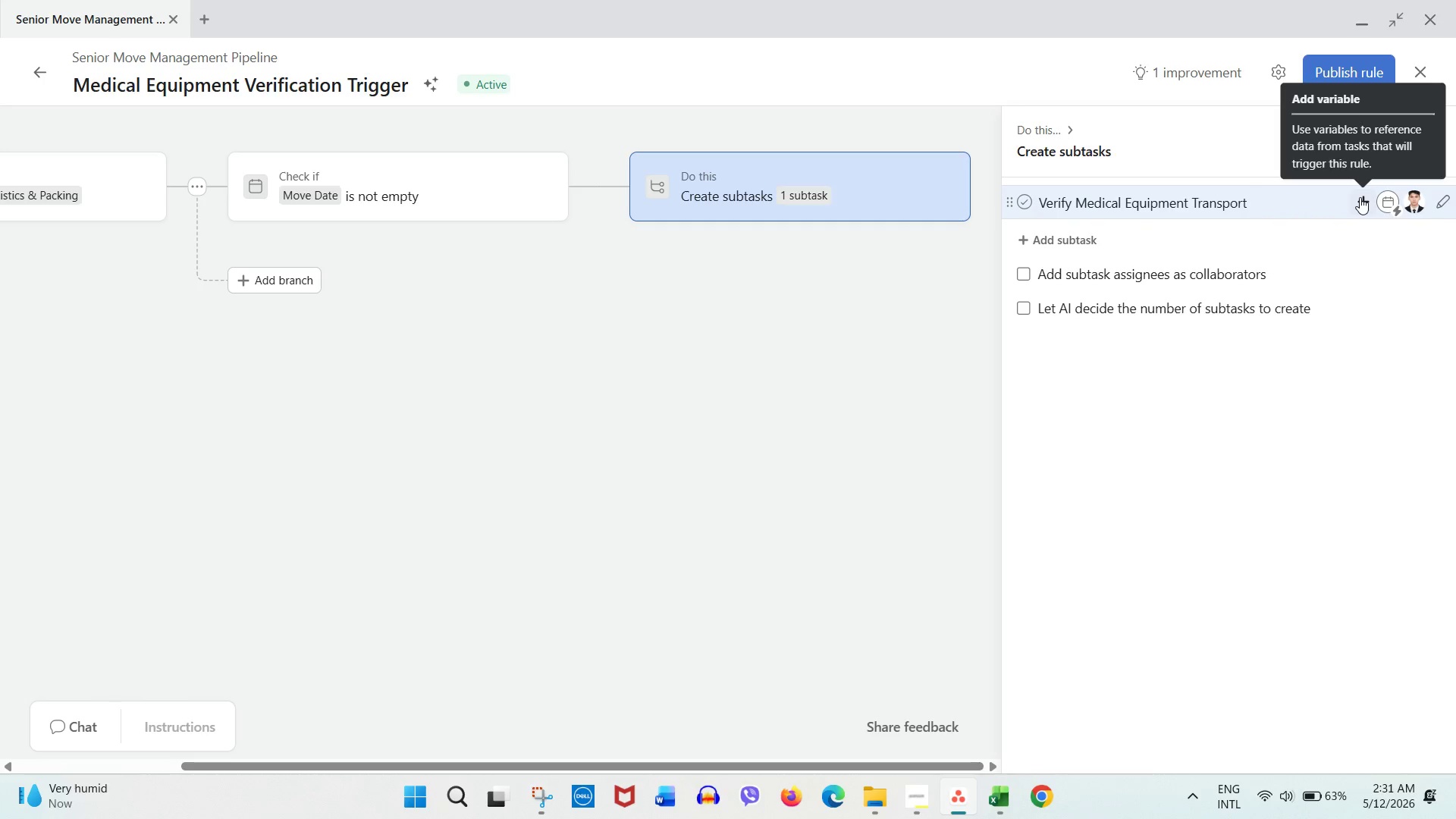 
left_click([941, 296])
 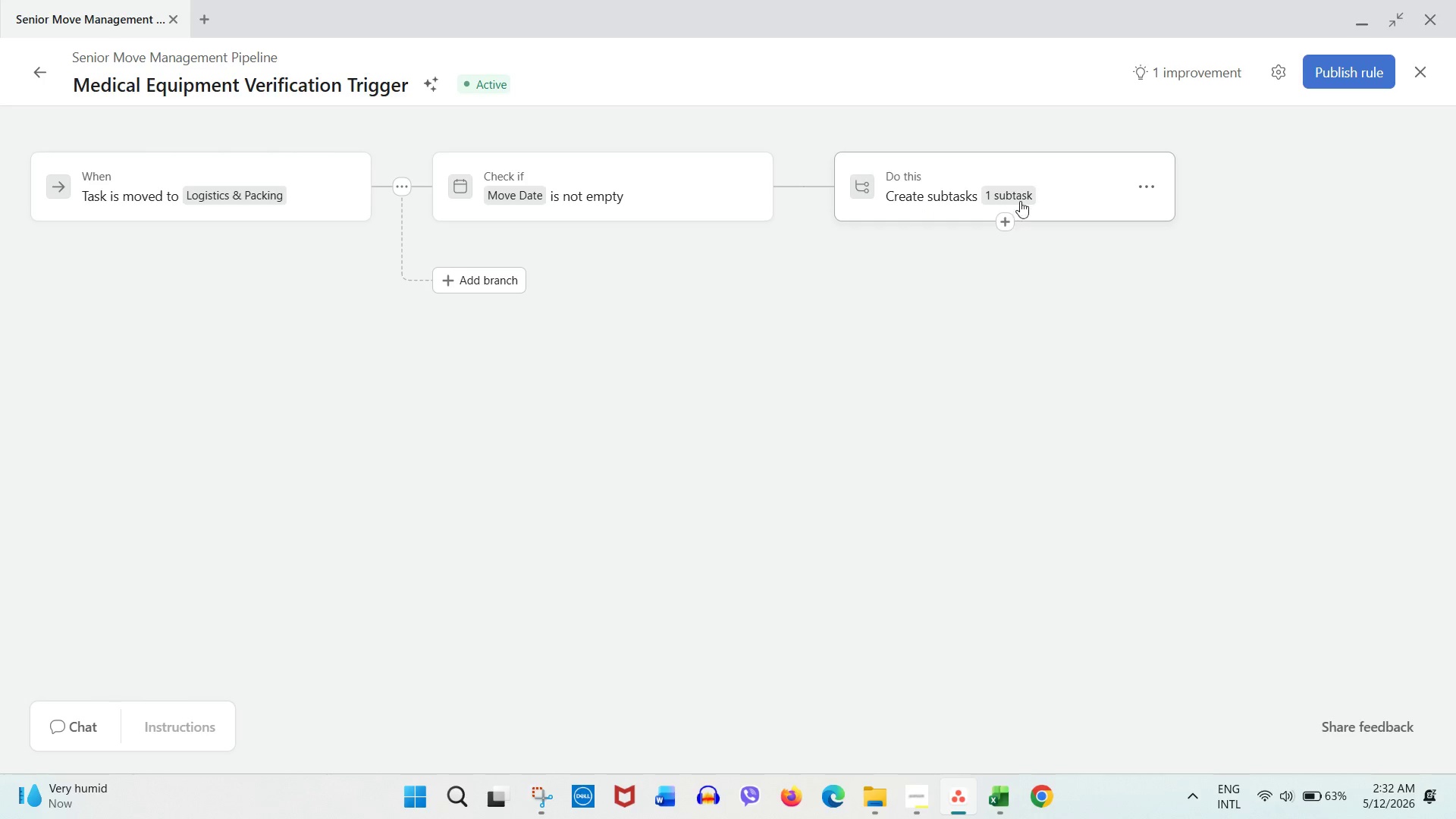 
left_click([1046, 199])
 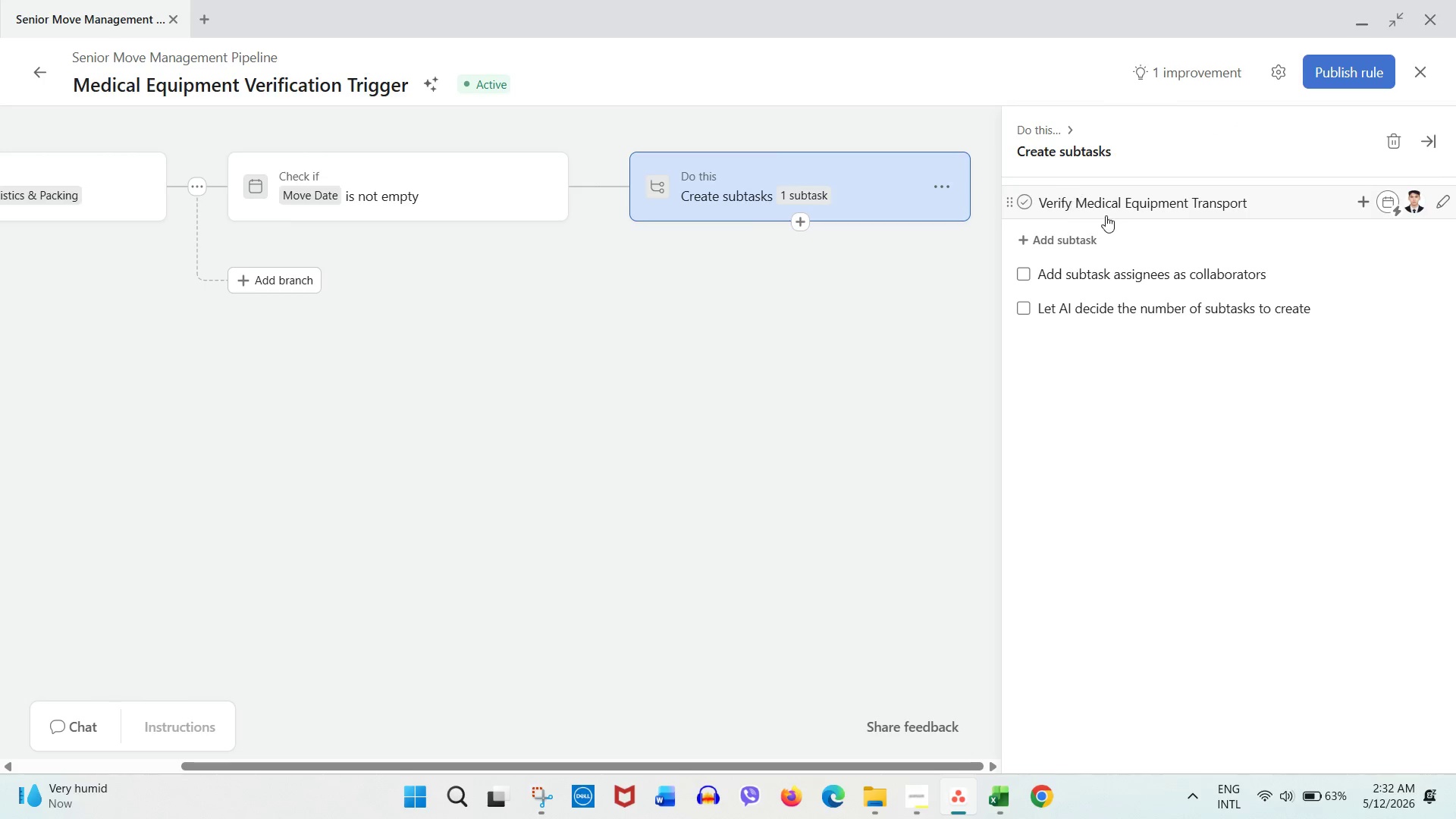 
wait(7.15)
 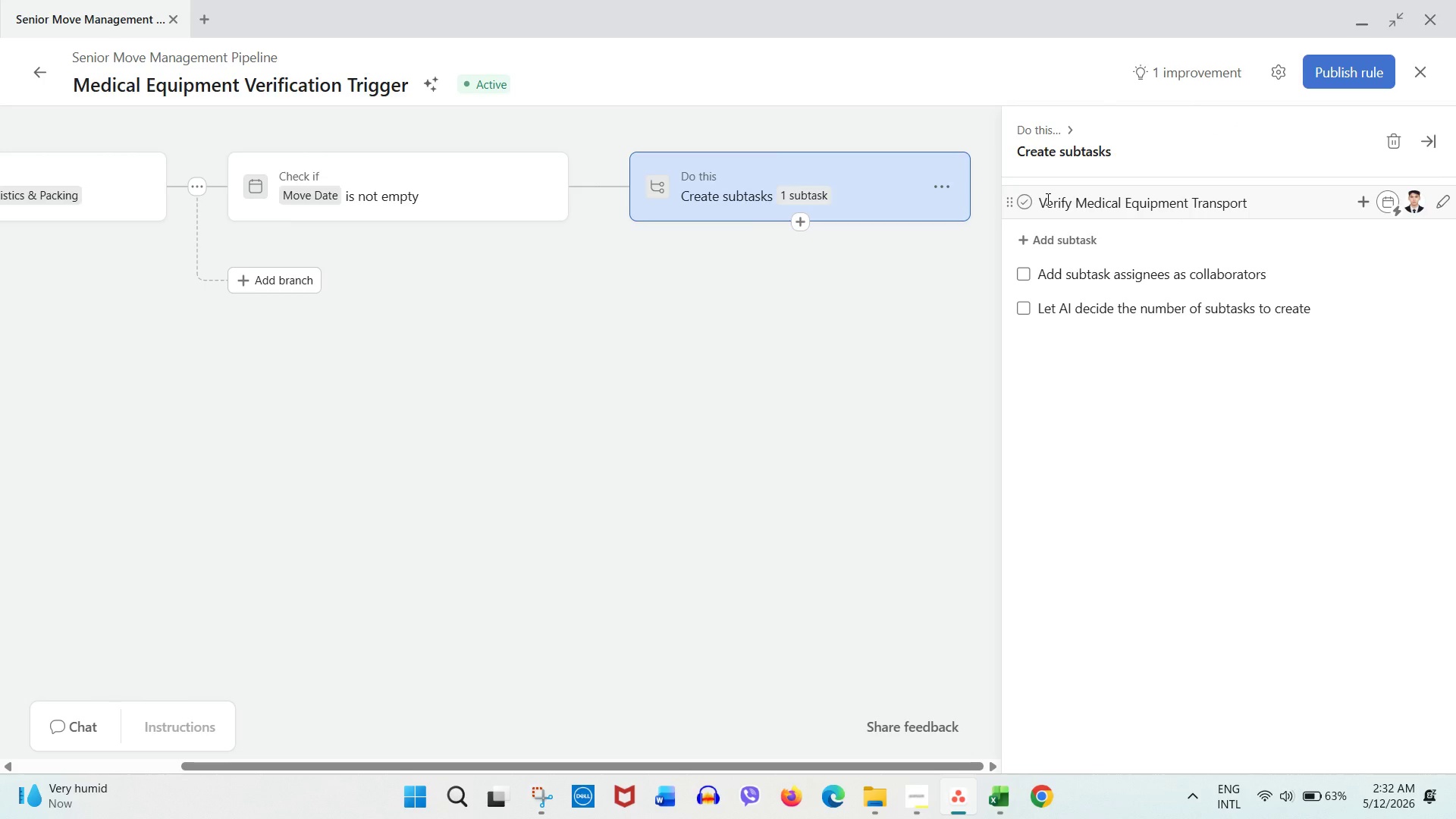 
mouse_move([1336, 220])
 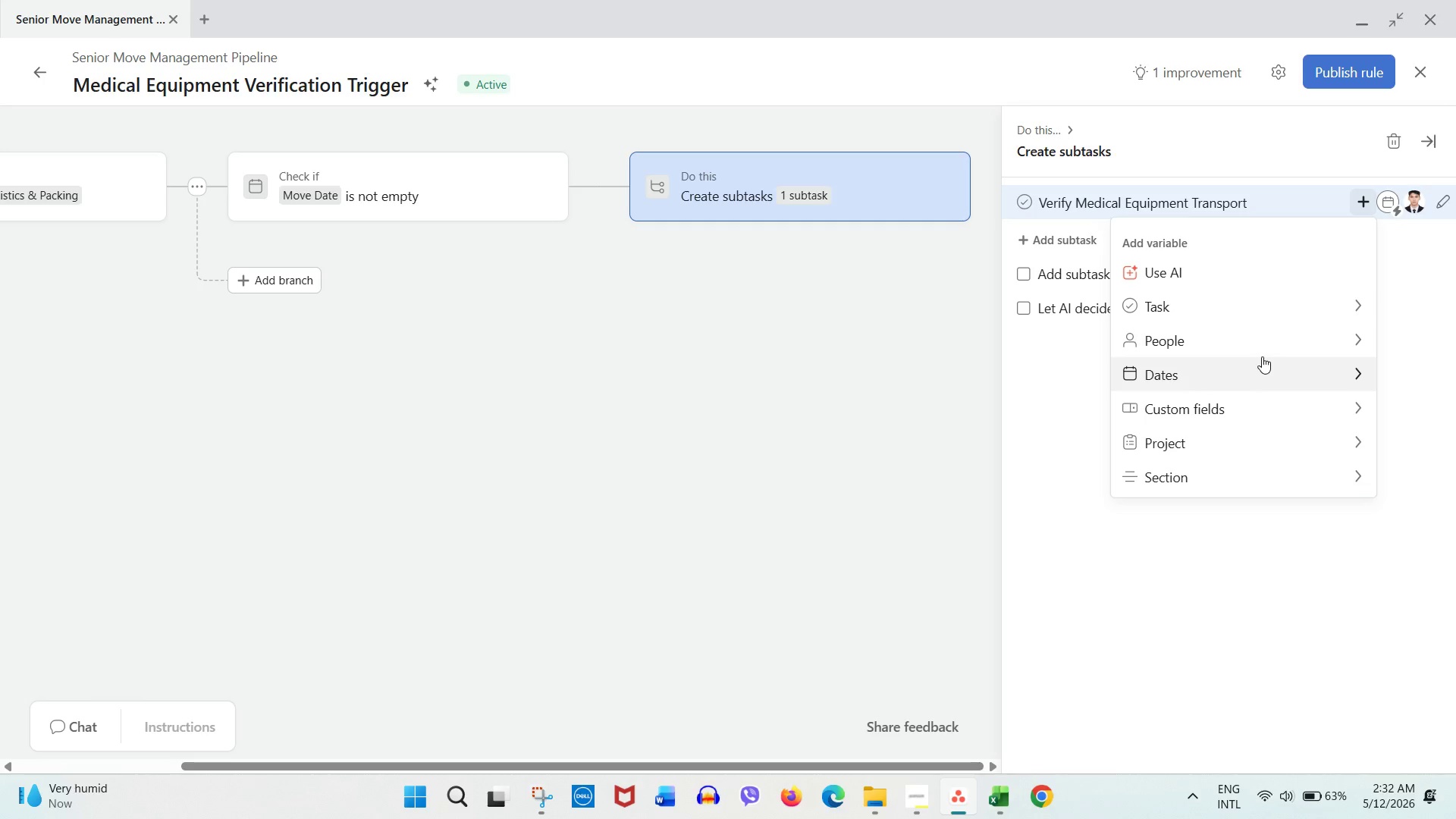 
left_click([1275, 348])
 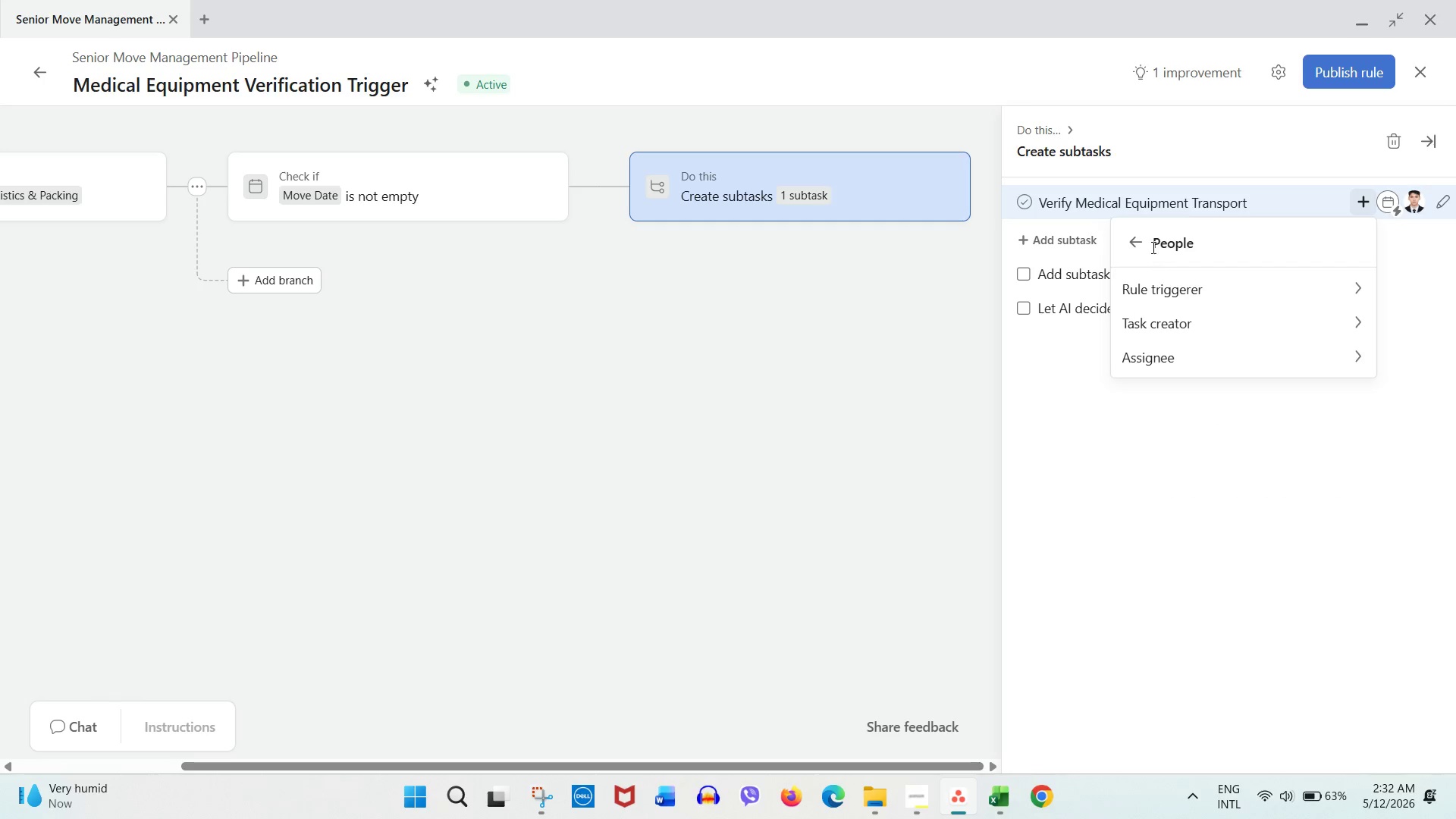 
left_click([1125, 237])
 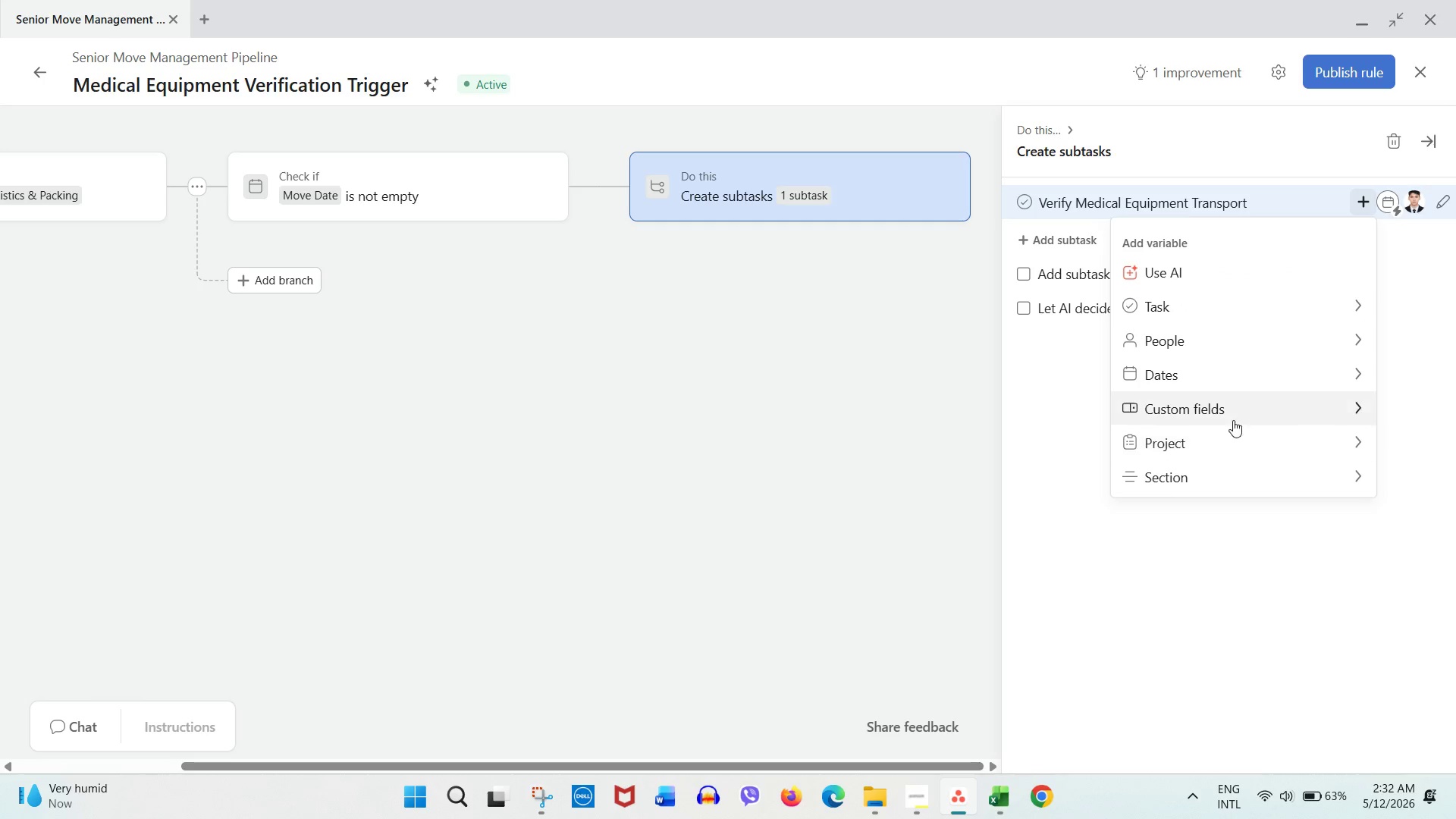 
left_click([1240, 412])
 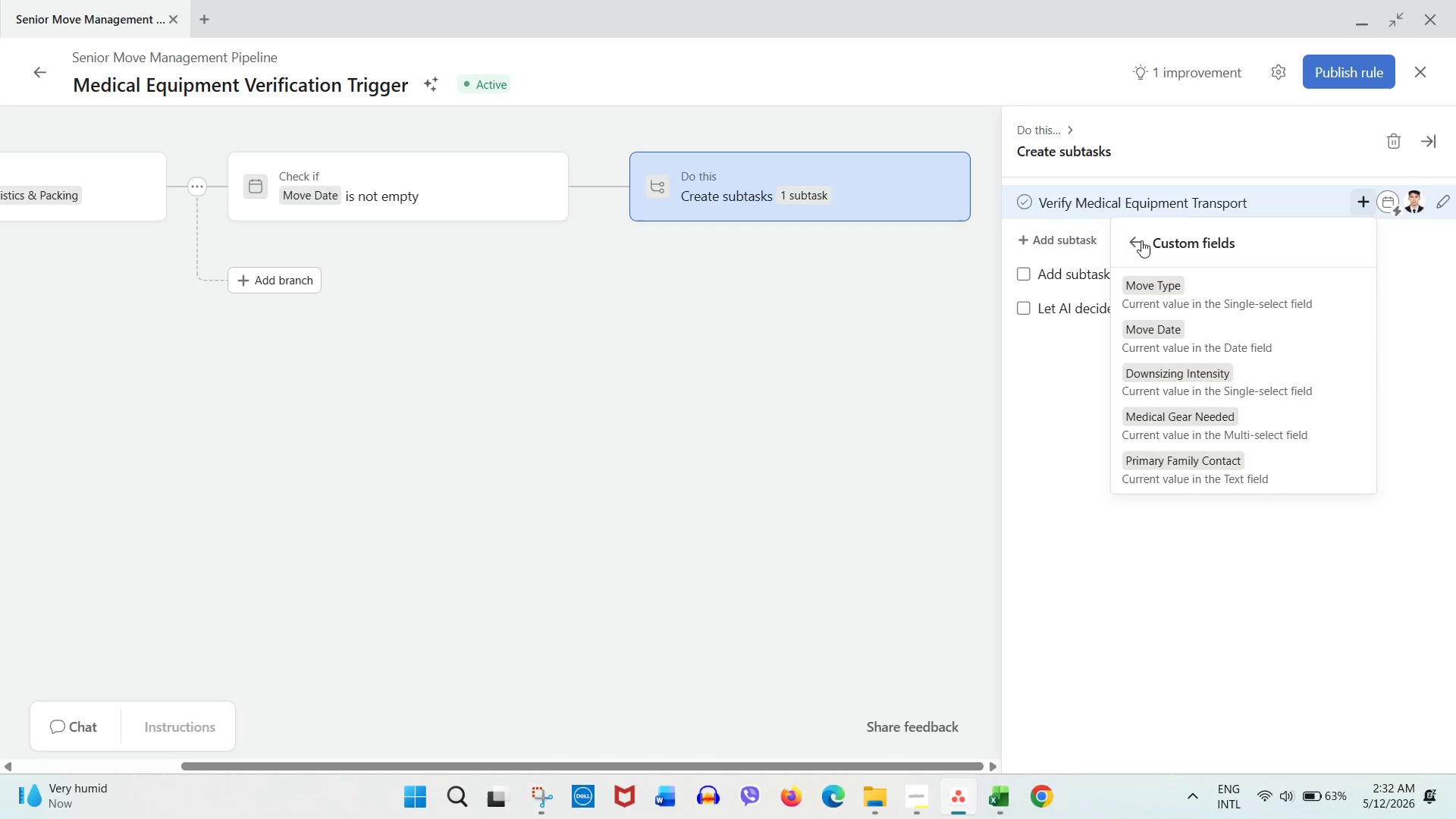 
left_click([1133, 231])
 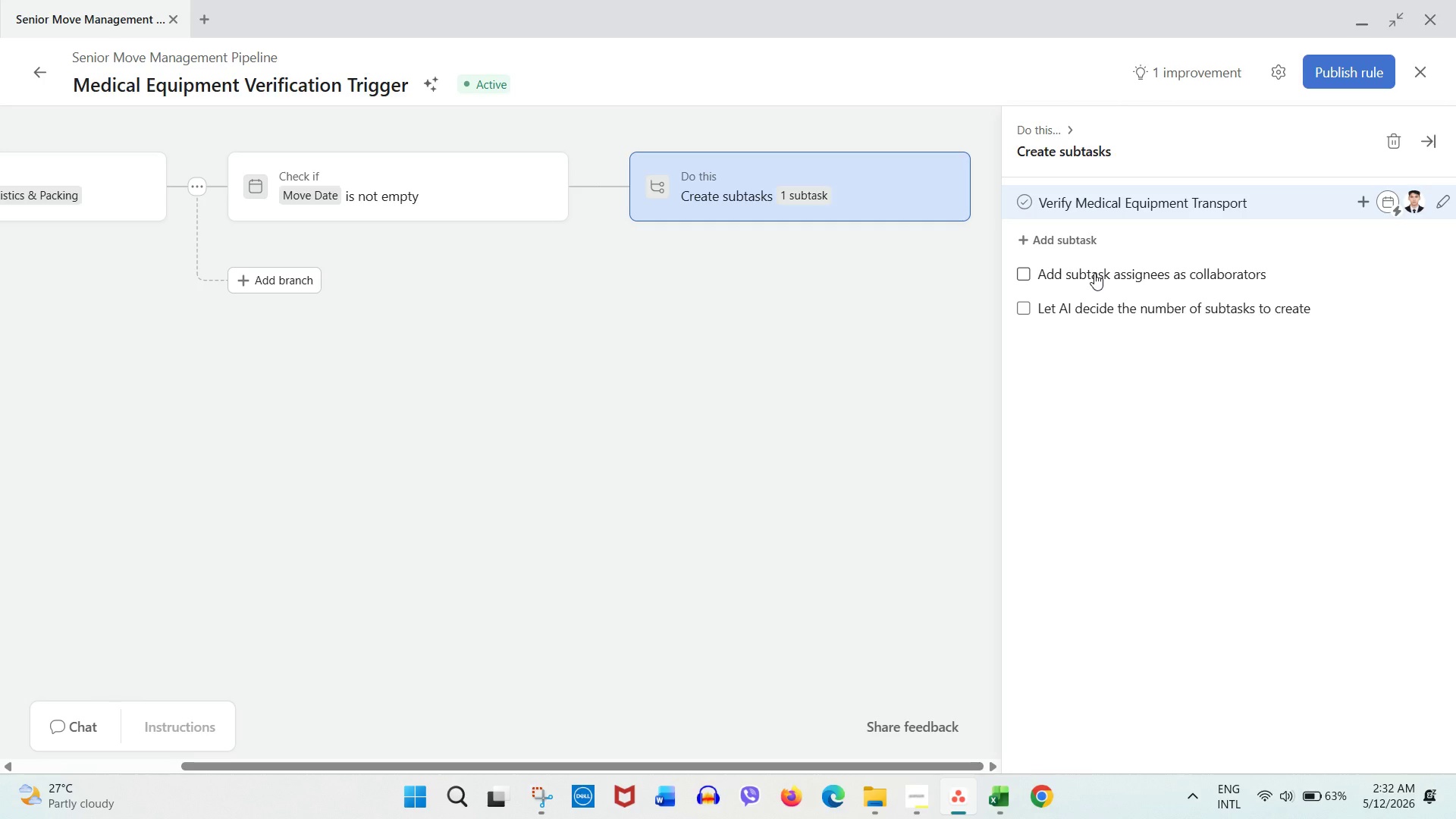 
wait(35.86)
 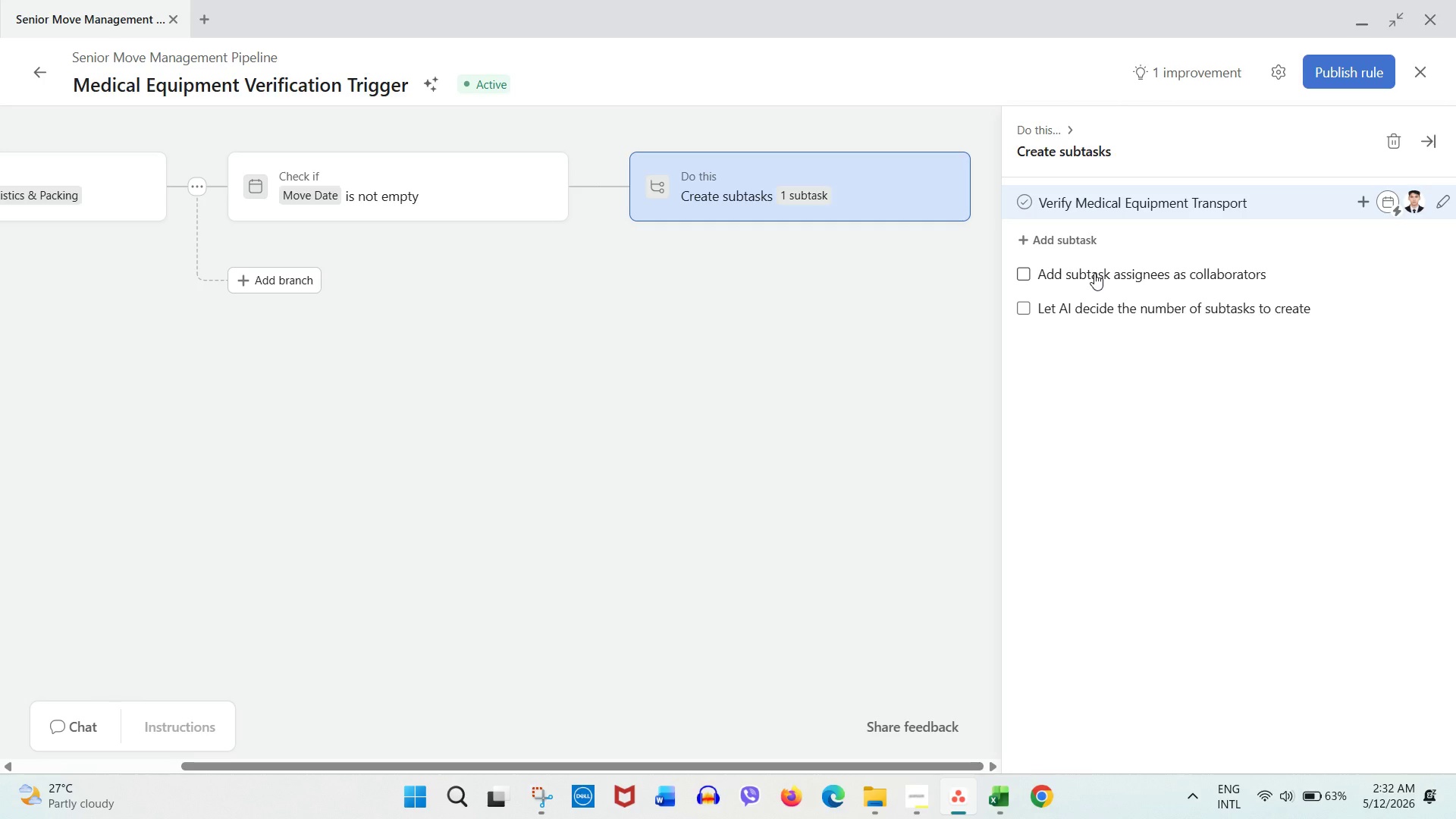 
left_click([1359, 202])
 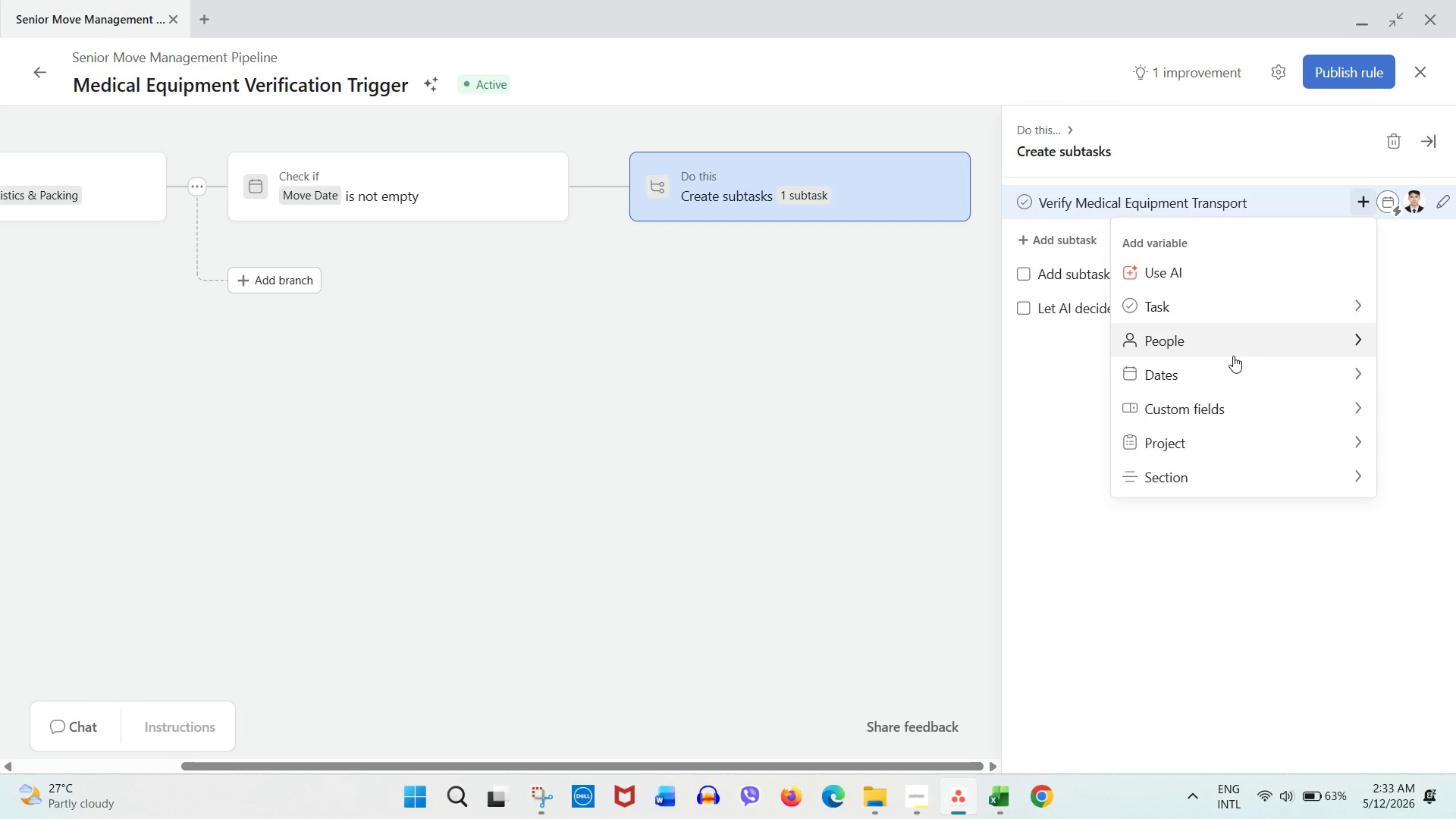 
wait(16.53)
 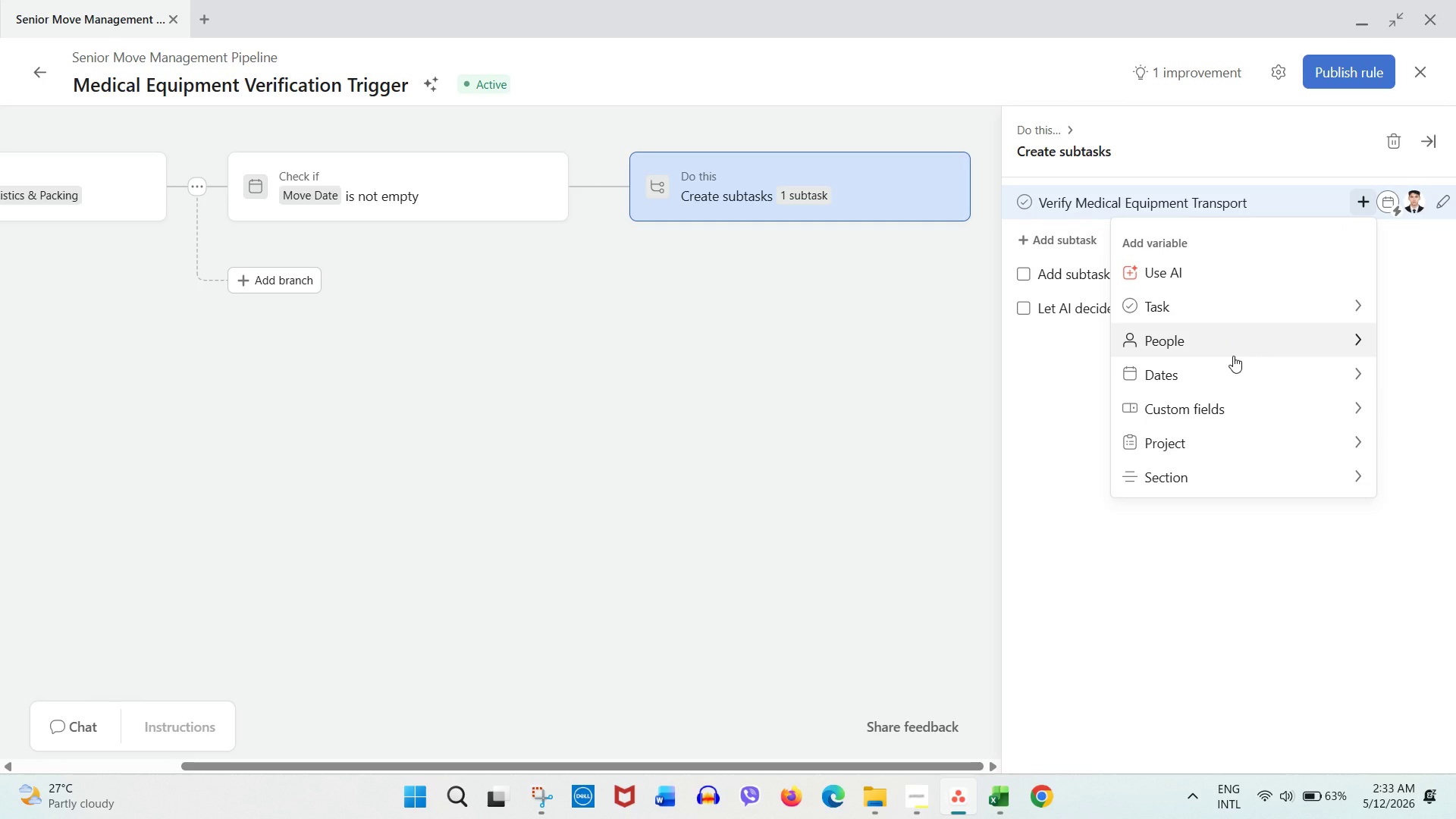 
left_click([1185, 212])
 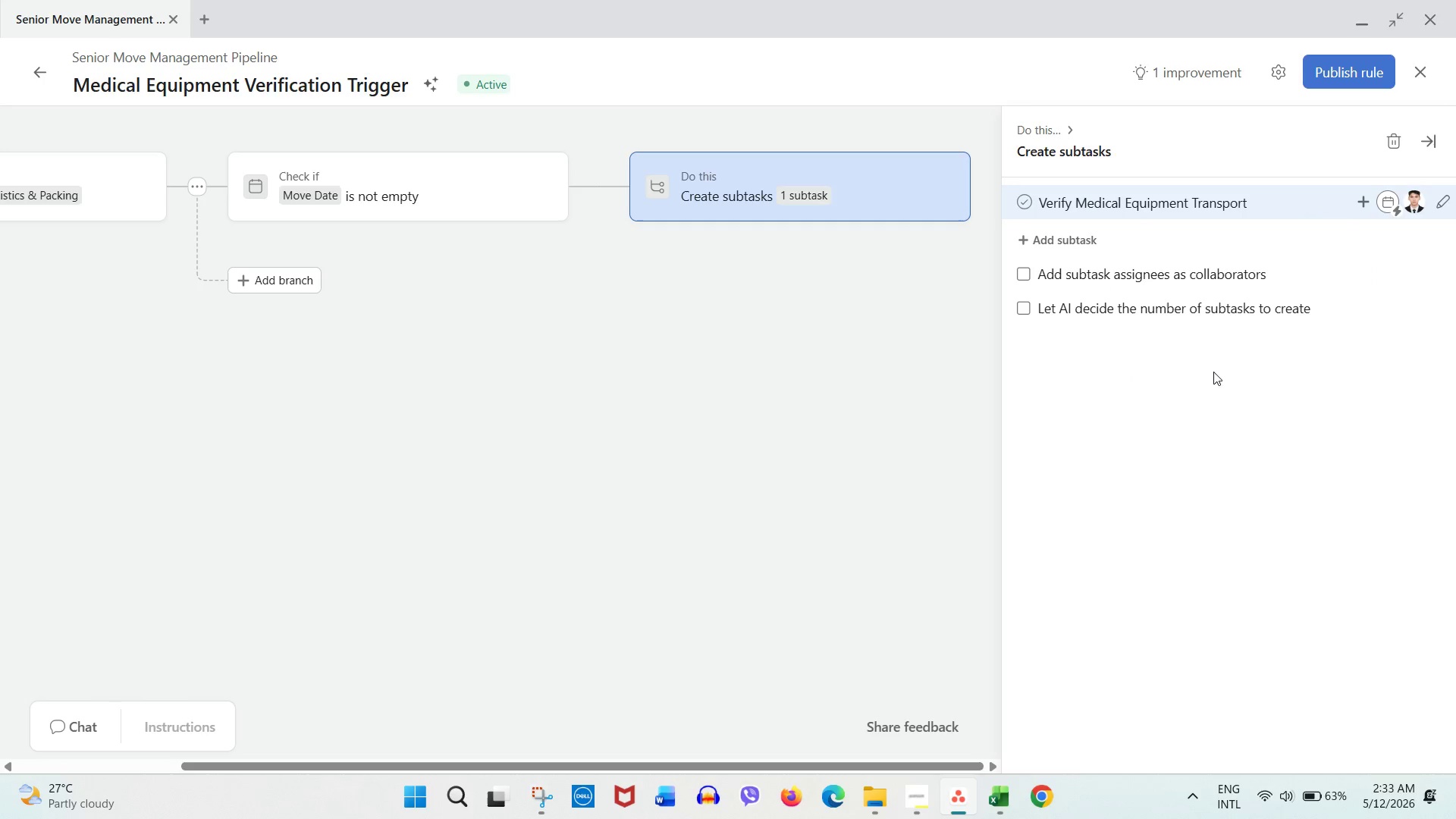 
left_click([1212, 376])
 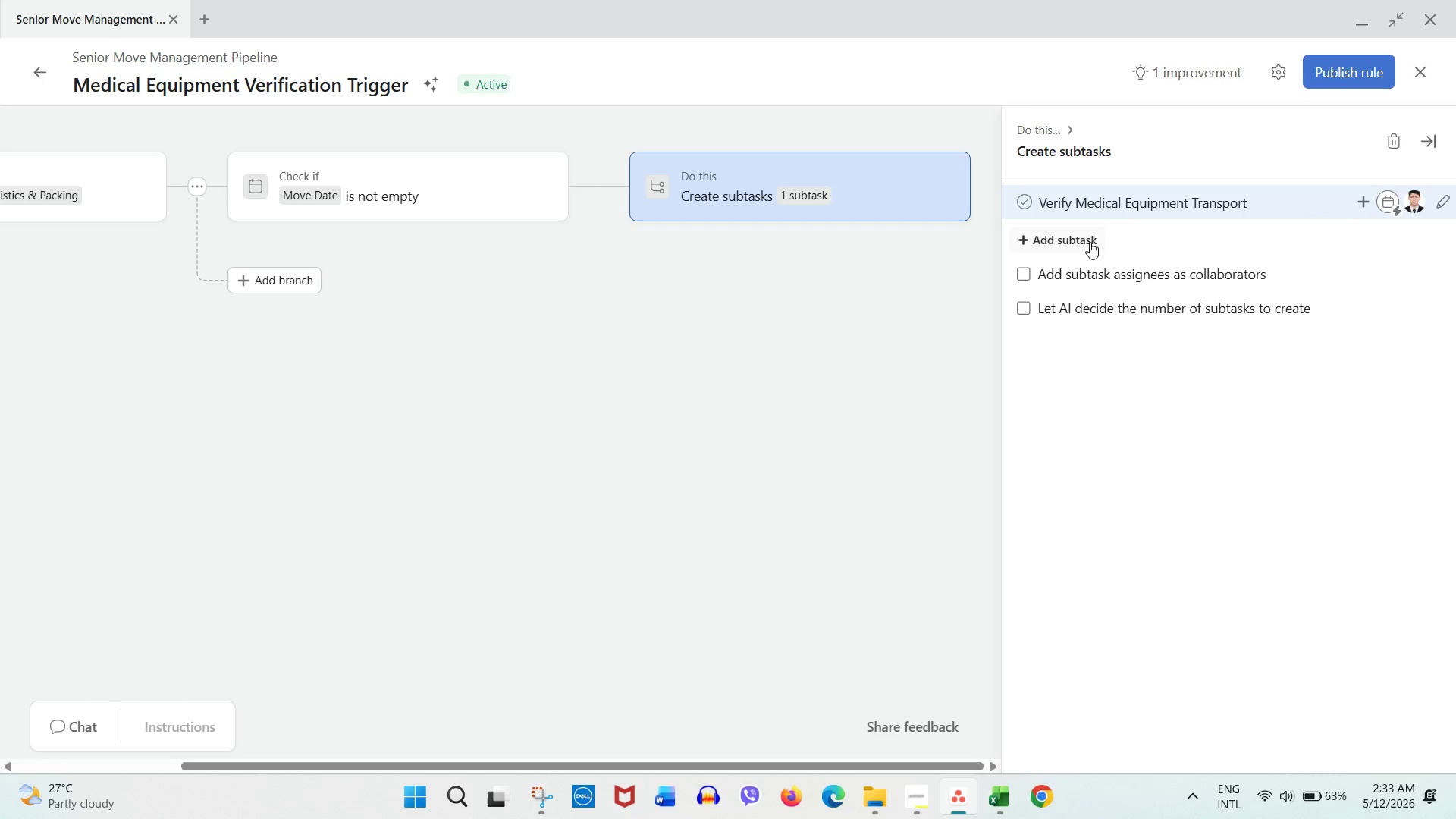 
left_click([1090, 242])
 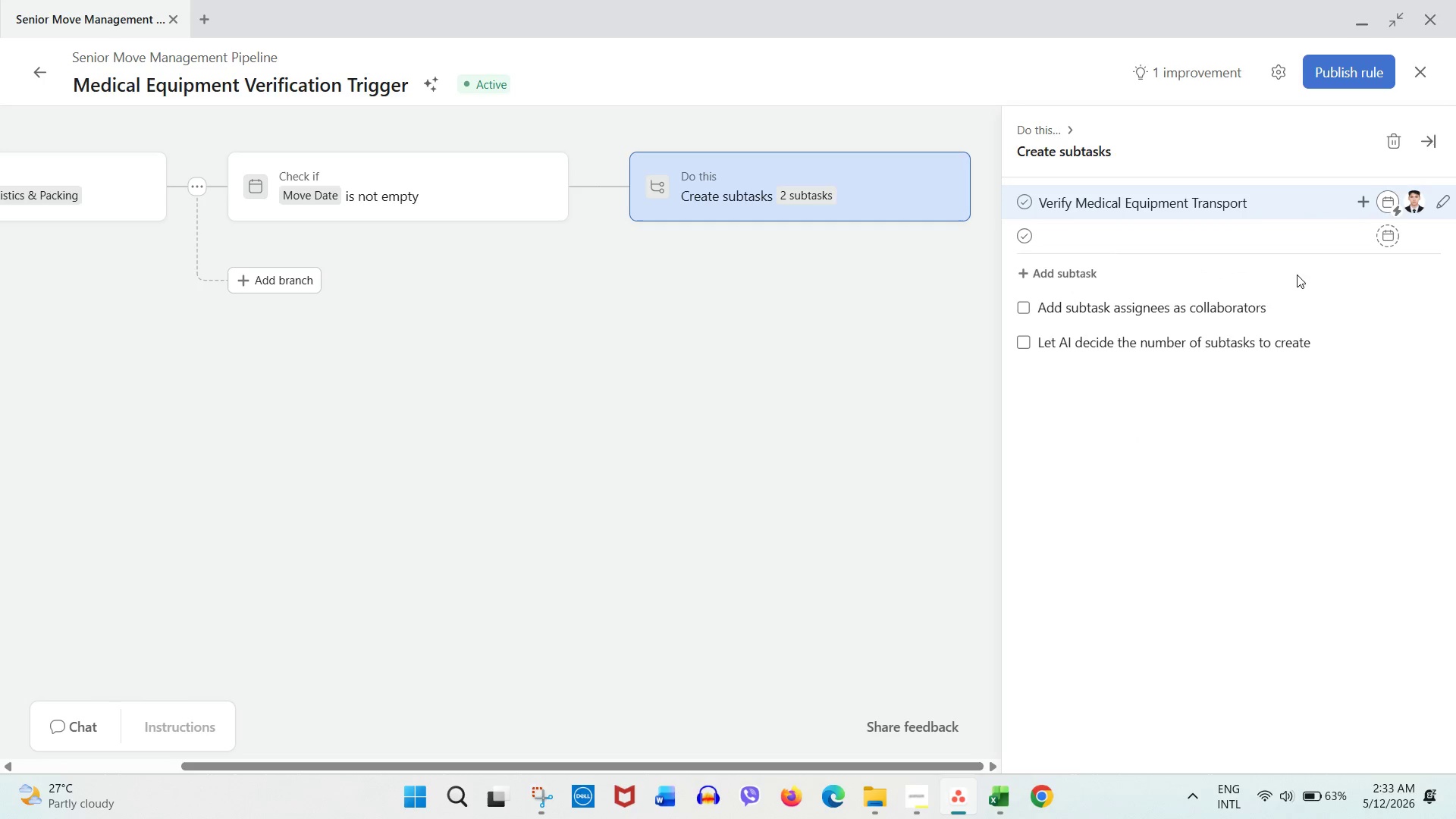 
left_click([1363, 324])
 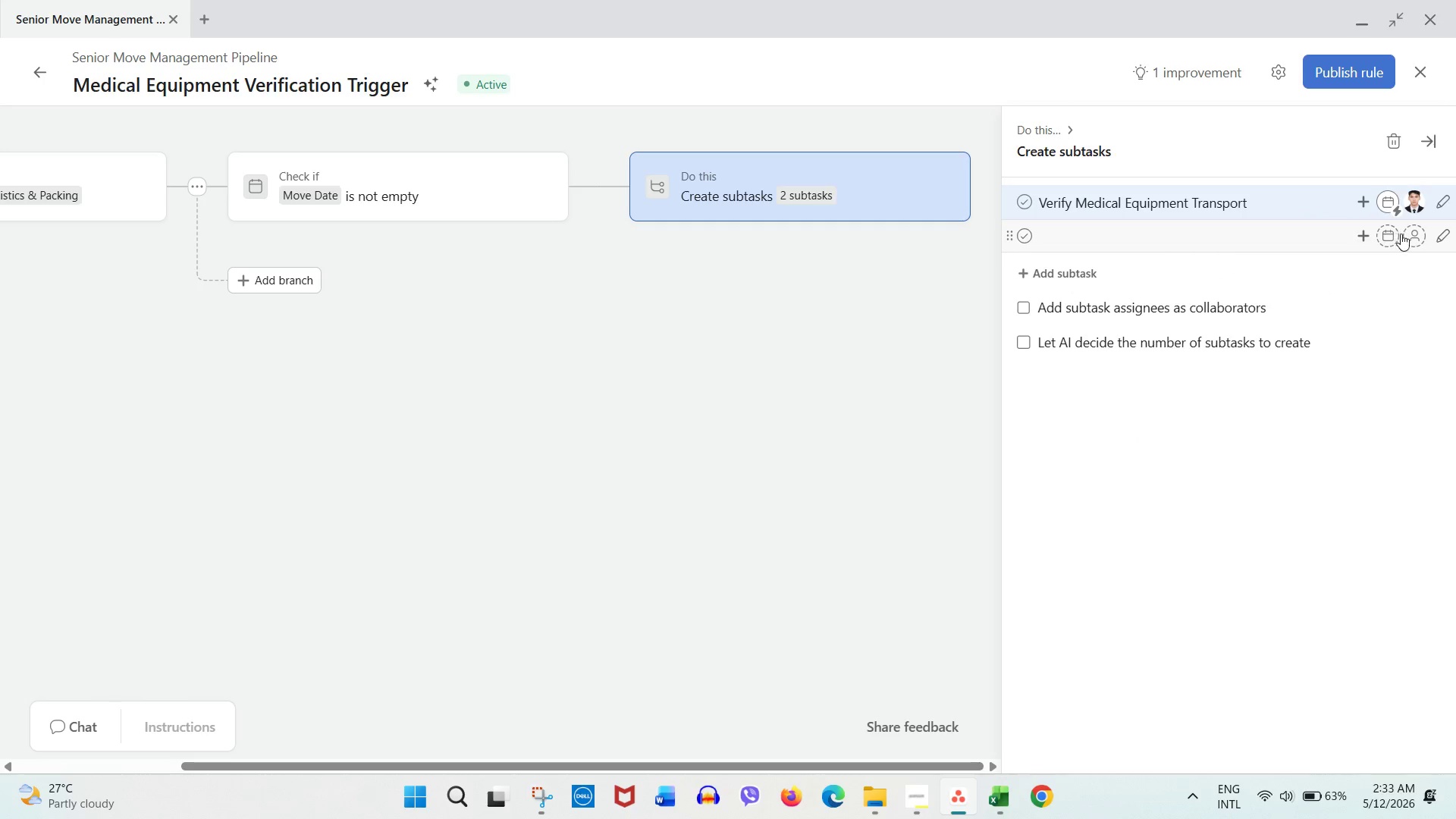 
right_click([1272, 240])
 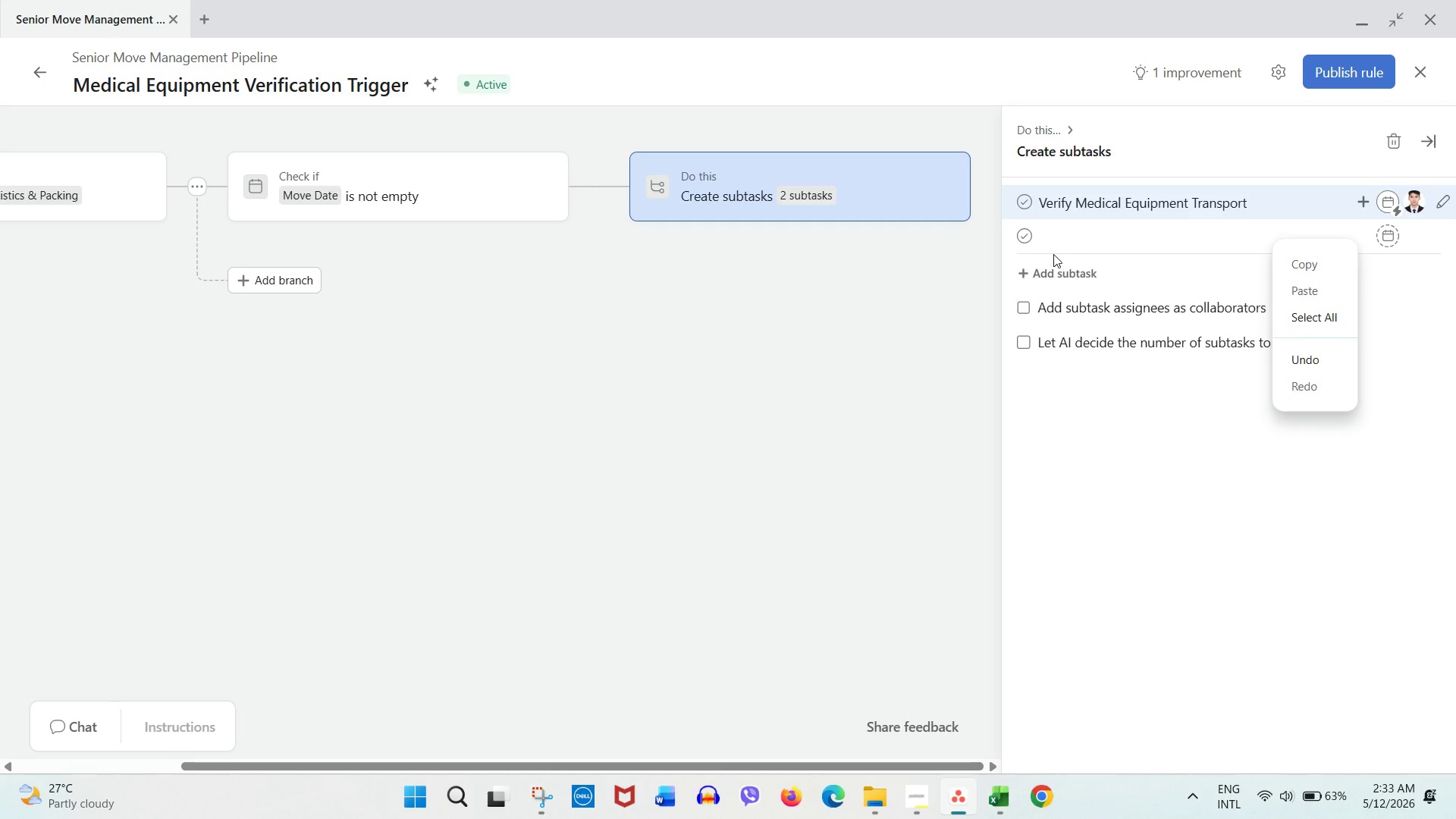 
right_click([1043, 248])
 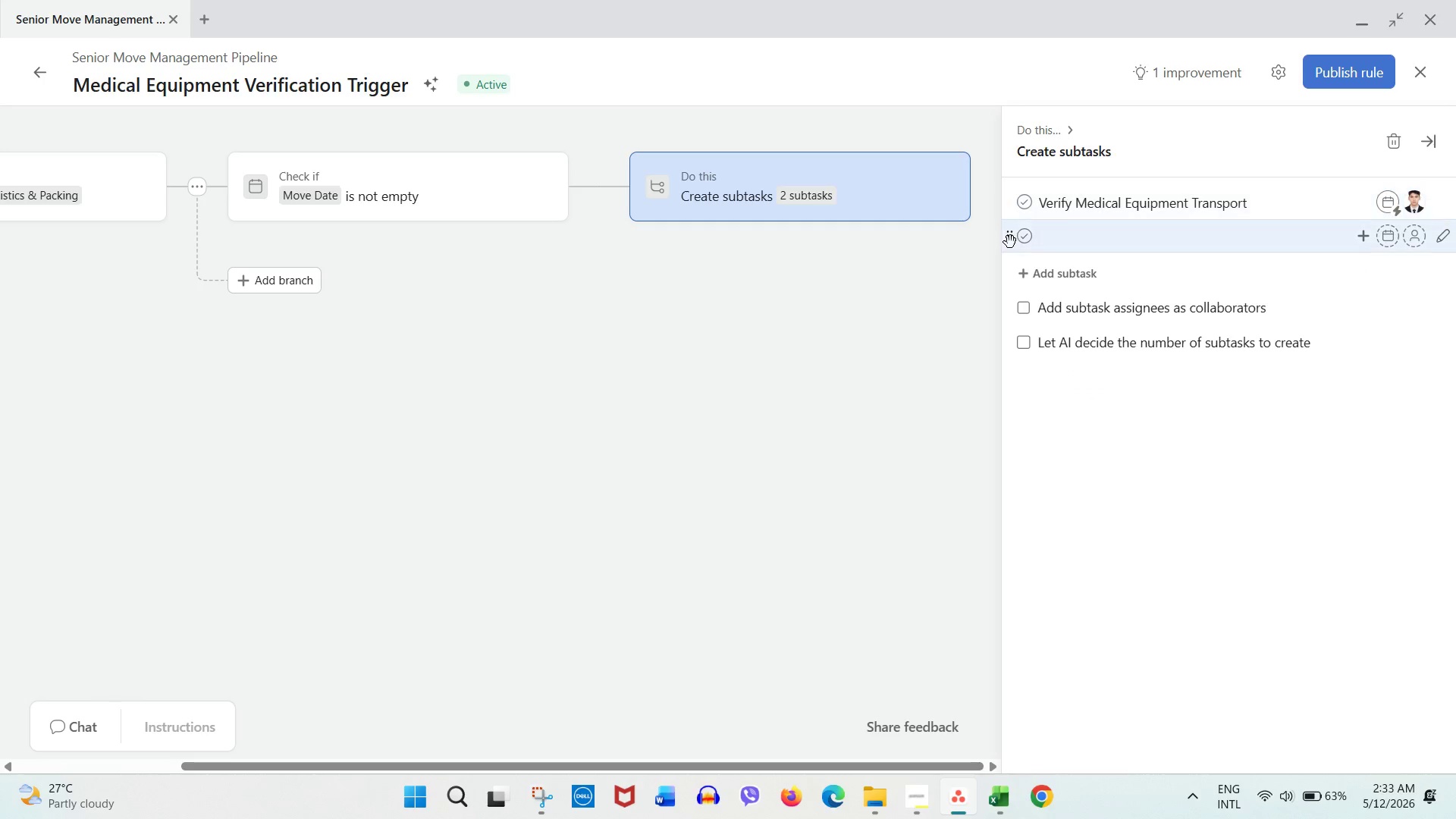 
right_click([1010, 242])
 